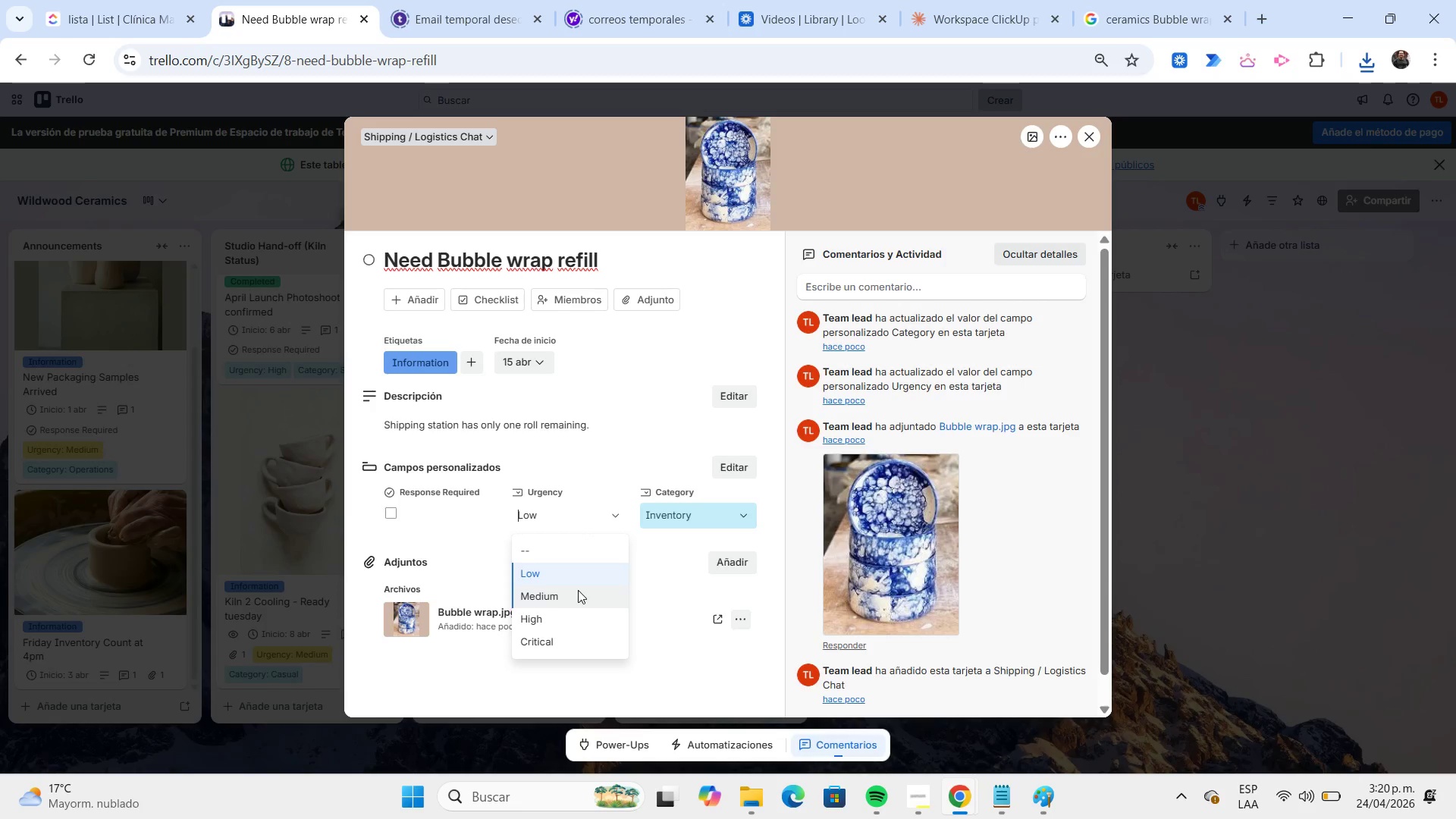 
wait(5.67)
 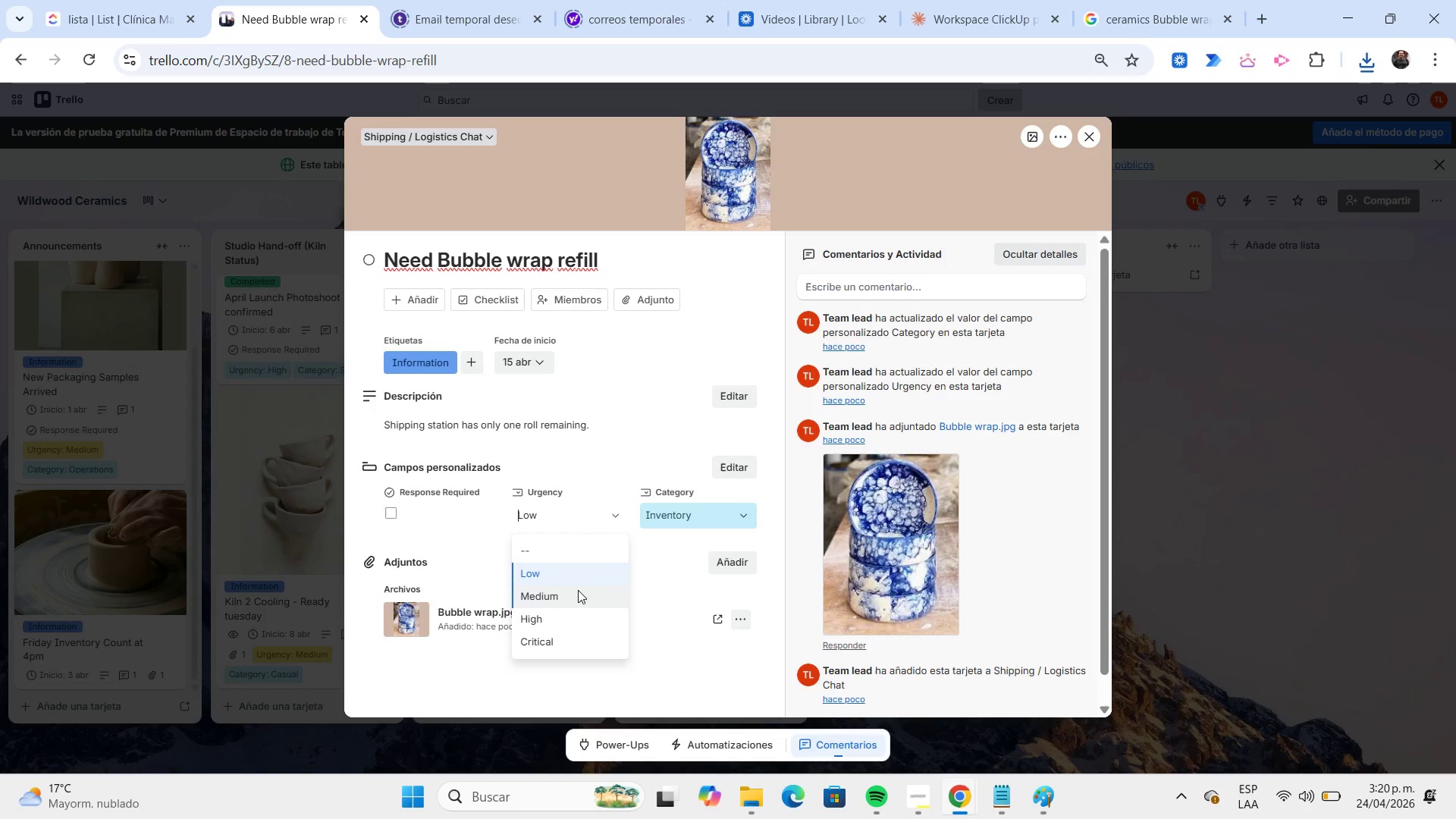 
left_click([686, 524])
 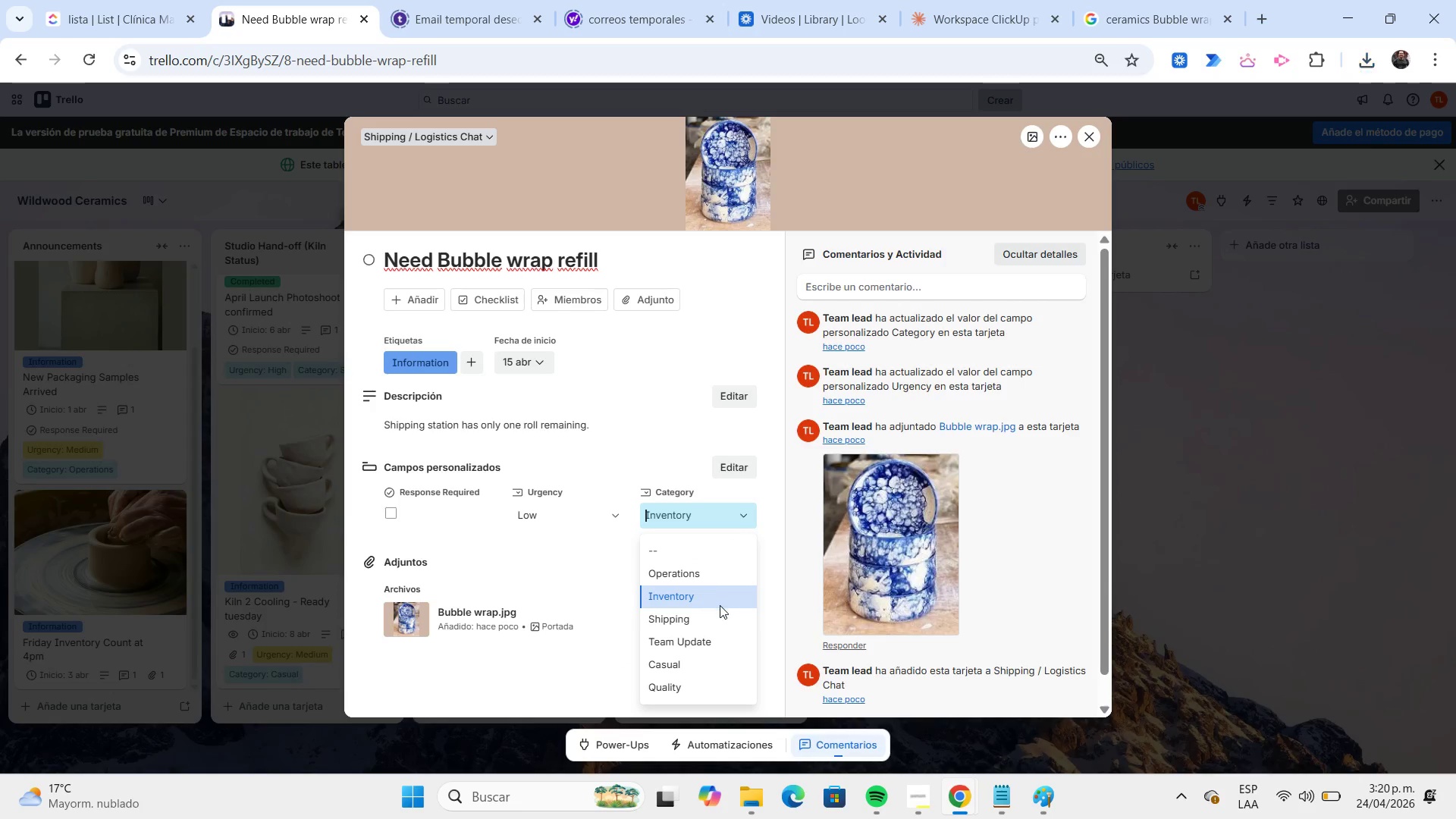 
left_click([718, 611])
 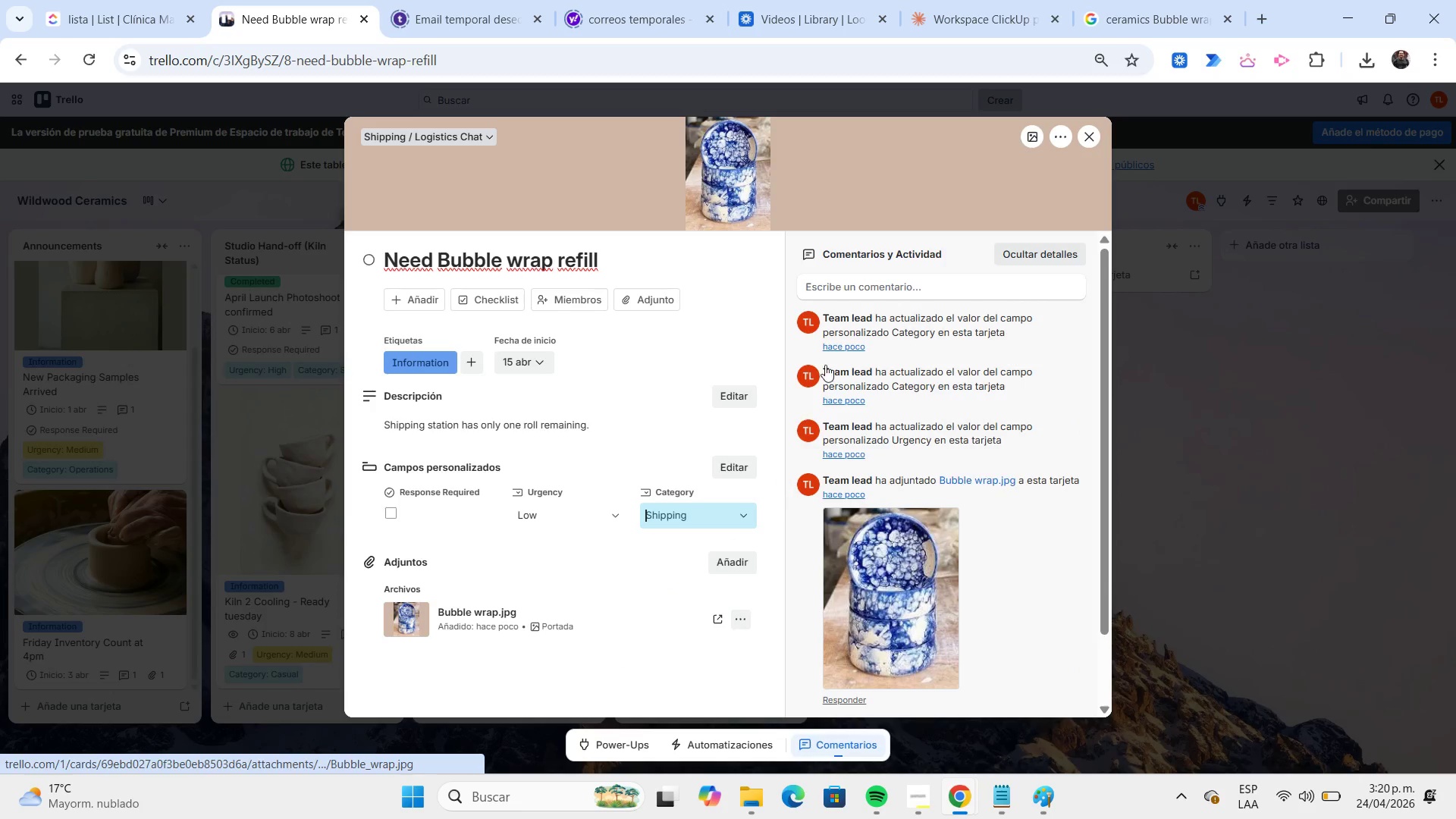 
left_click([850, 293])
 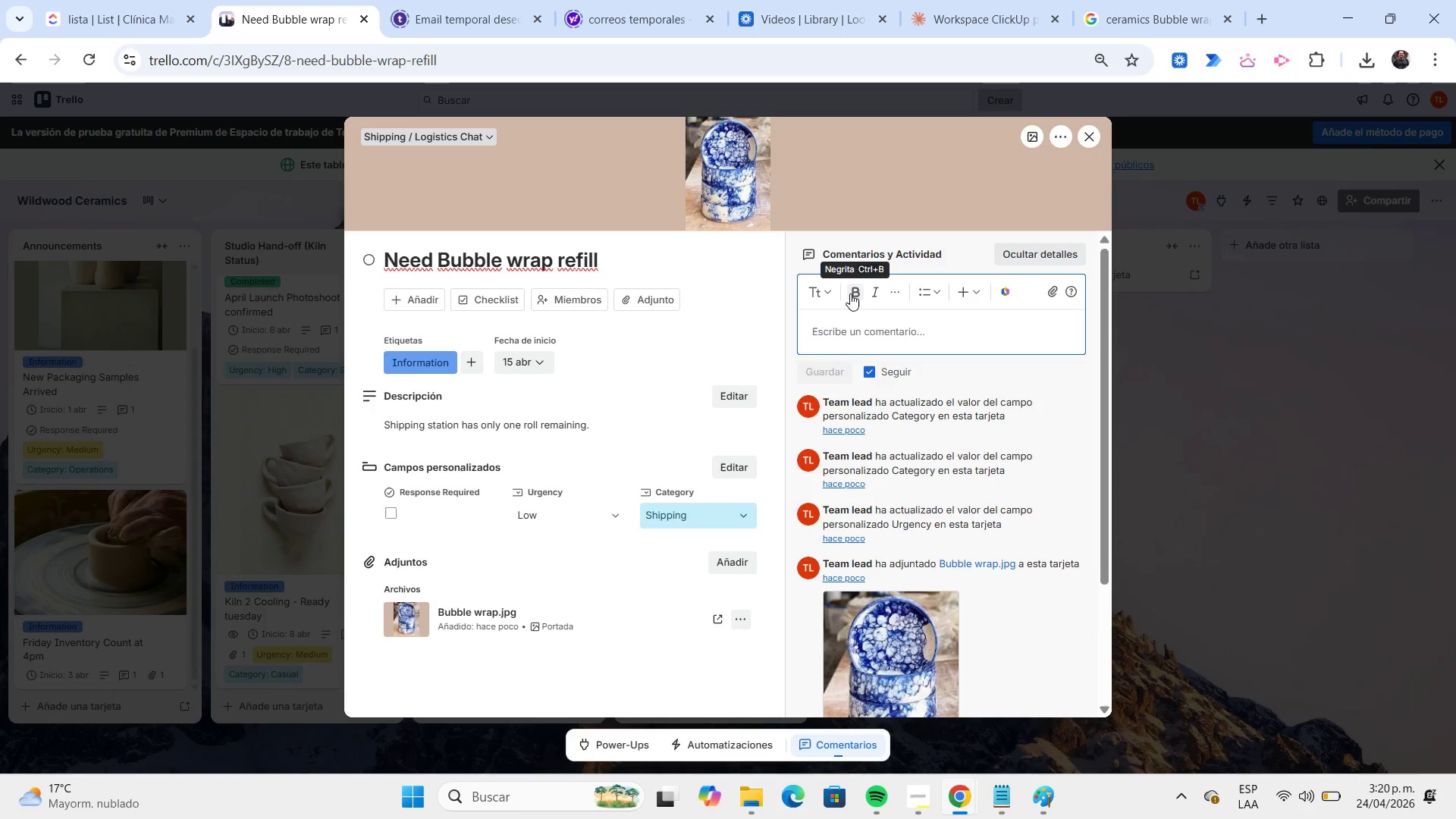 
type(Urgent before weekend orders.)
 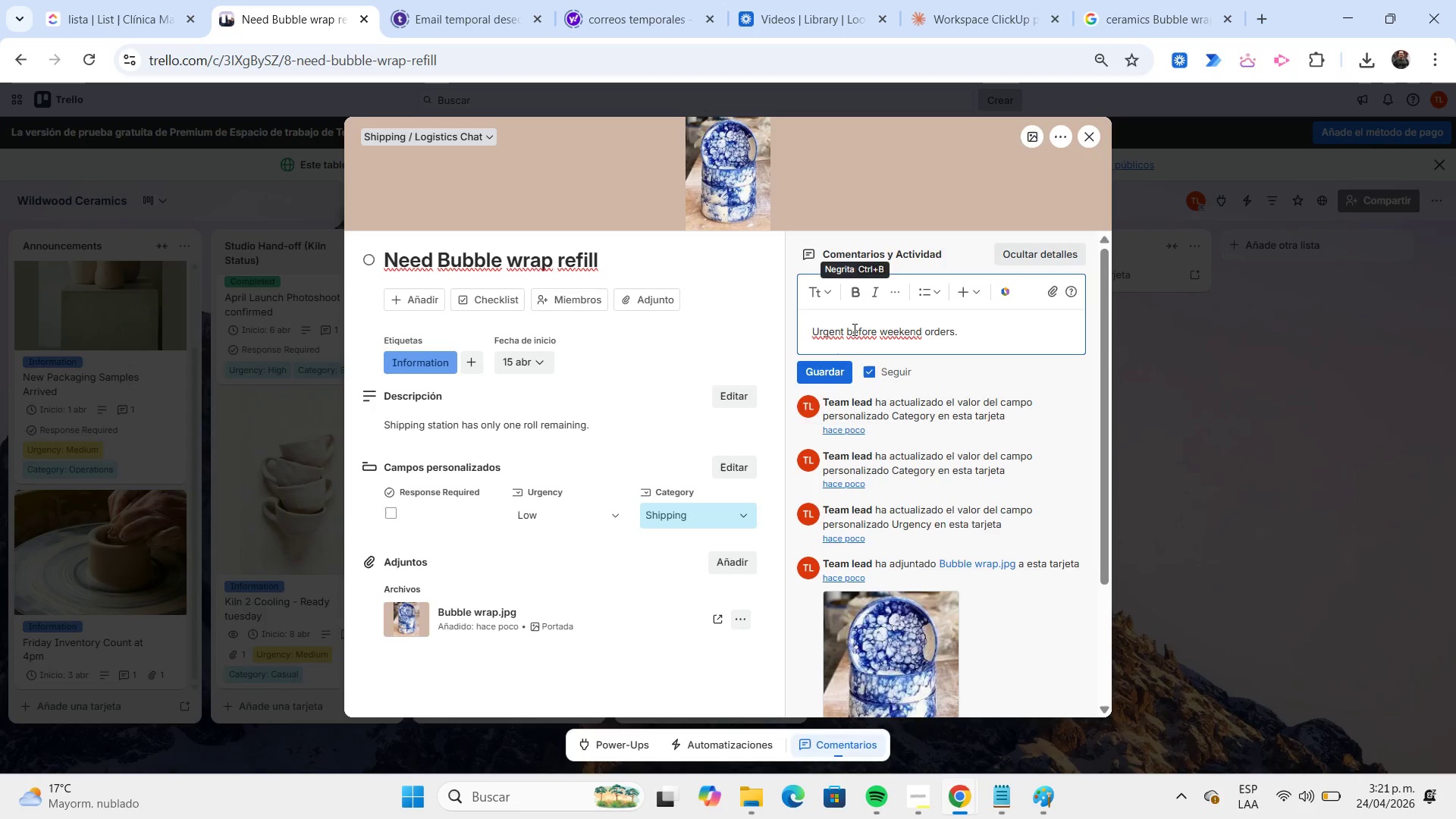 
left_click([827, 366])
 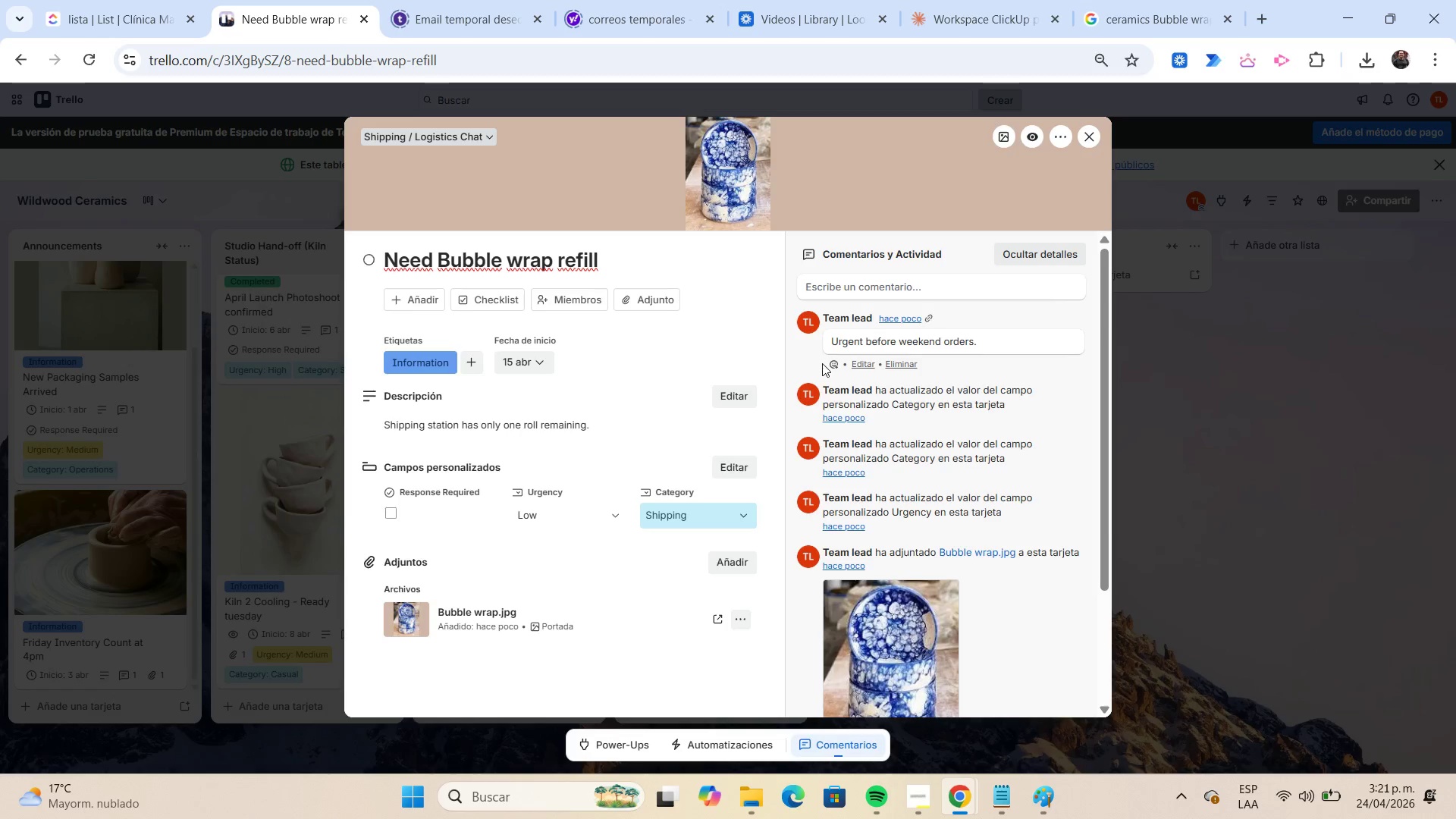 
wait(41.97)
 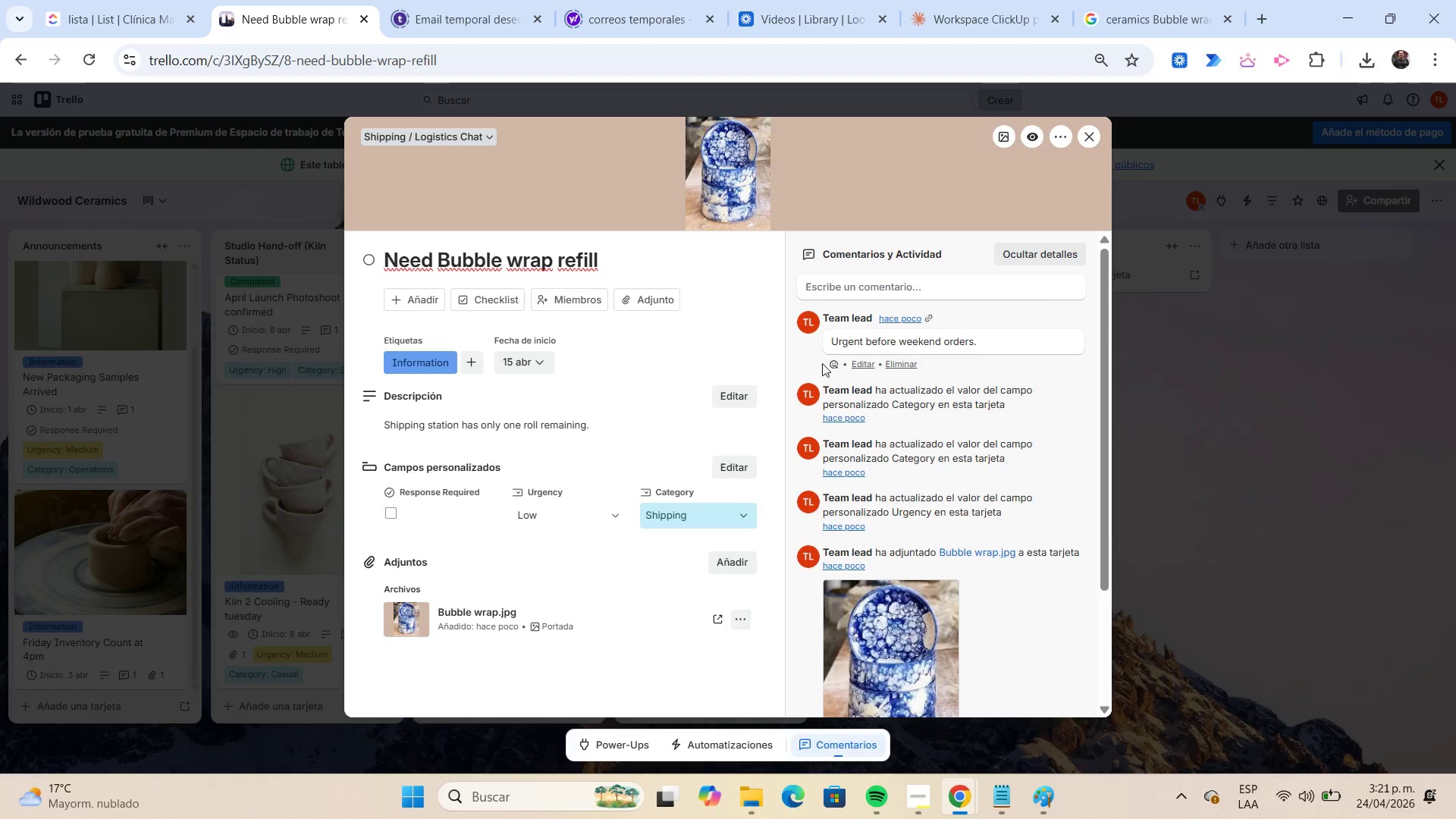 
left_click([1085, 144])
 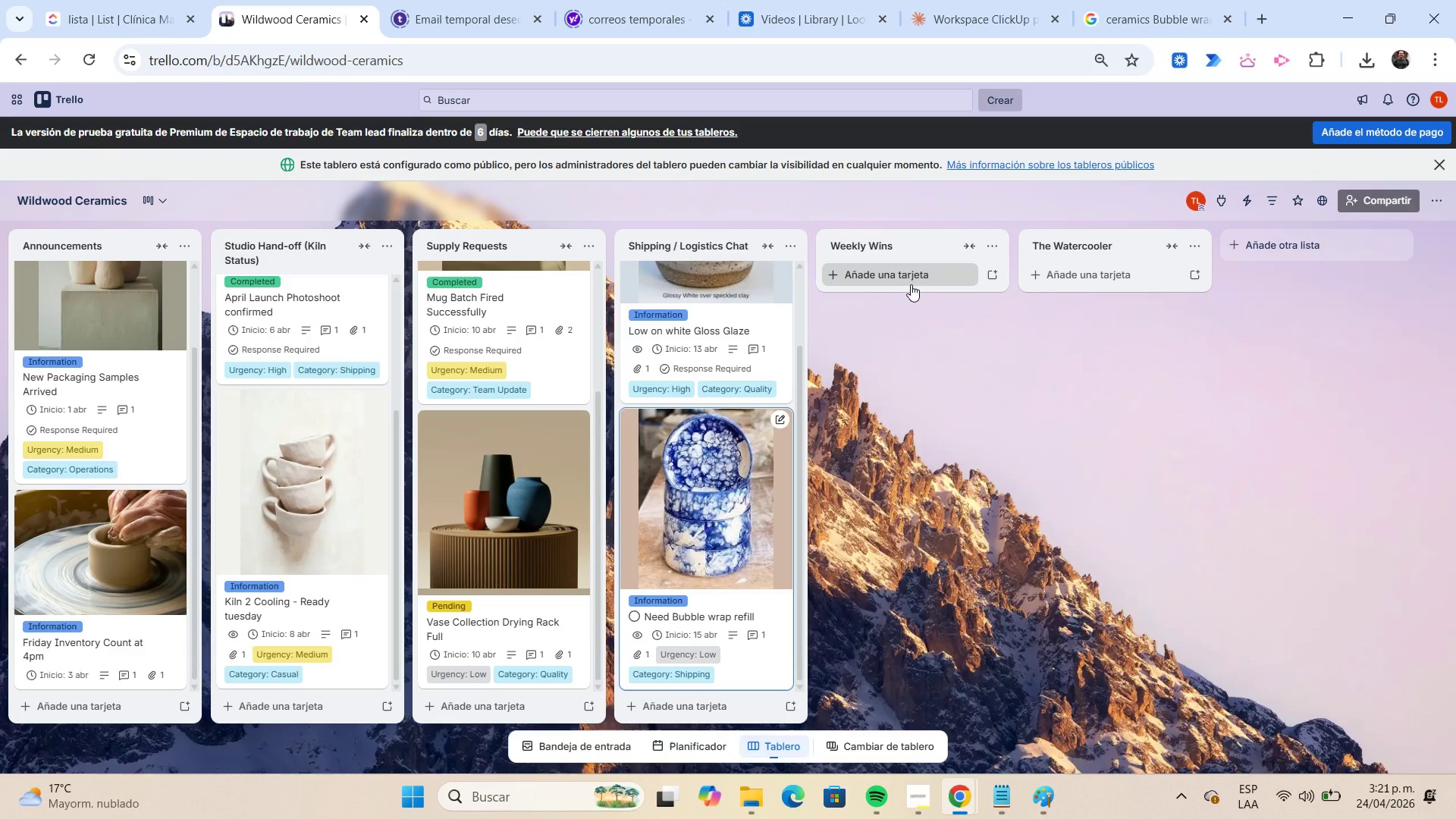 
left_click([909, 284])
 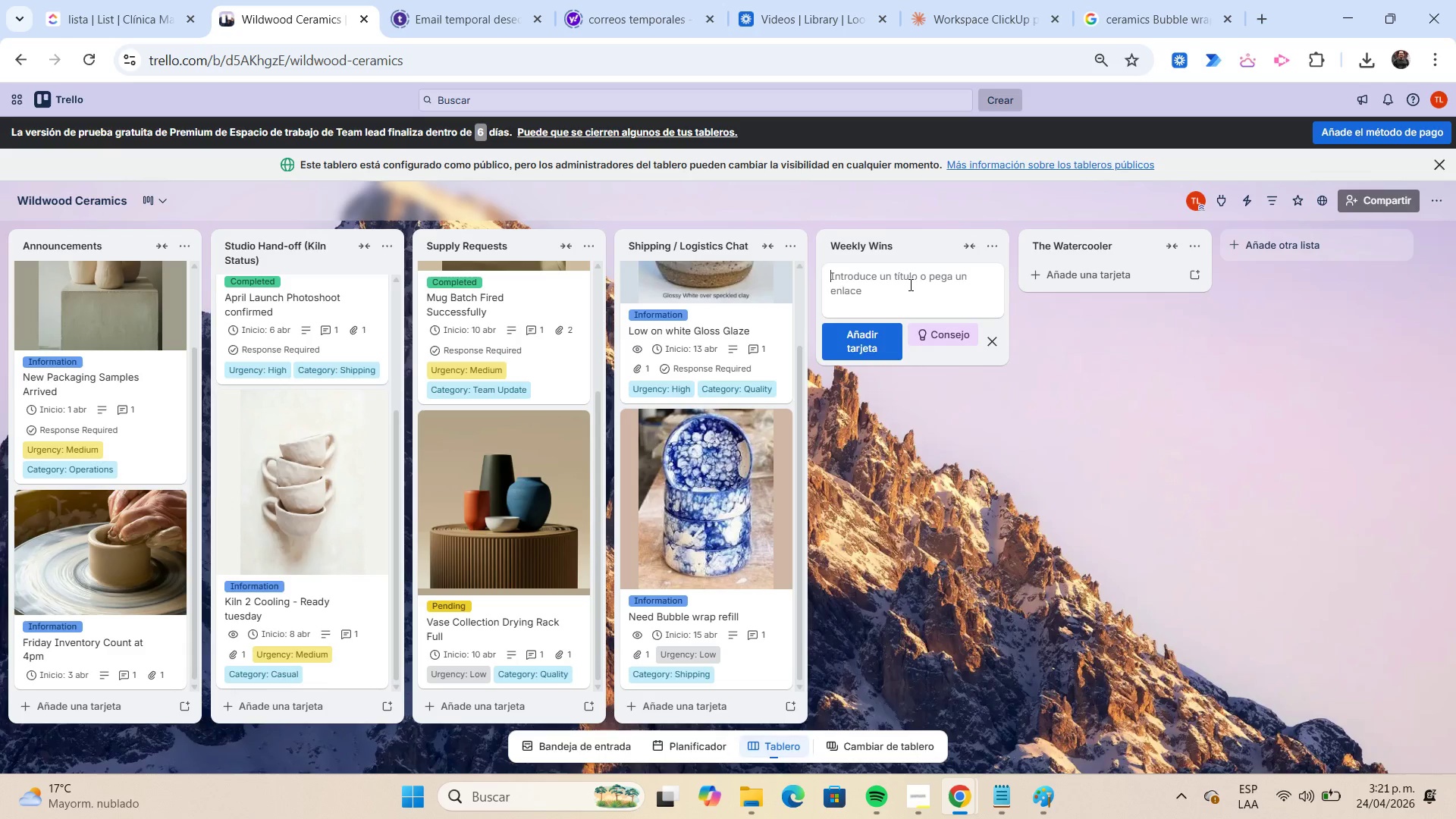 
type(Order More Clay - Speckled mix)
 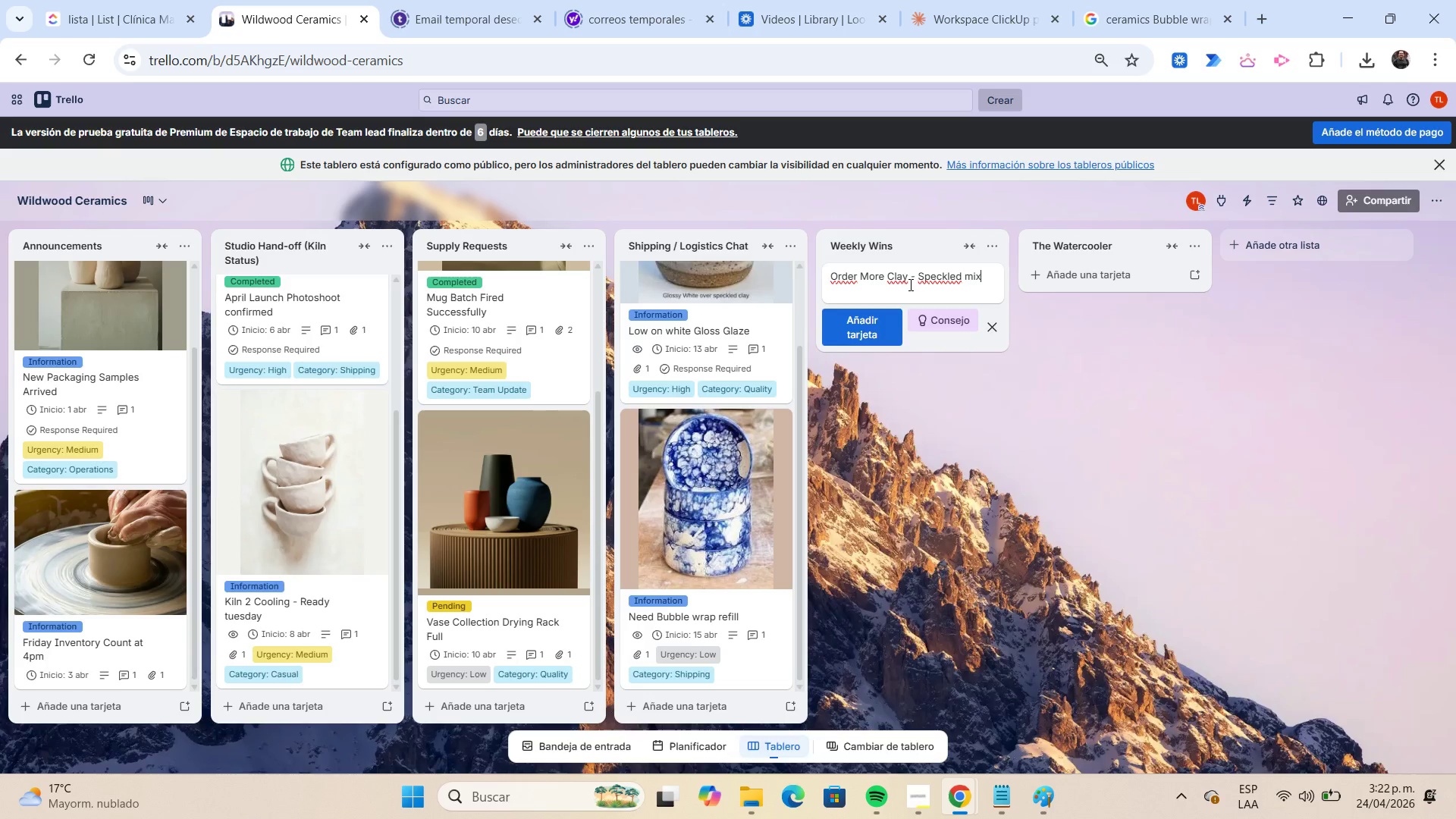 
key(Enter)
 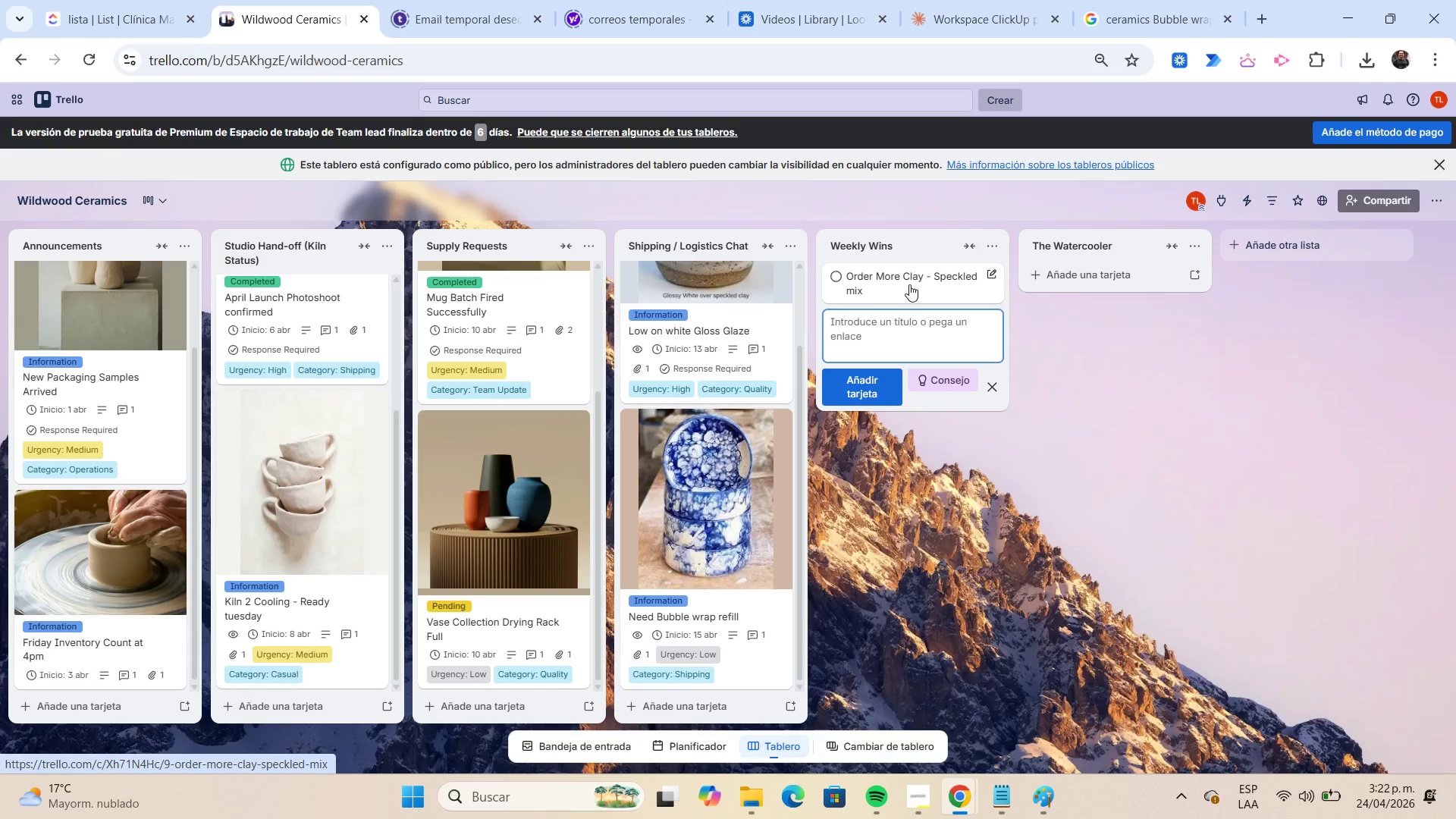 
left_click([909, 284])
 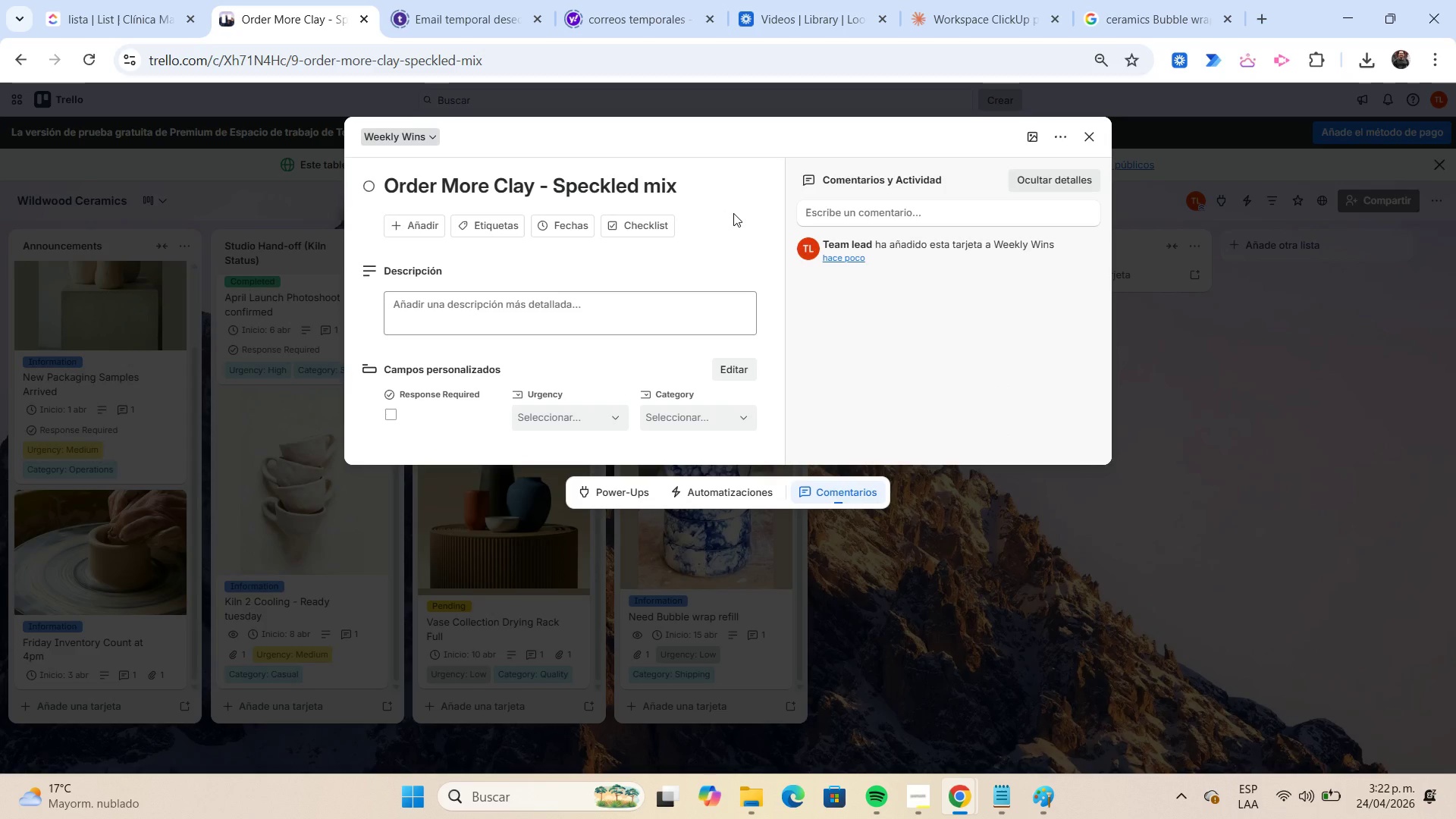 
wait(7.83)
 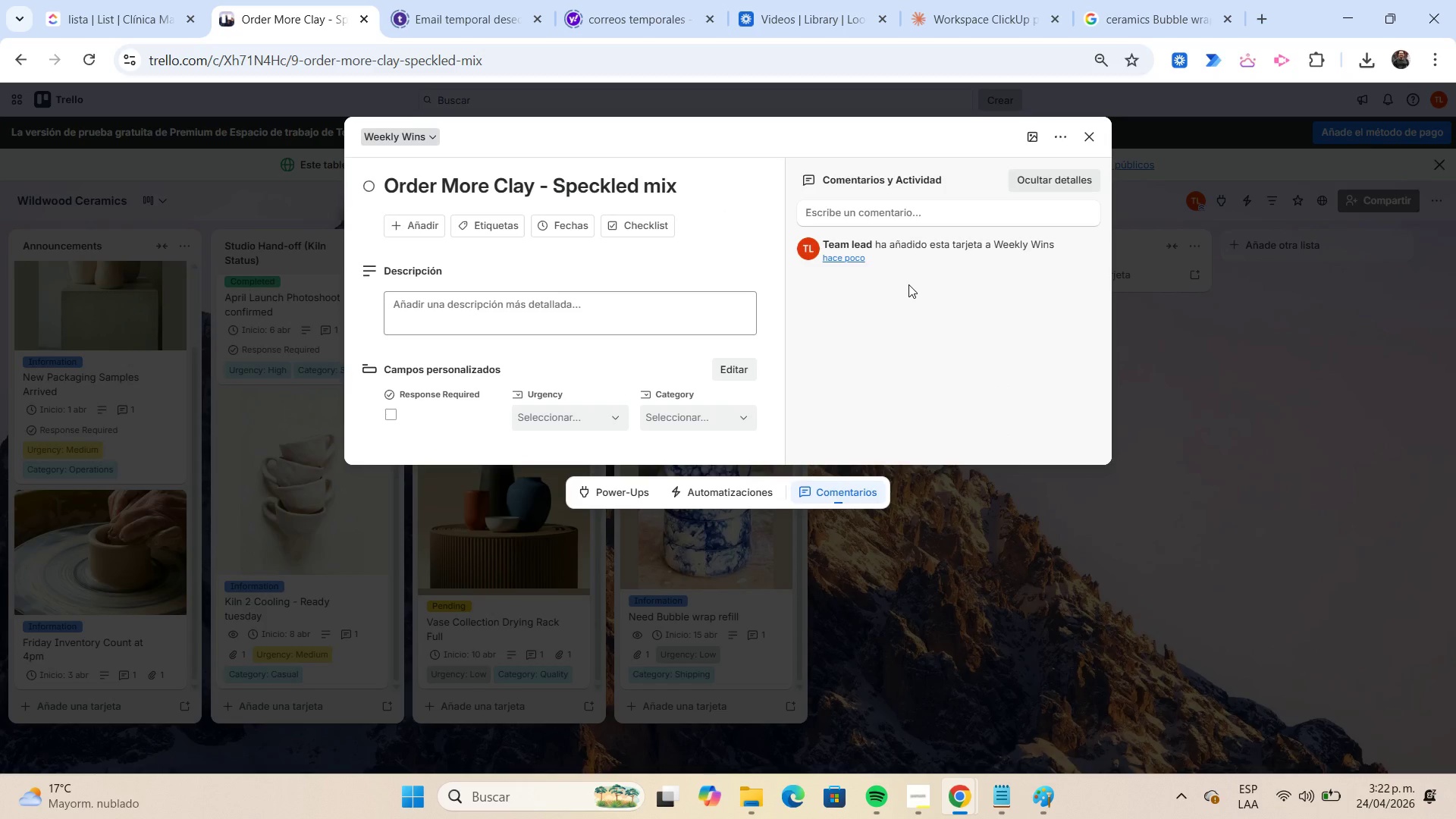 
left_click_drag(start_coordinate=[555, 189], to_coordinate=[675, 206])
 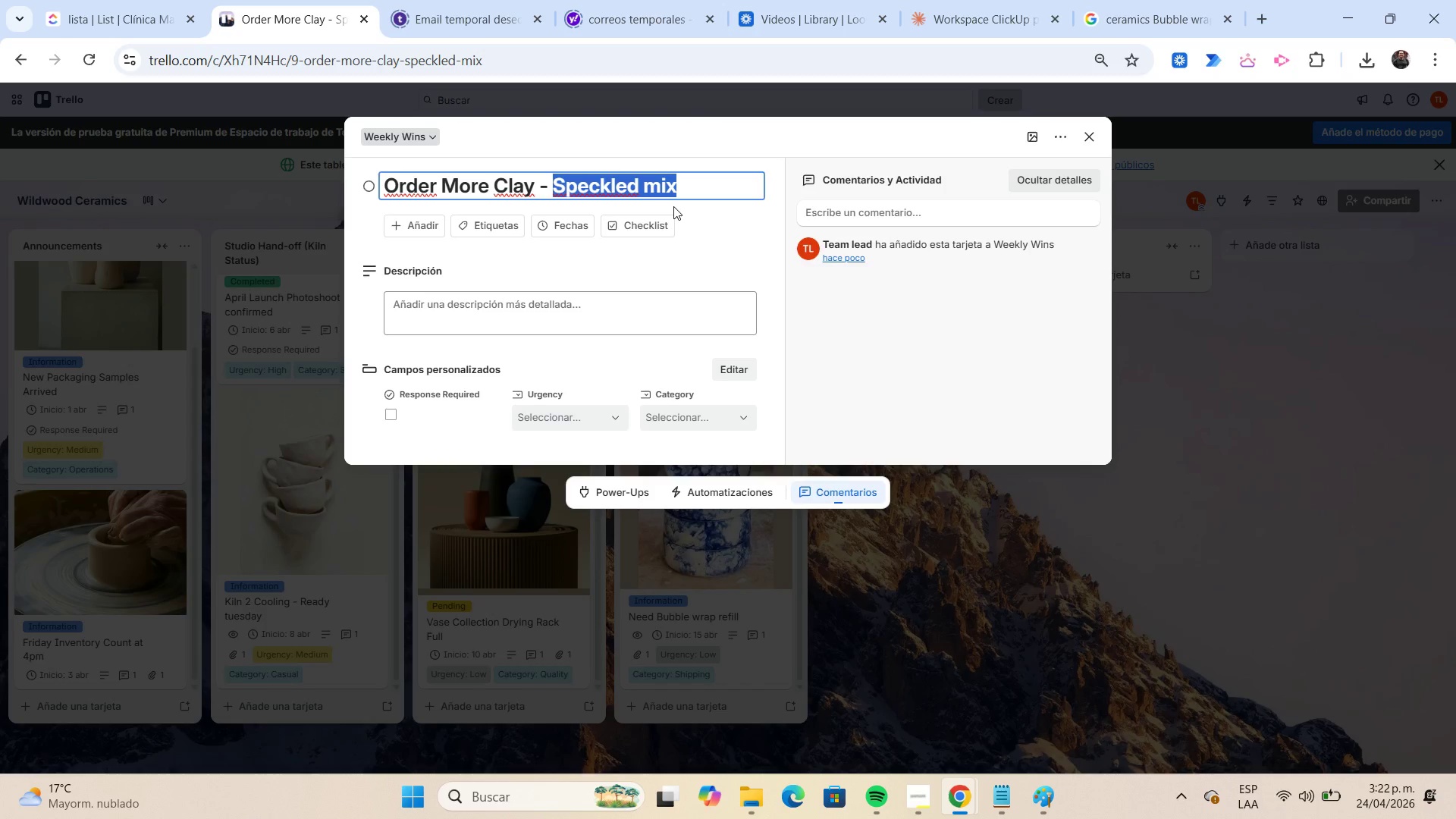 
key(Control+C)
 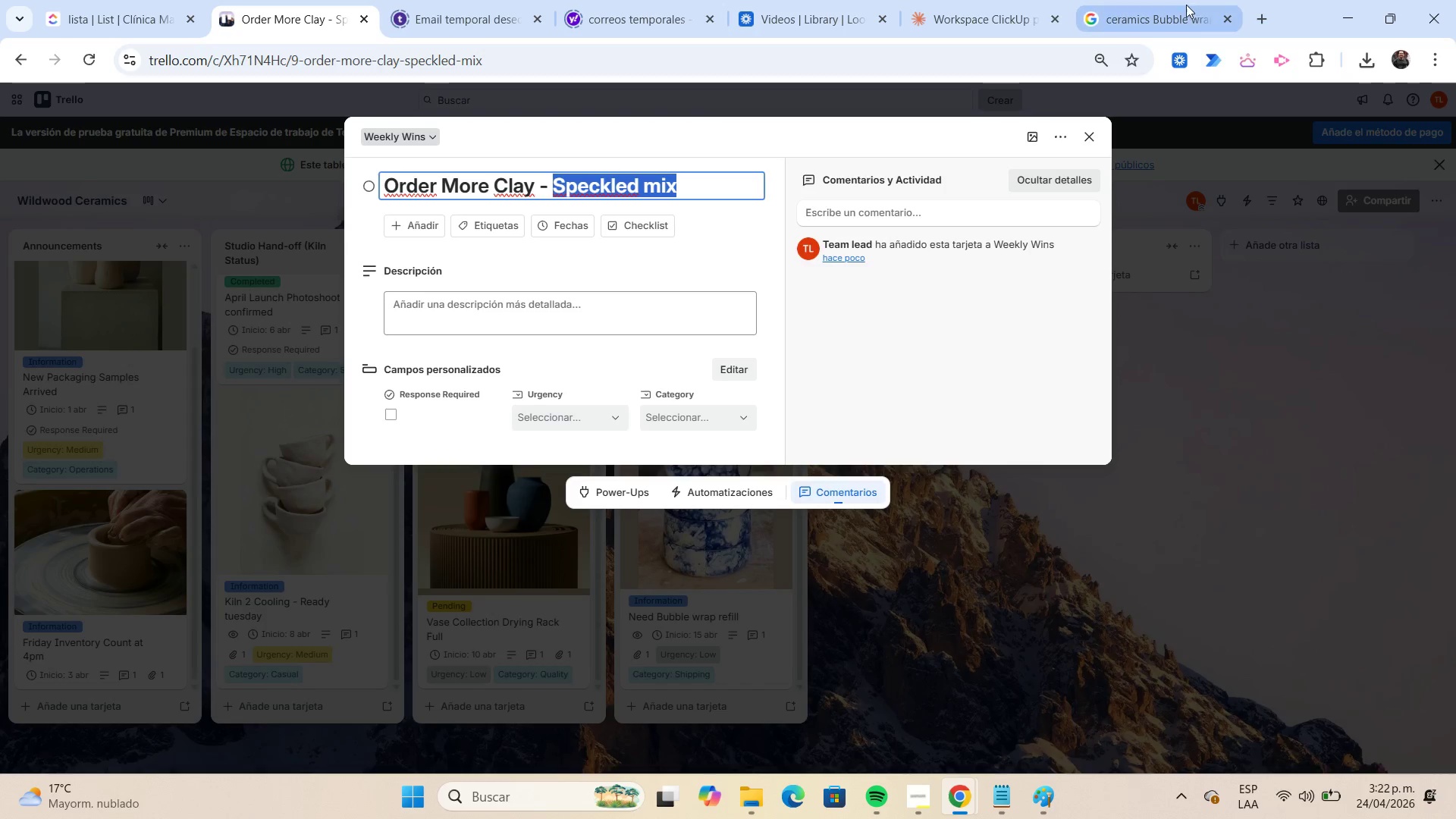 
left_click([1171, 6])
 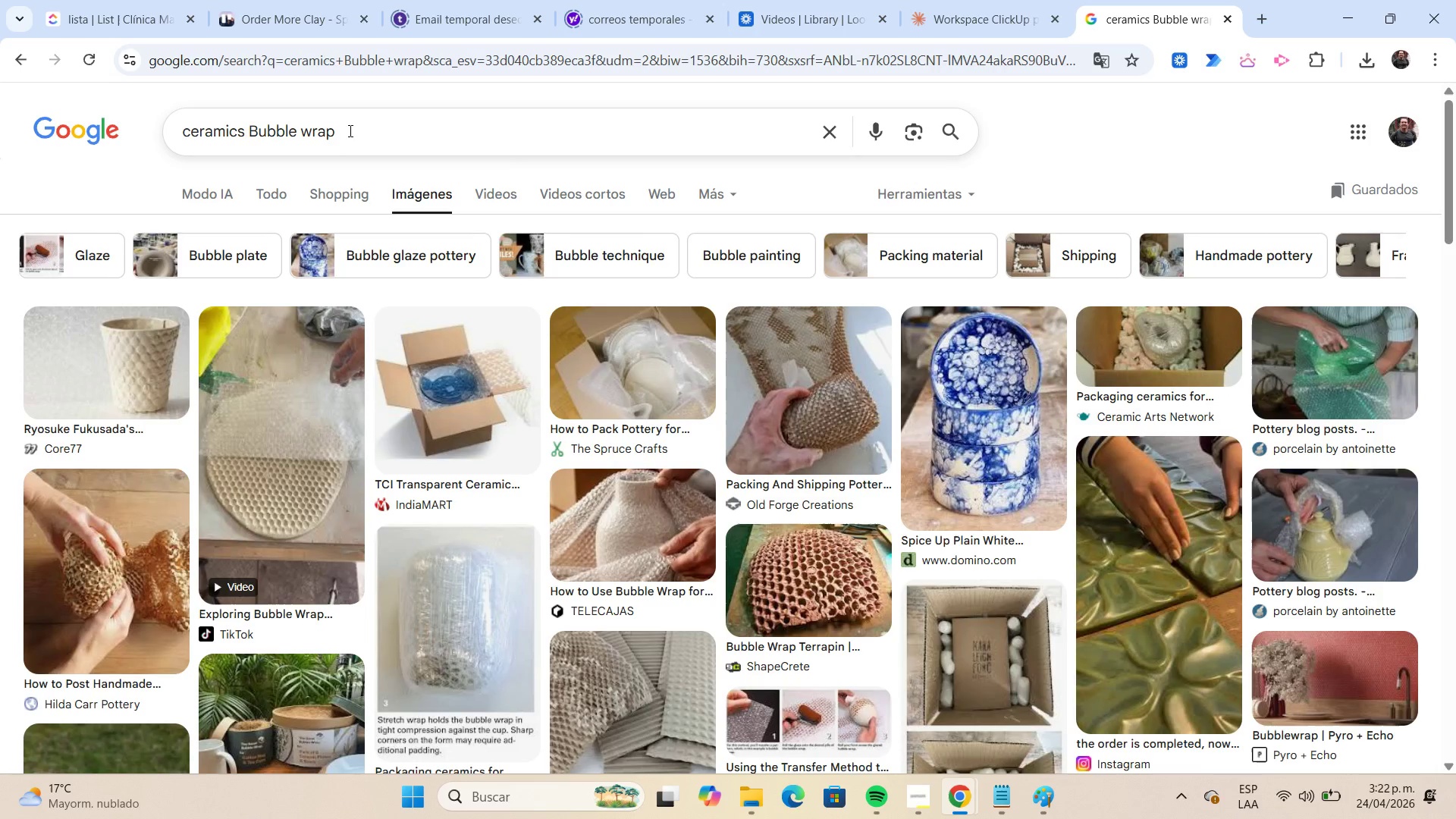 
left_click_drag(start_coordinate=[346, 128], to_coordinate=[249, 139])
 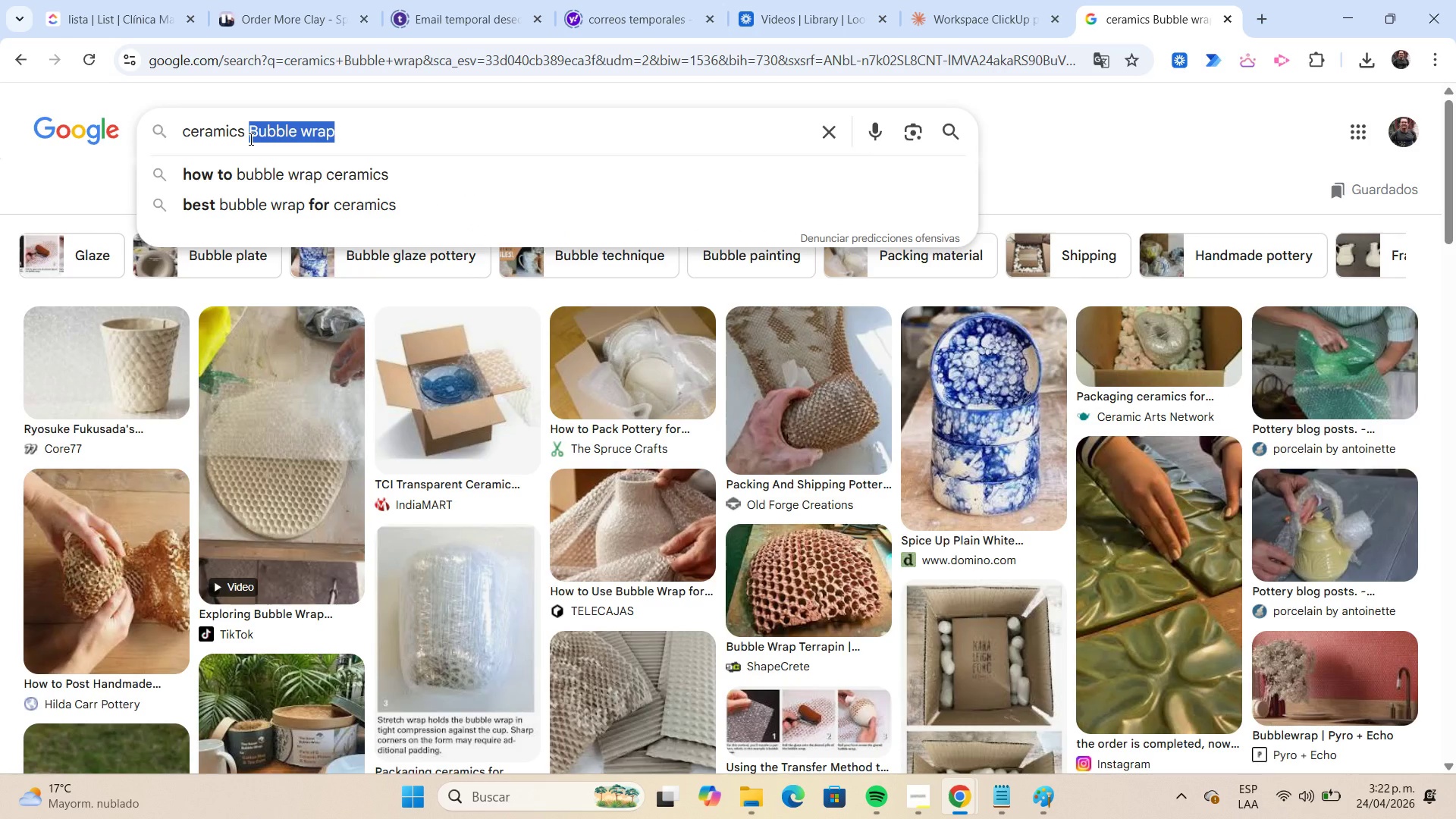 
key(Control+ControlLeft)
 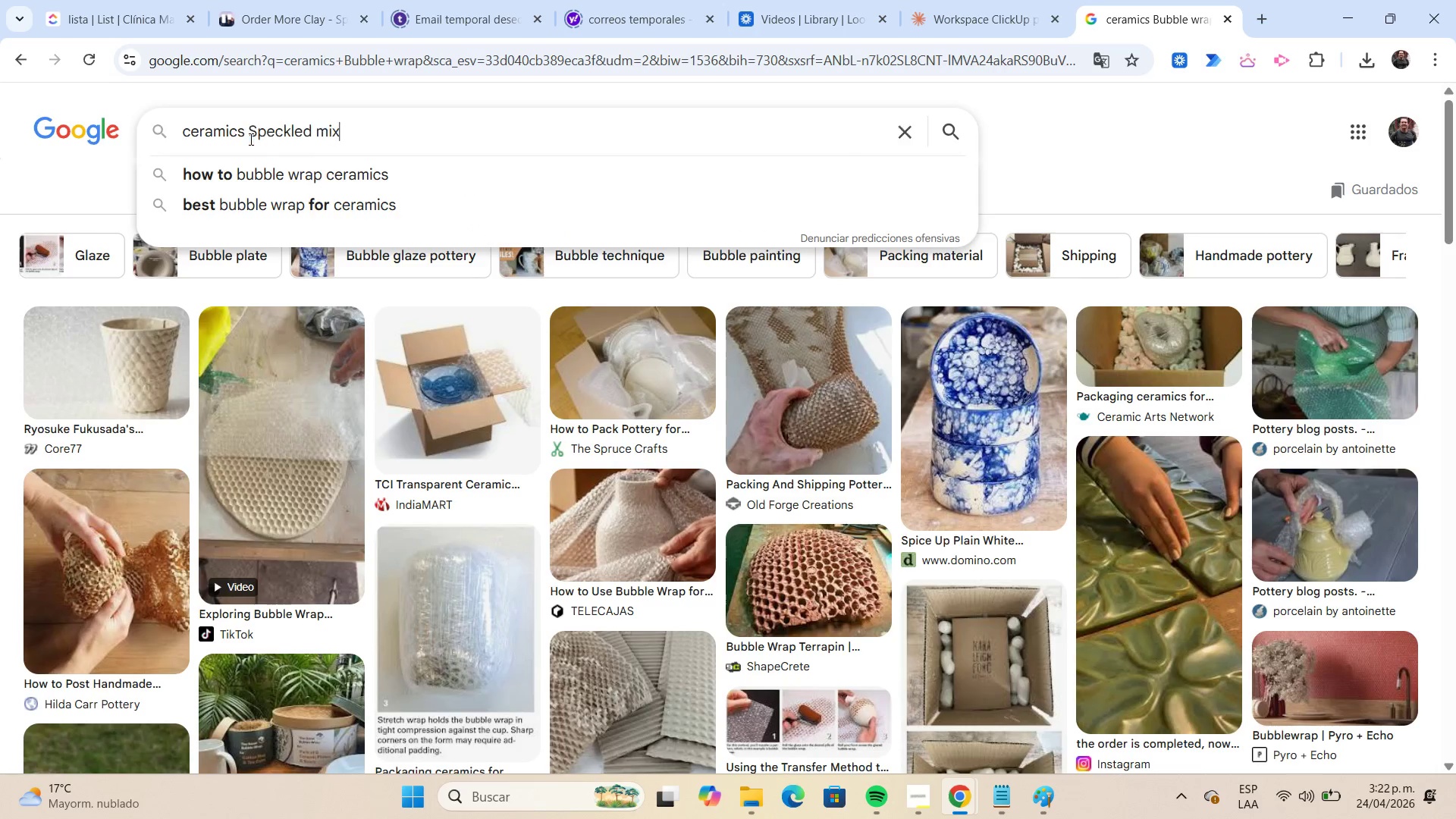 
key(Control+V)
 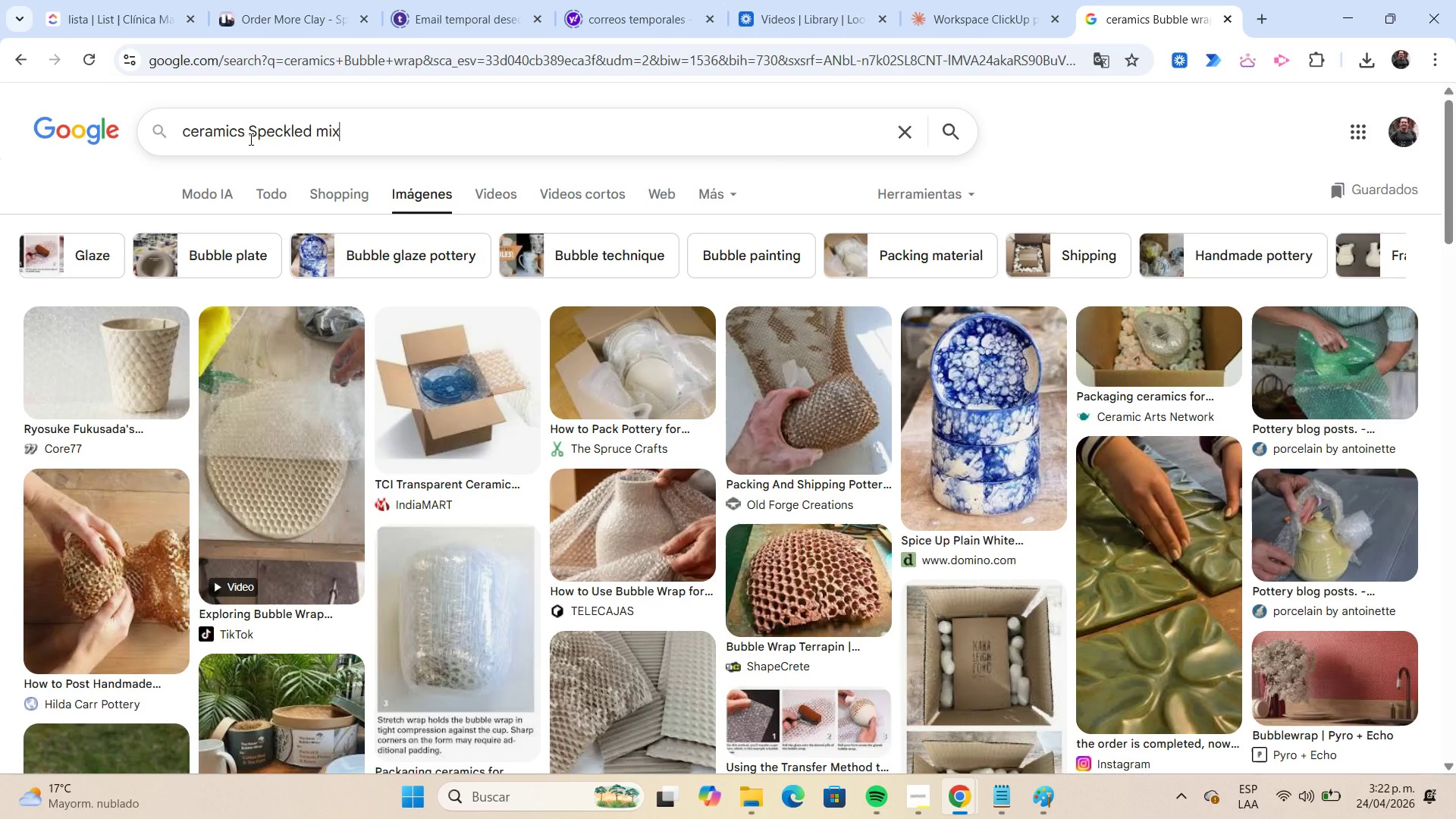 
key(Enter)
 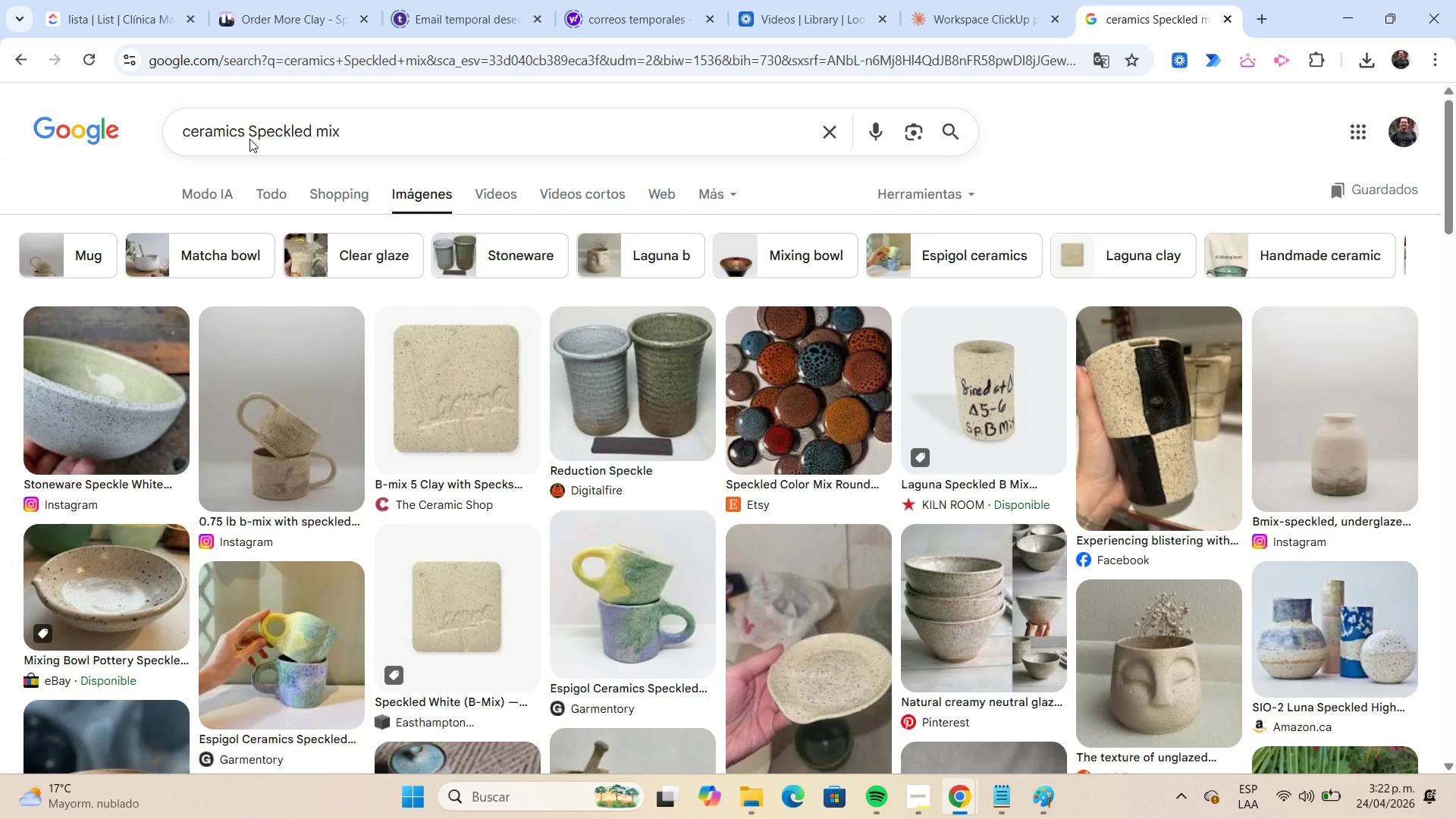 
wait(7.84)
 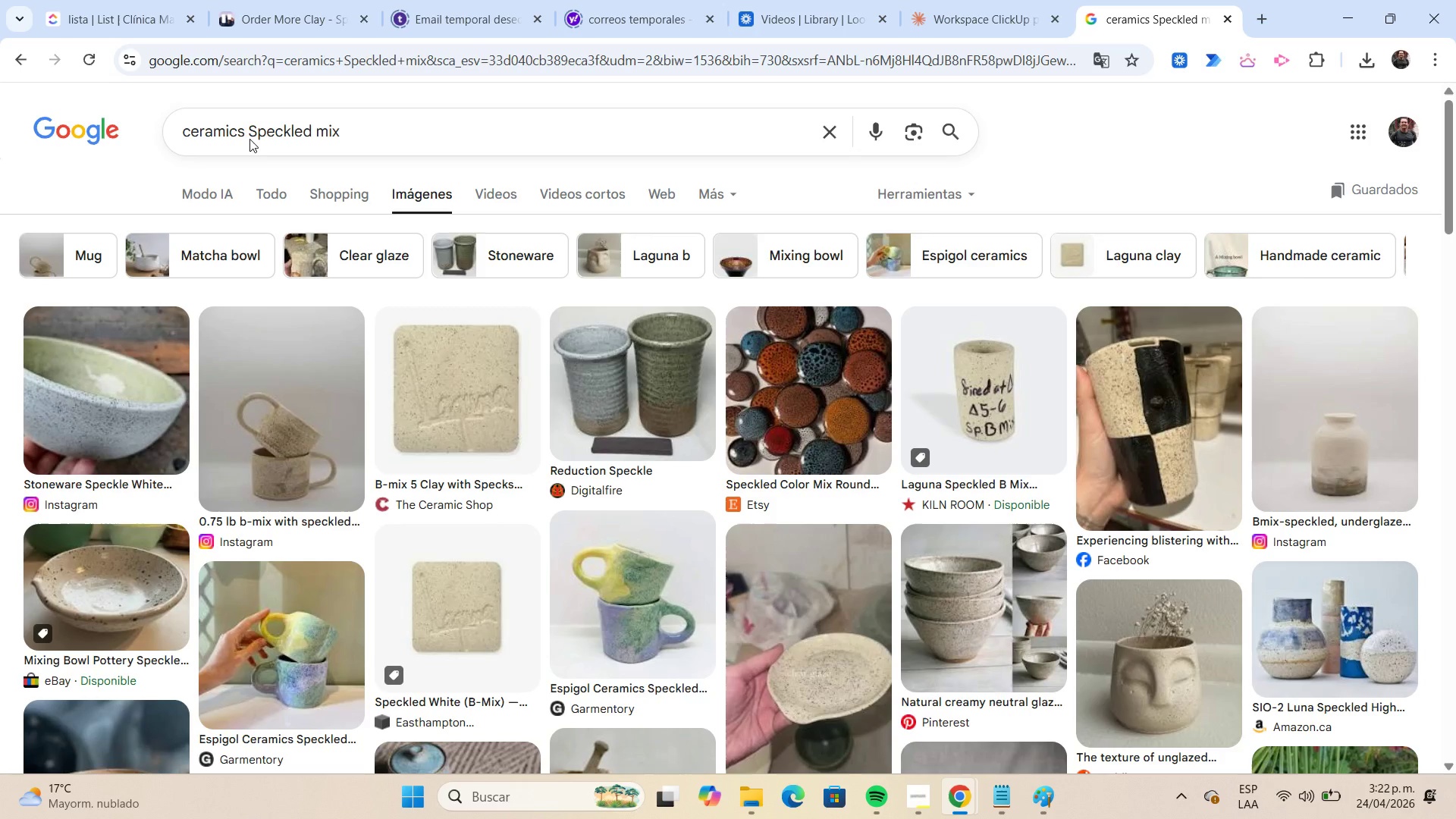 
right_click([140, 347])
 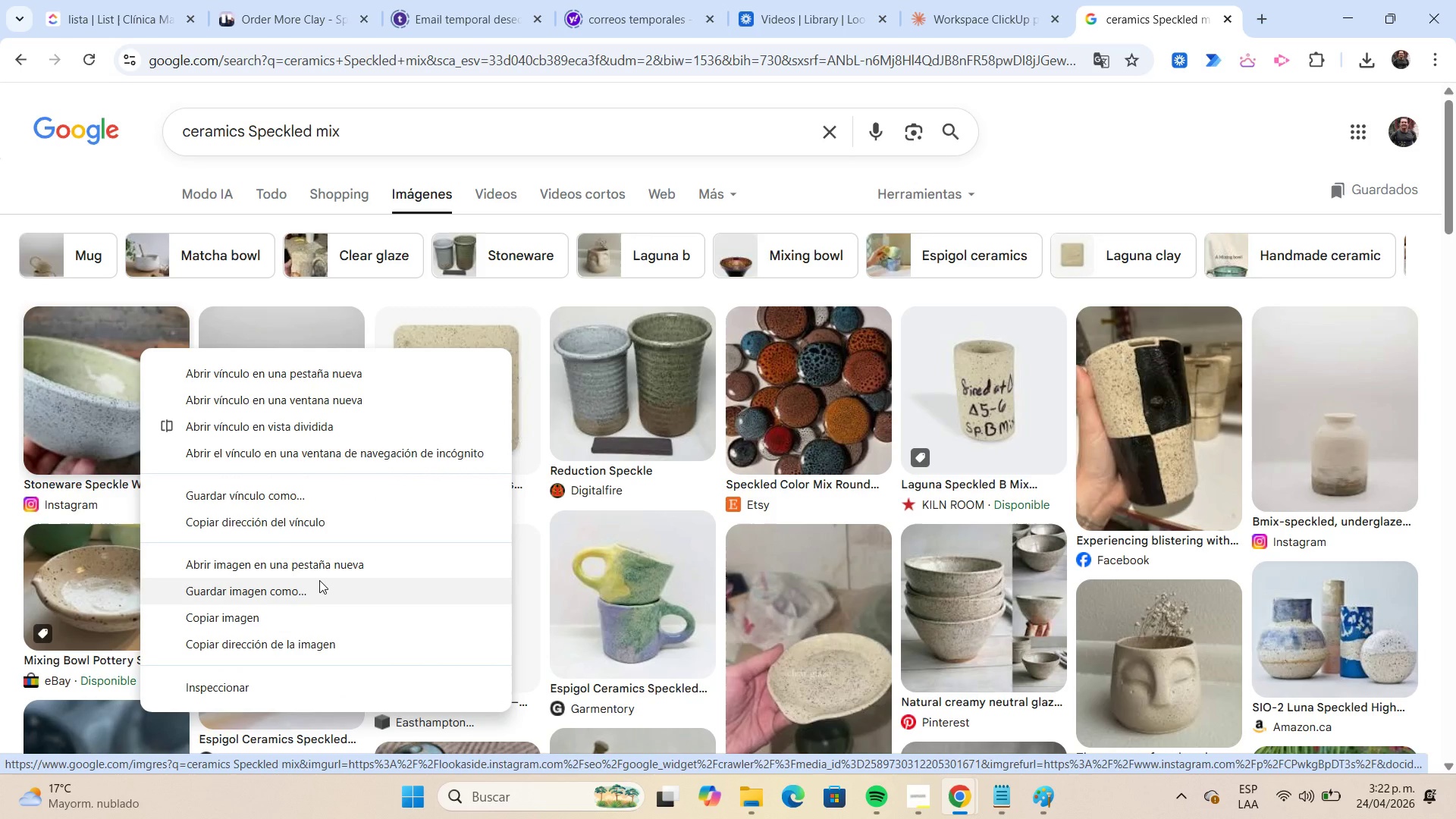 
left_click([322, 583])
 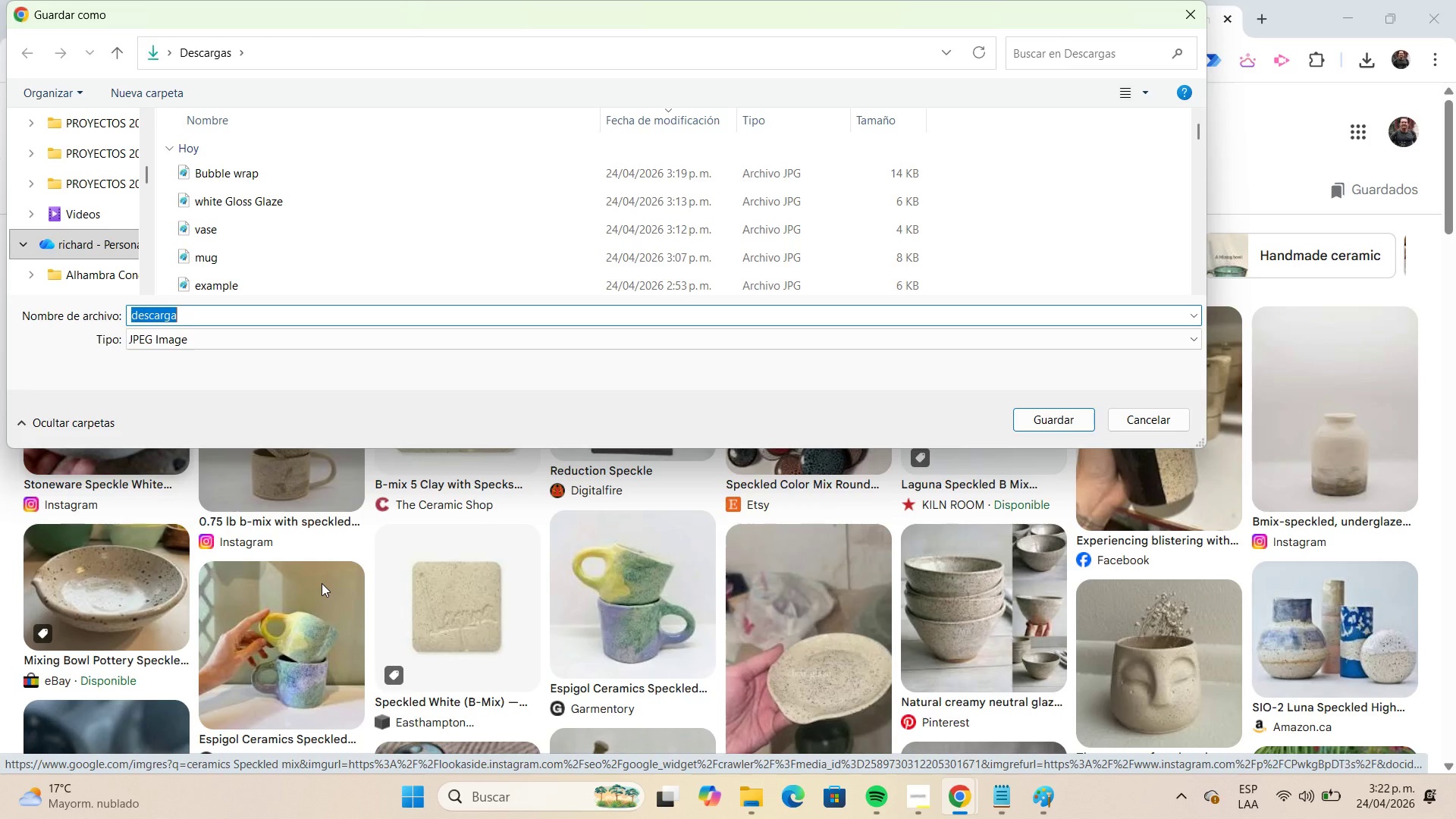 
key(Control+V)
 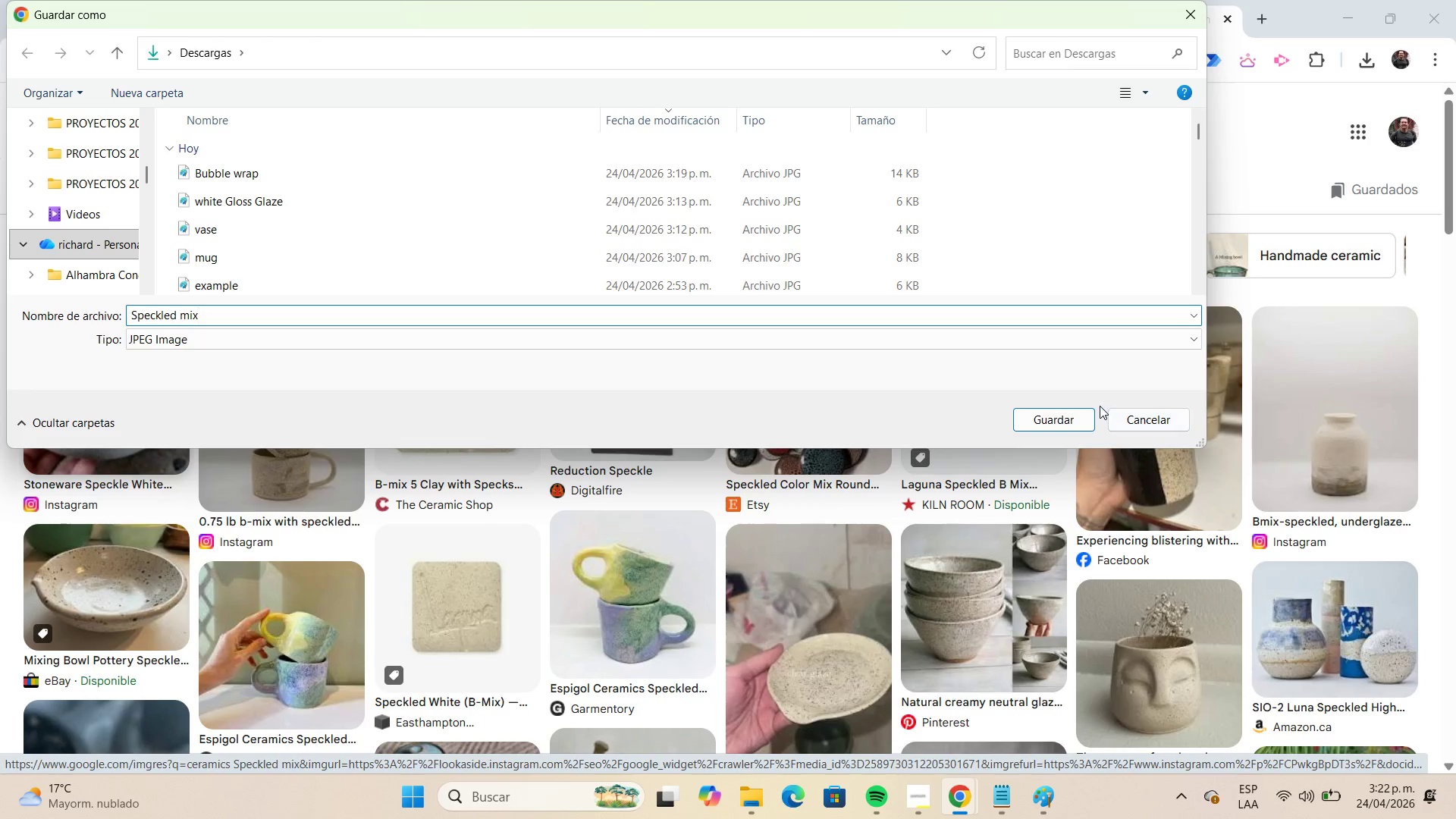 
left_click([1081, 413])
 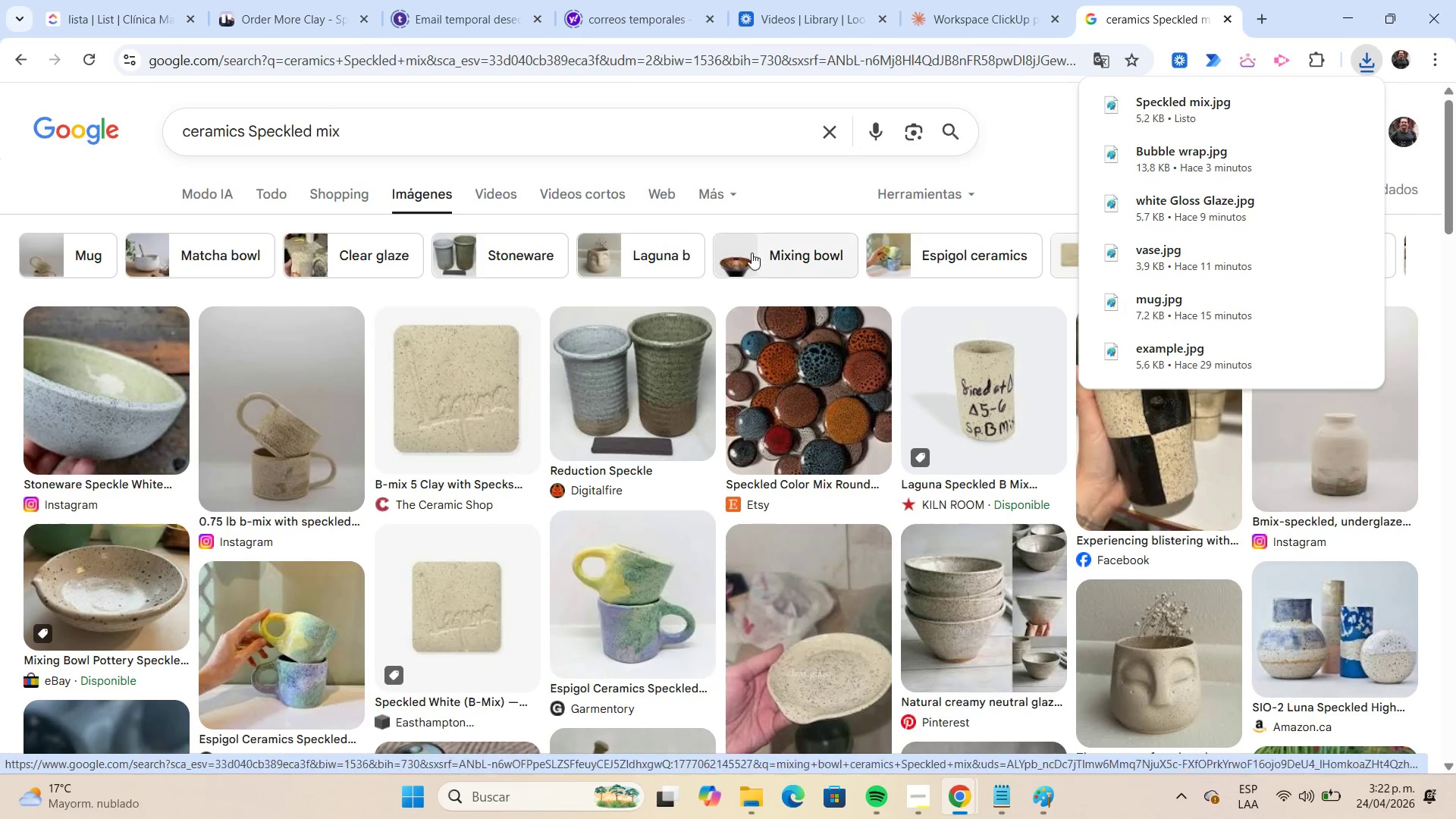 
left_click([293, 23])
 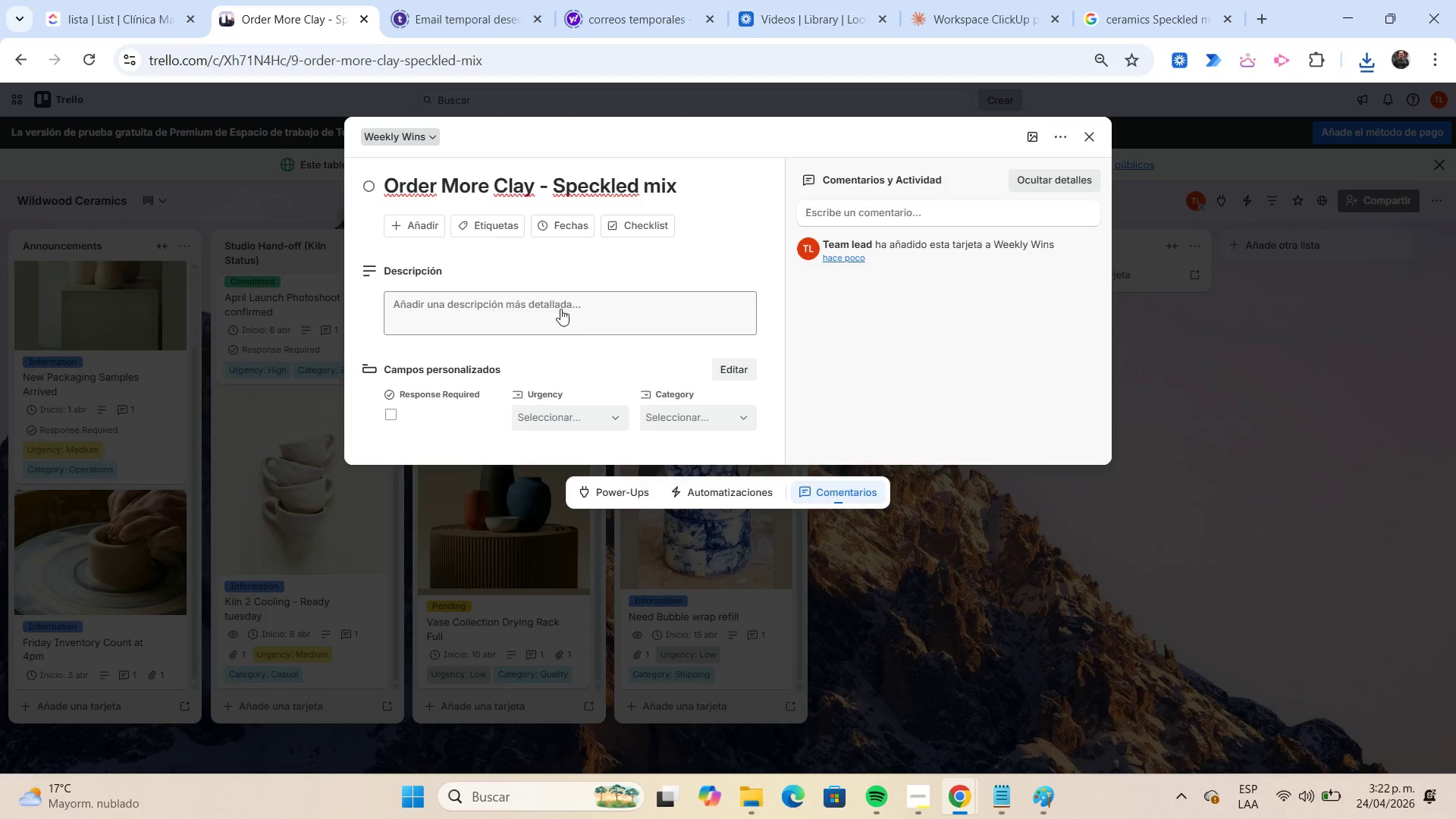 
wait(5.16)
 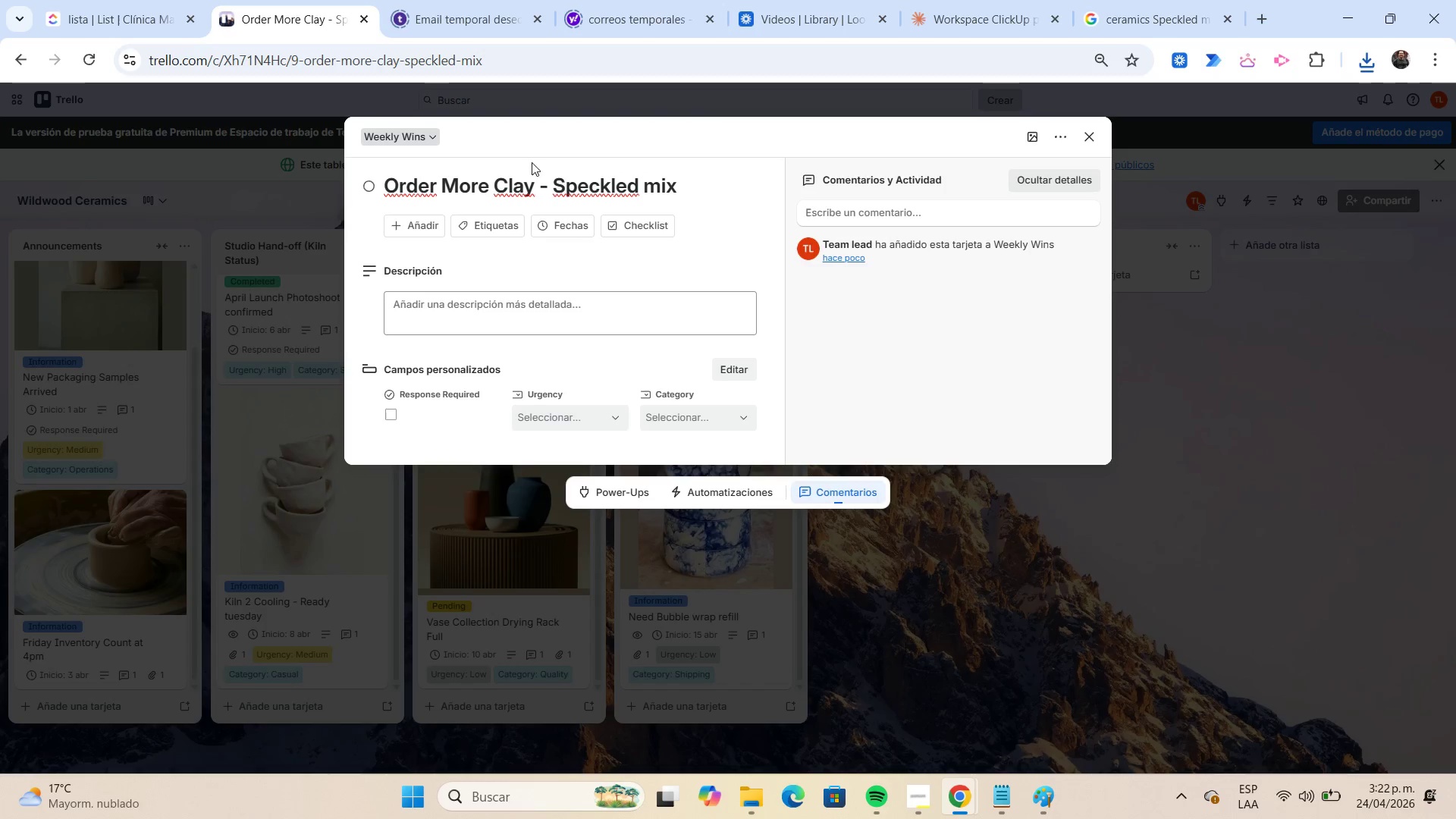 
left_click([494, 233])
 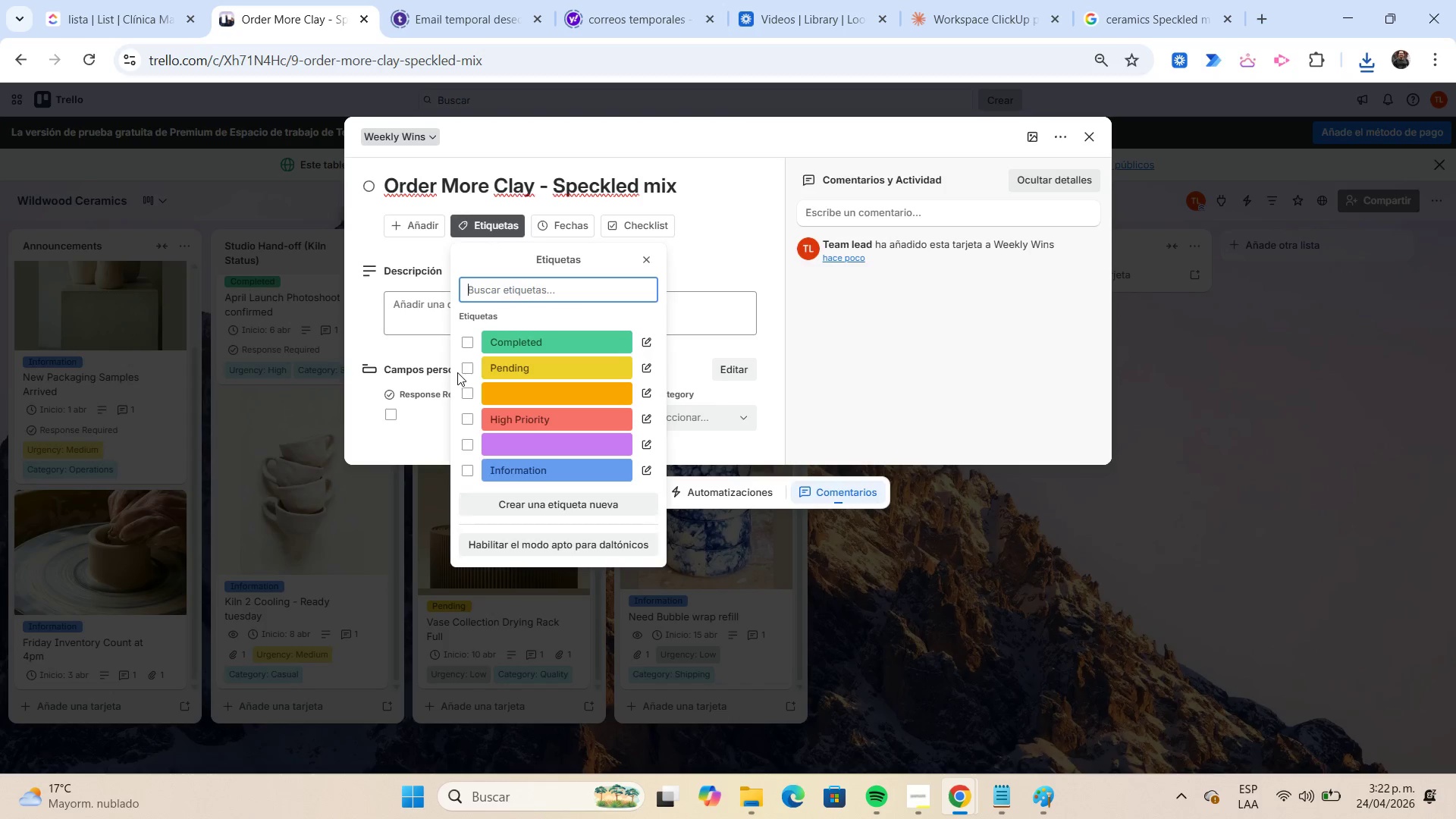 
left_click([466, 371])
 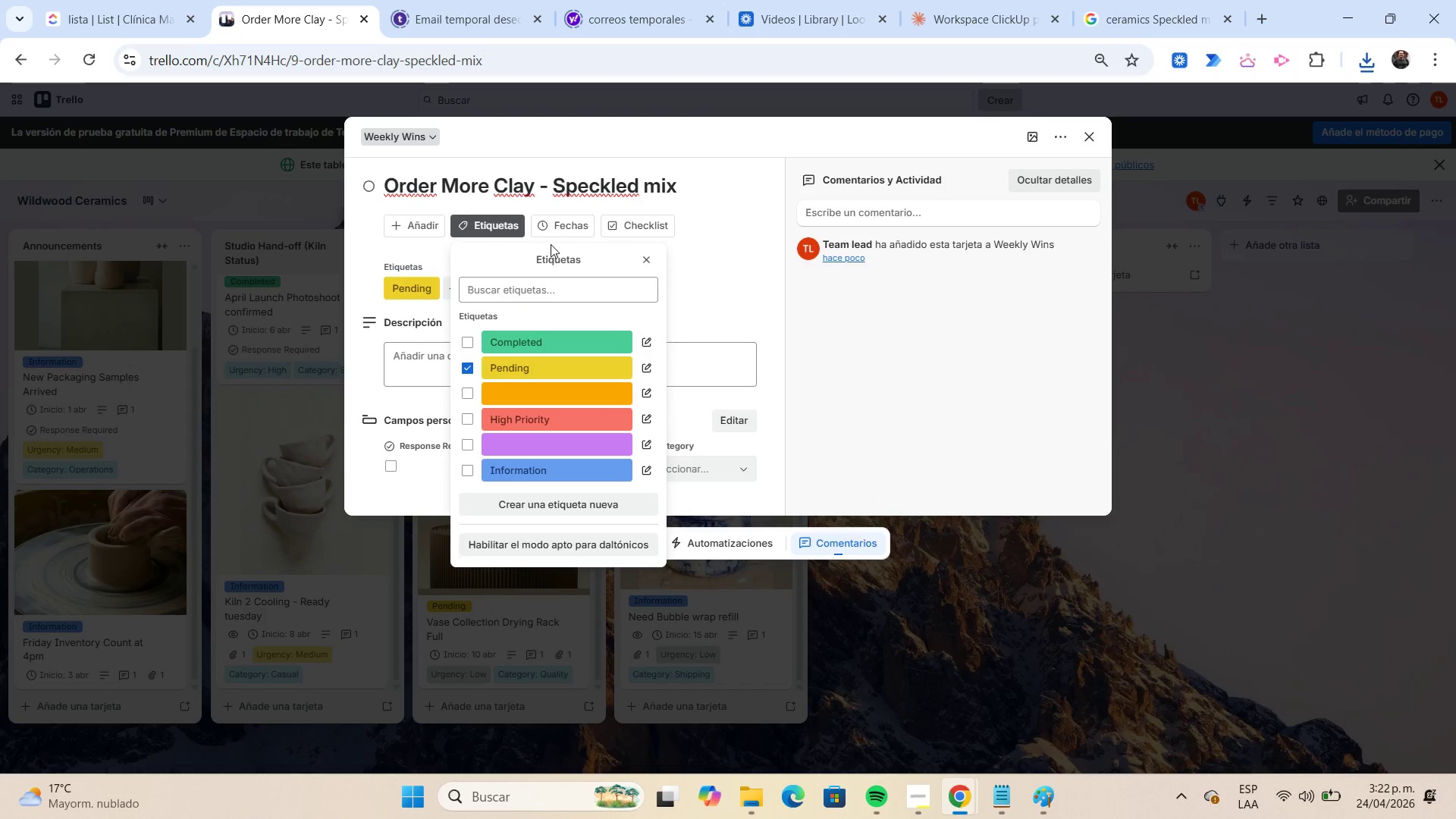 
left_click([554, 230])
 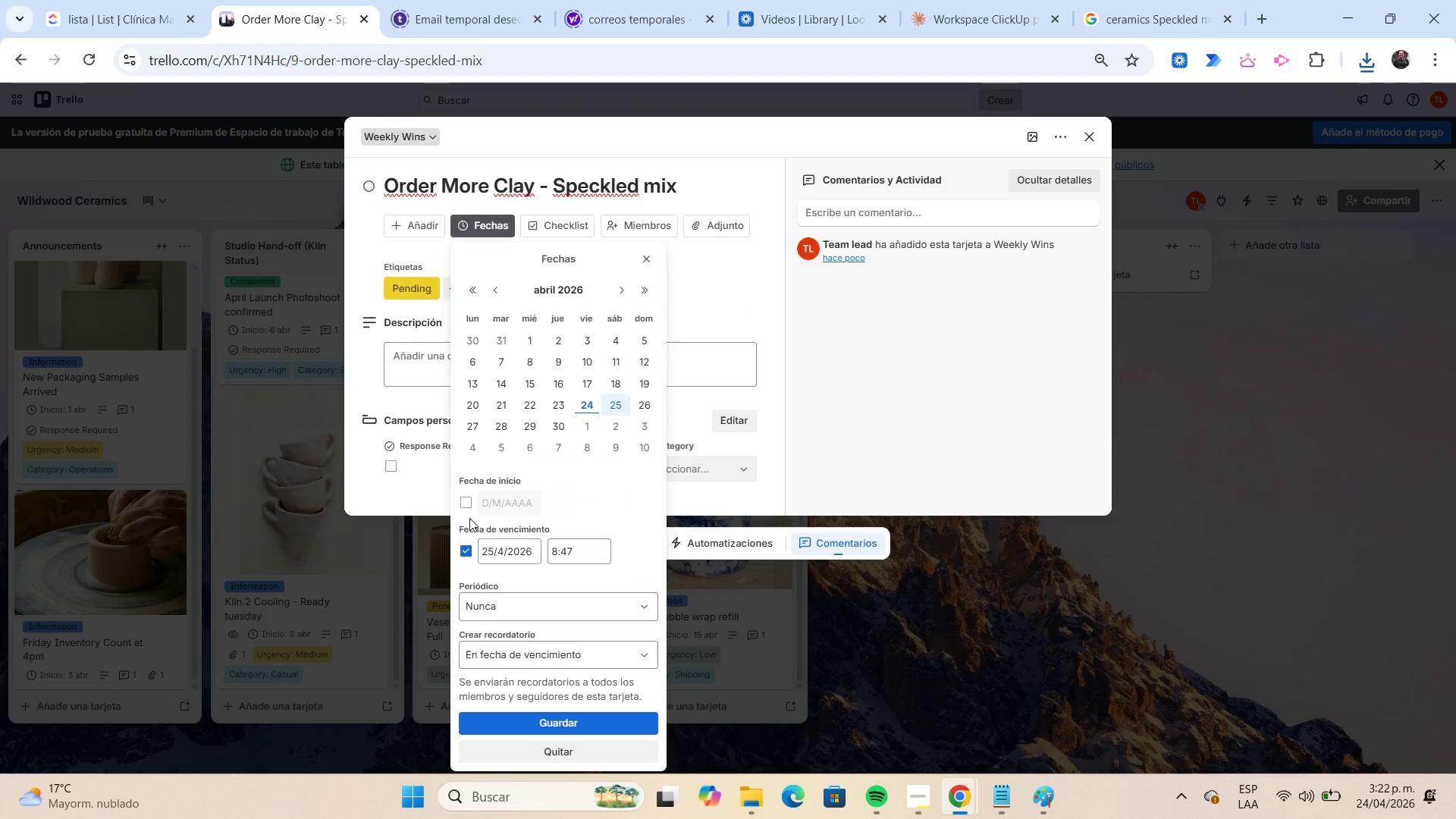 
left_click([466, 551])
 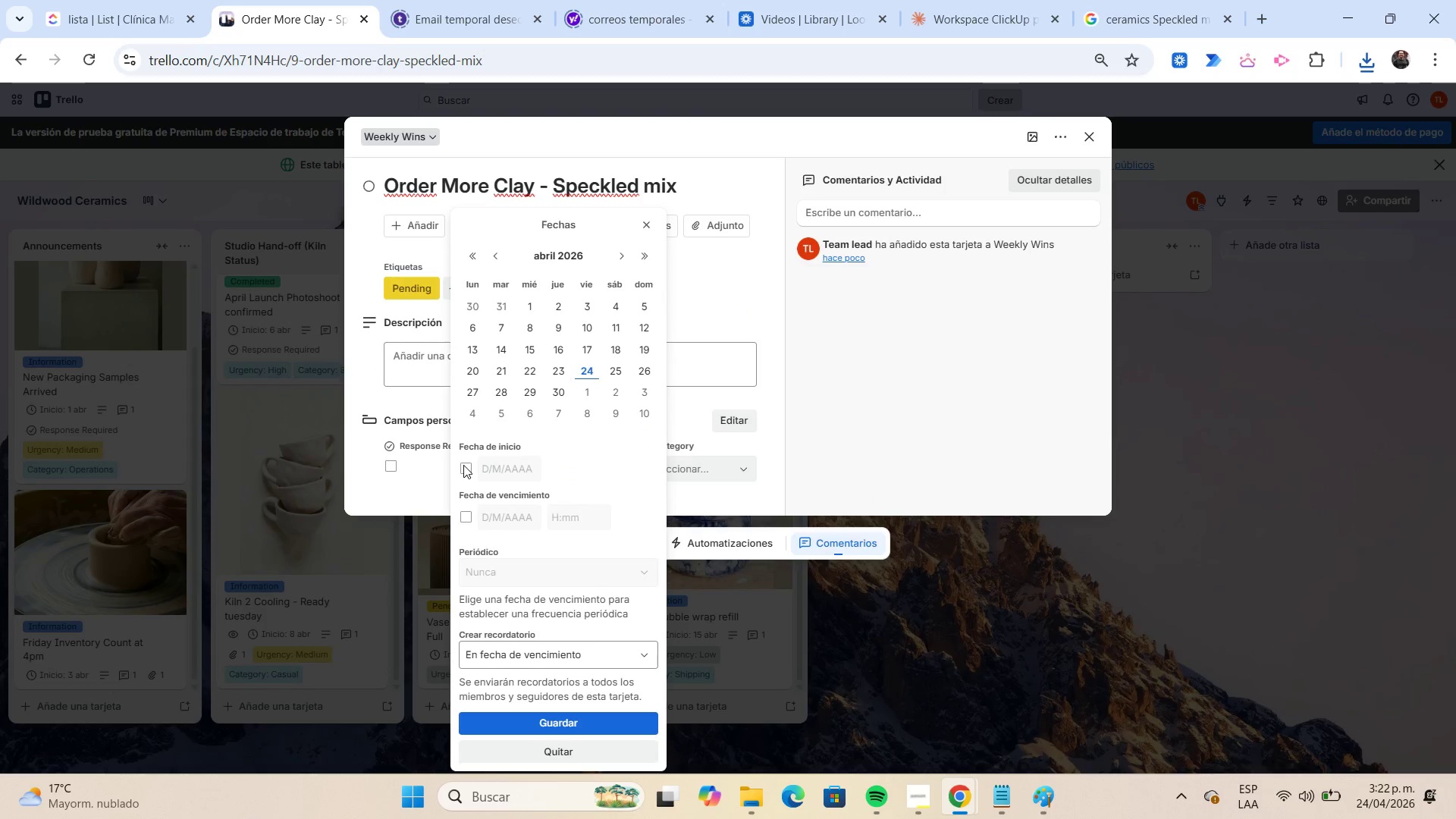 
left_click([463, 465])
 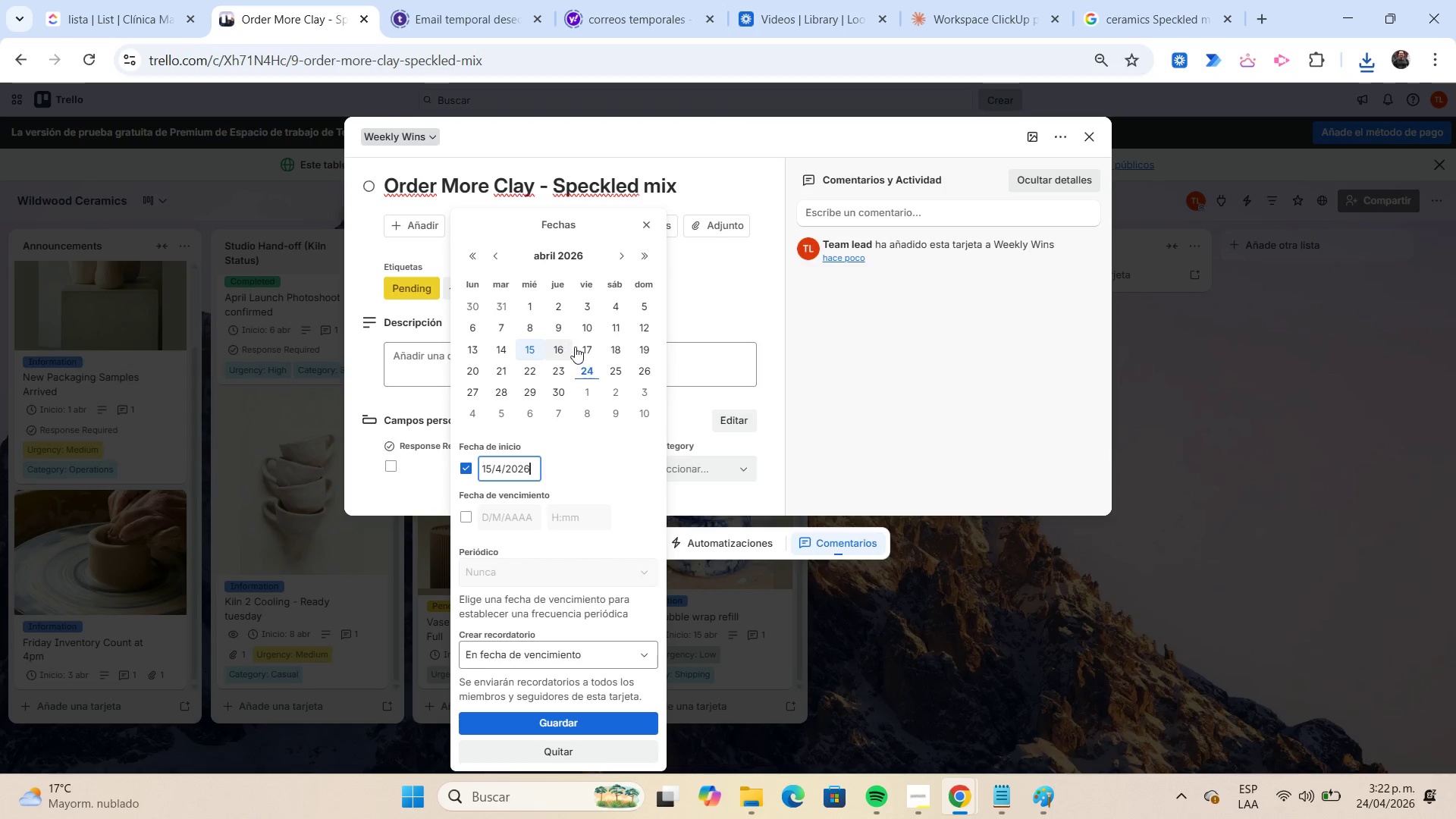 
left_click([581, 347])
 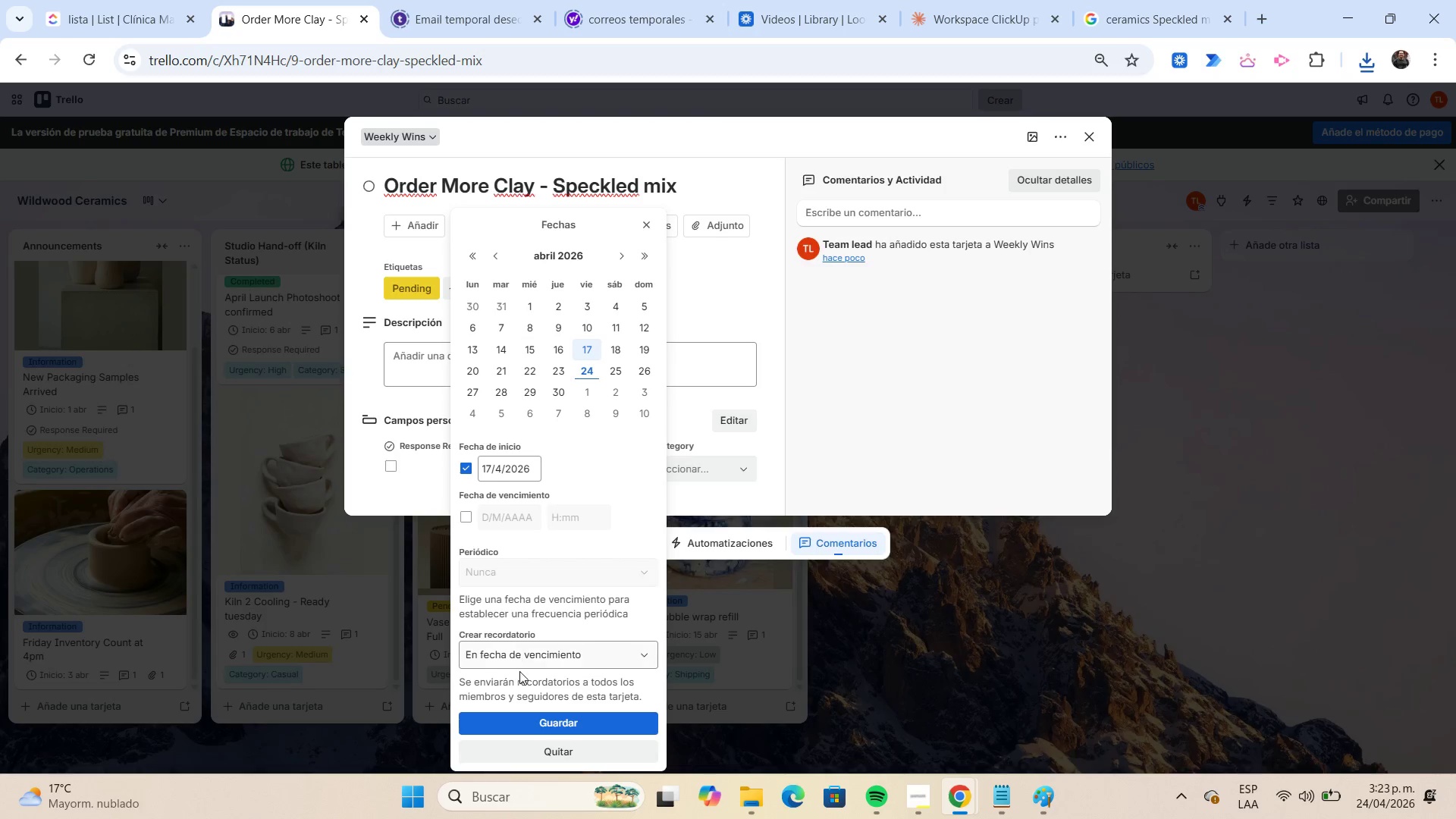 
left_click([516, 722])
 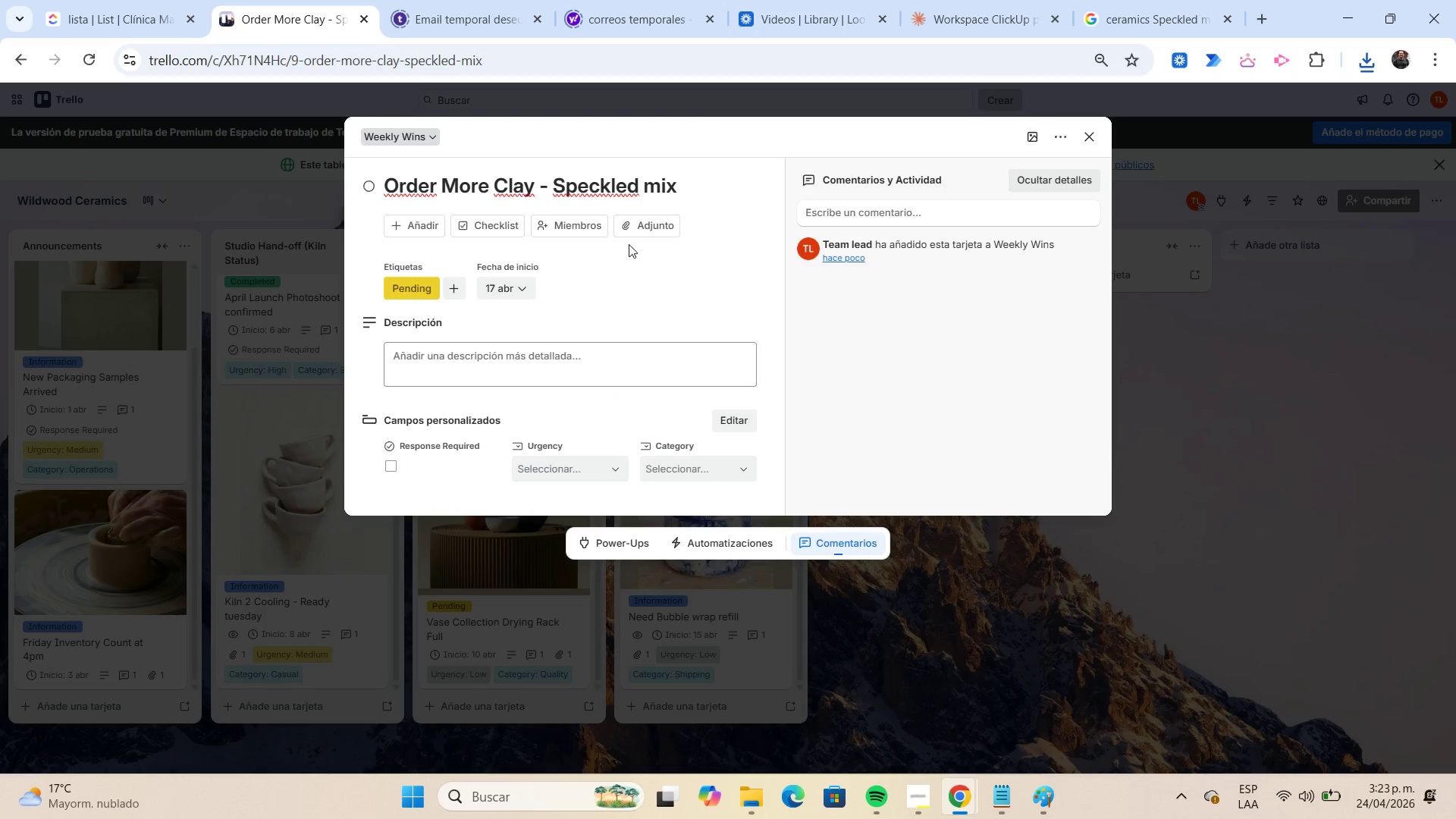 
left_click([636, 232])
 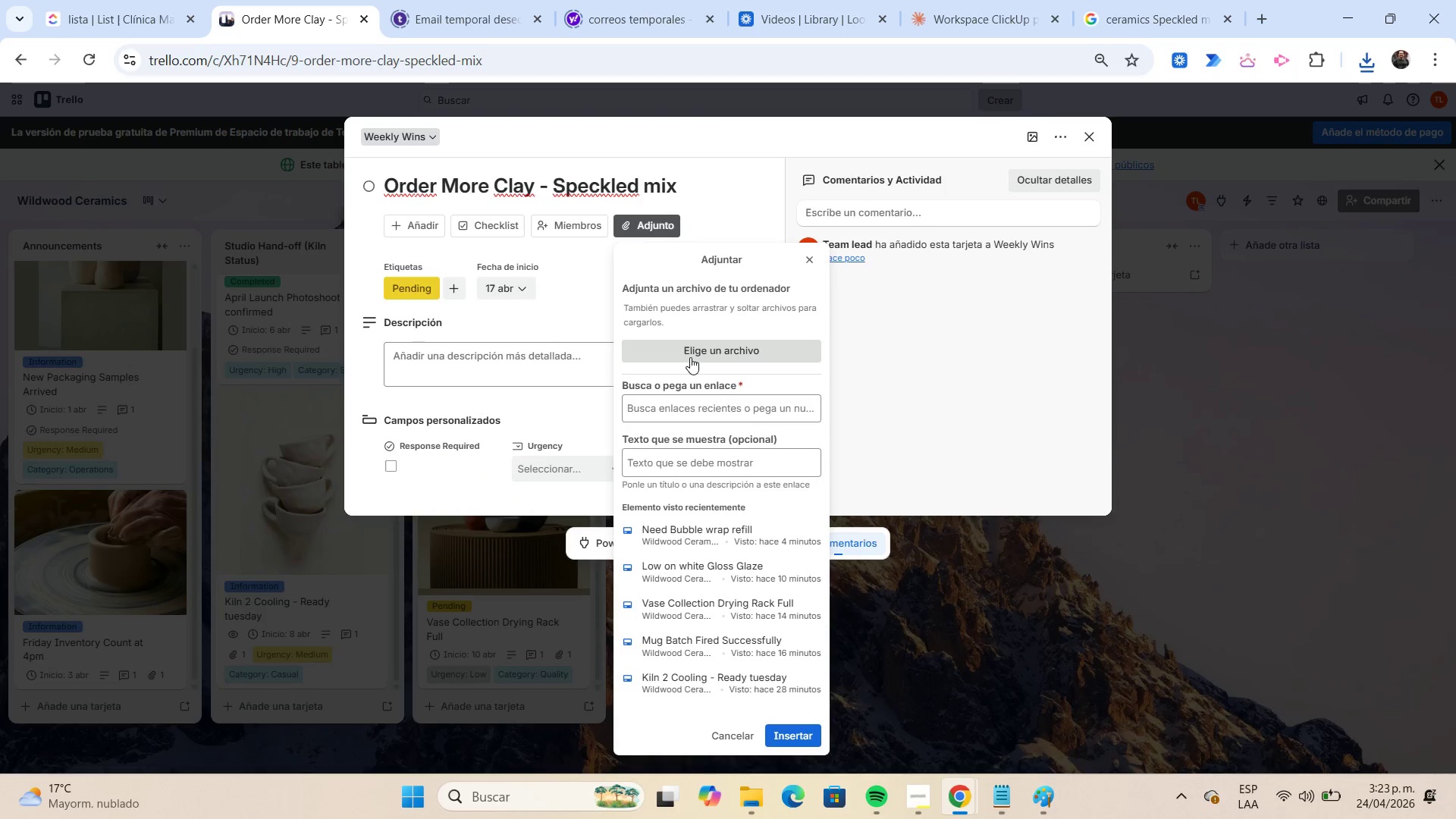 
left_click([690, 358])
 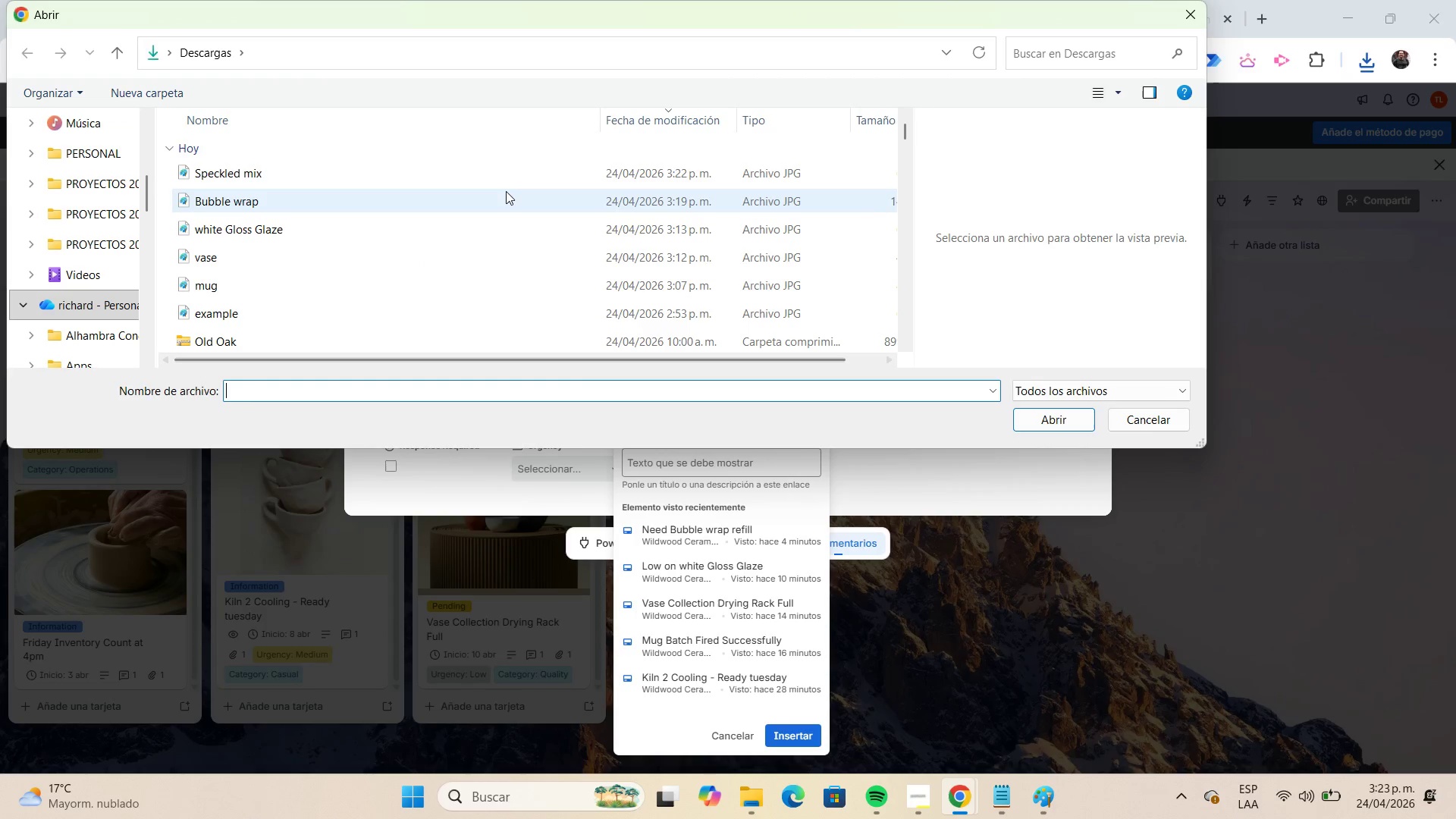 
left_click([501, 174])
 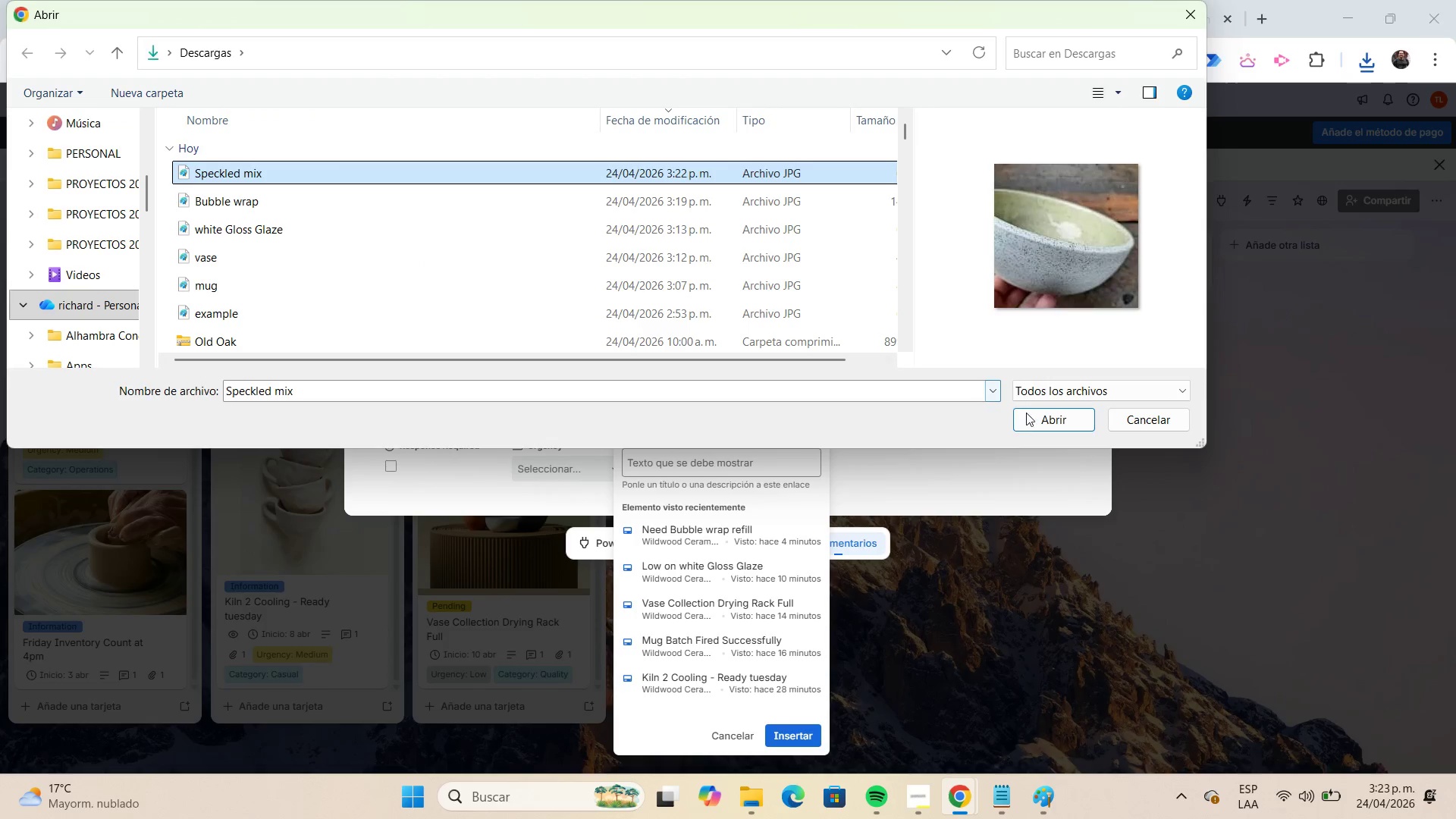 
left_click([1026, 414])
 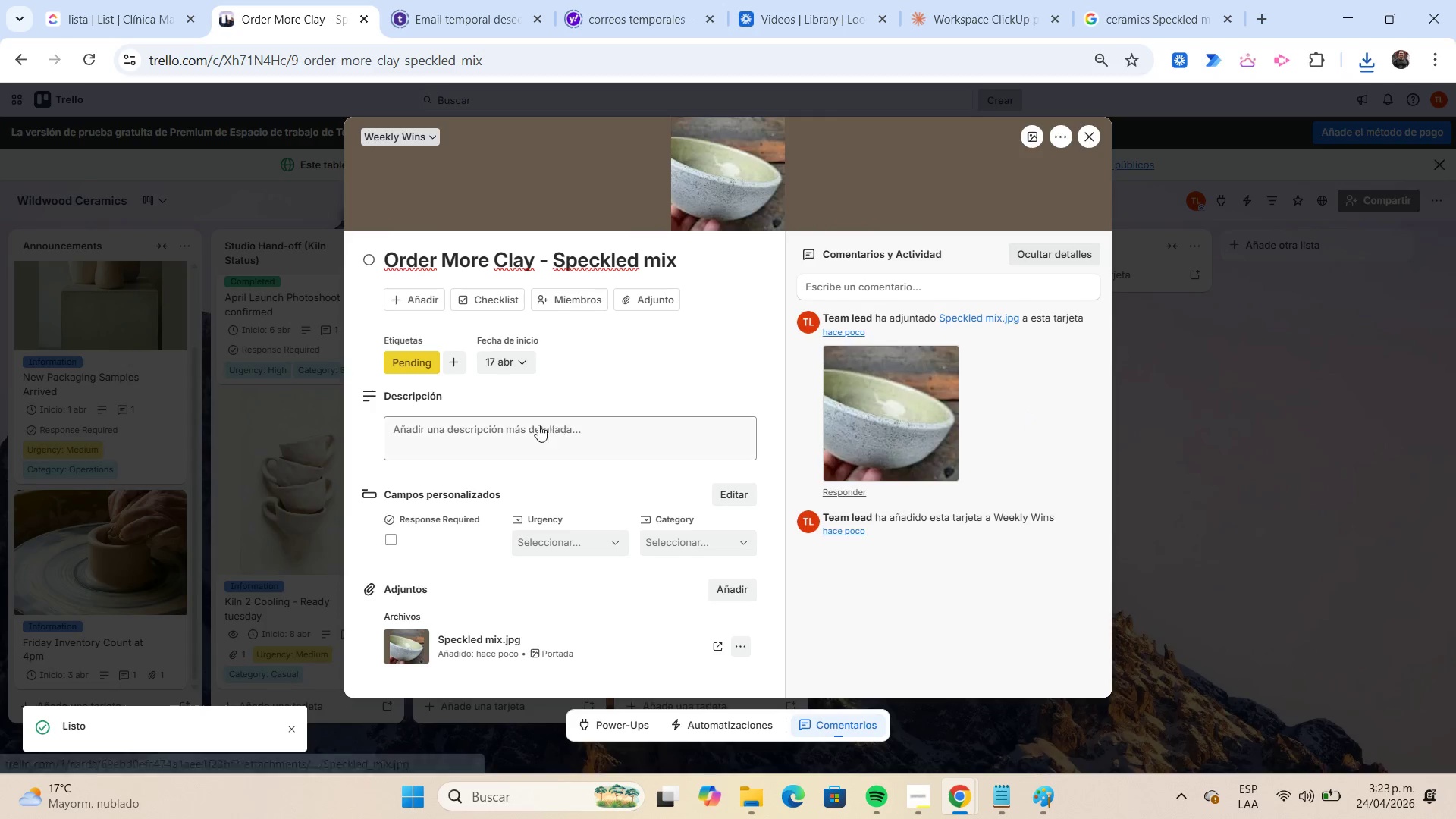 
left_click([509, 431])
 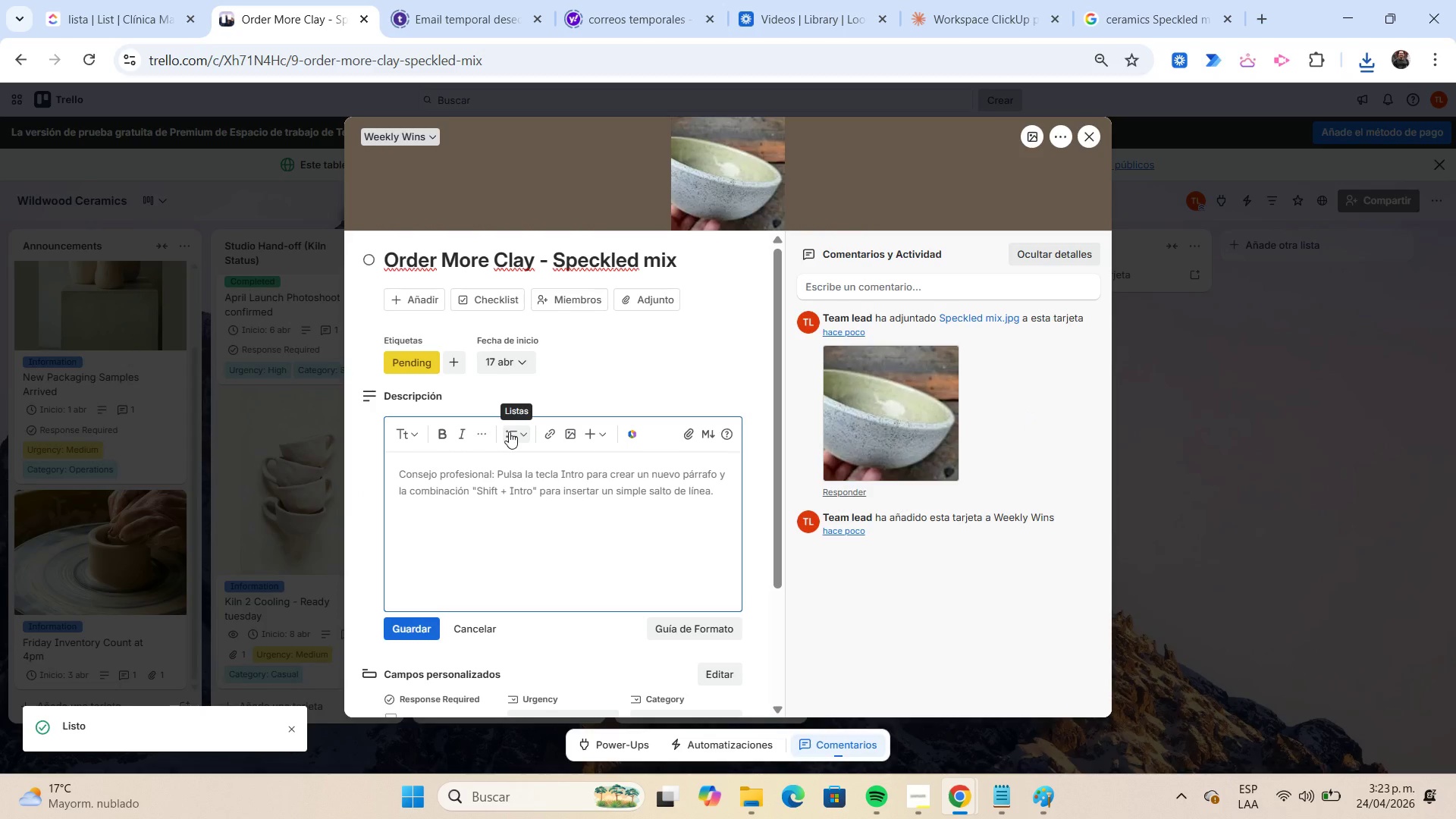 
type(Need additional speckled clay for next month;s mug collection.)
 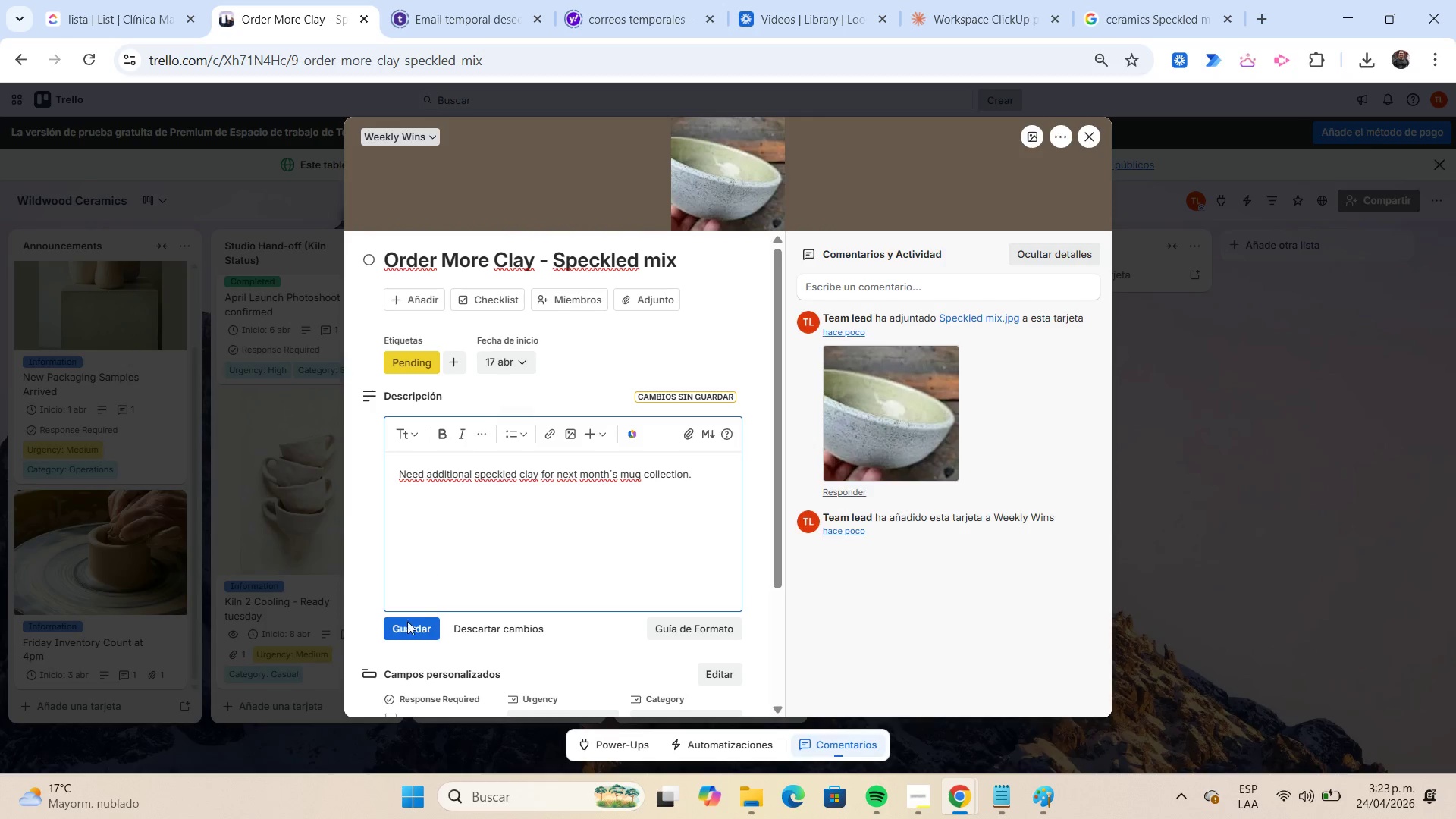 
left_click([403, 634])
 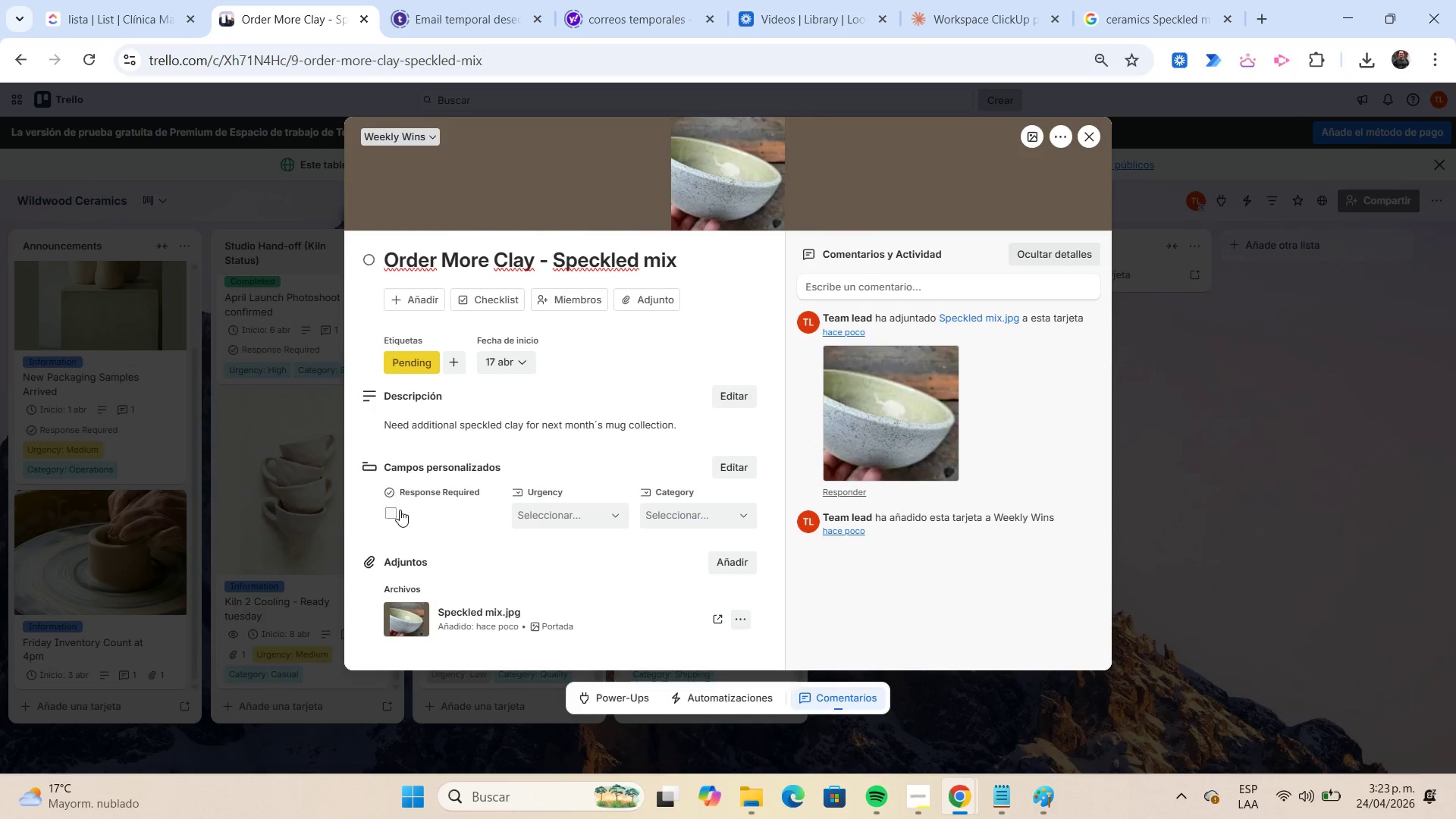 
left_click([397, 510])
 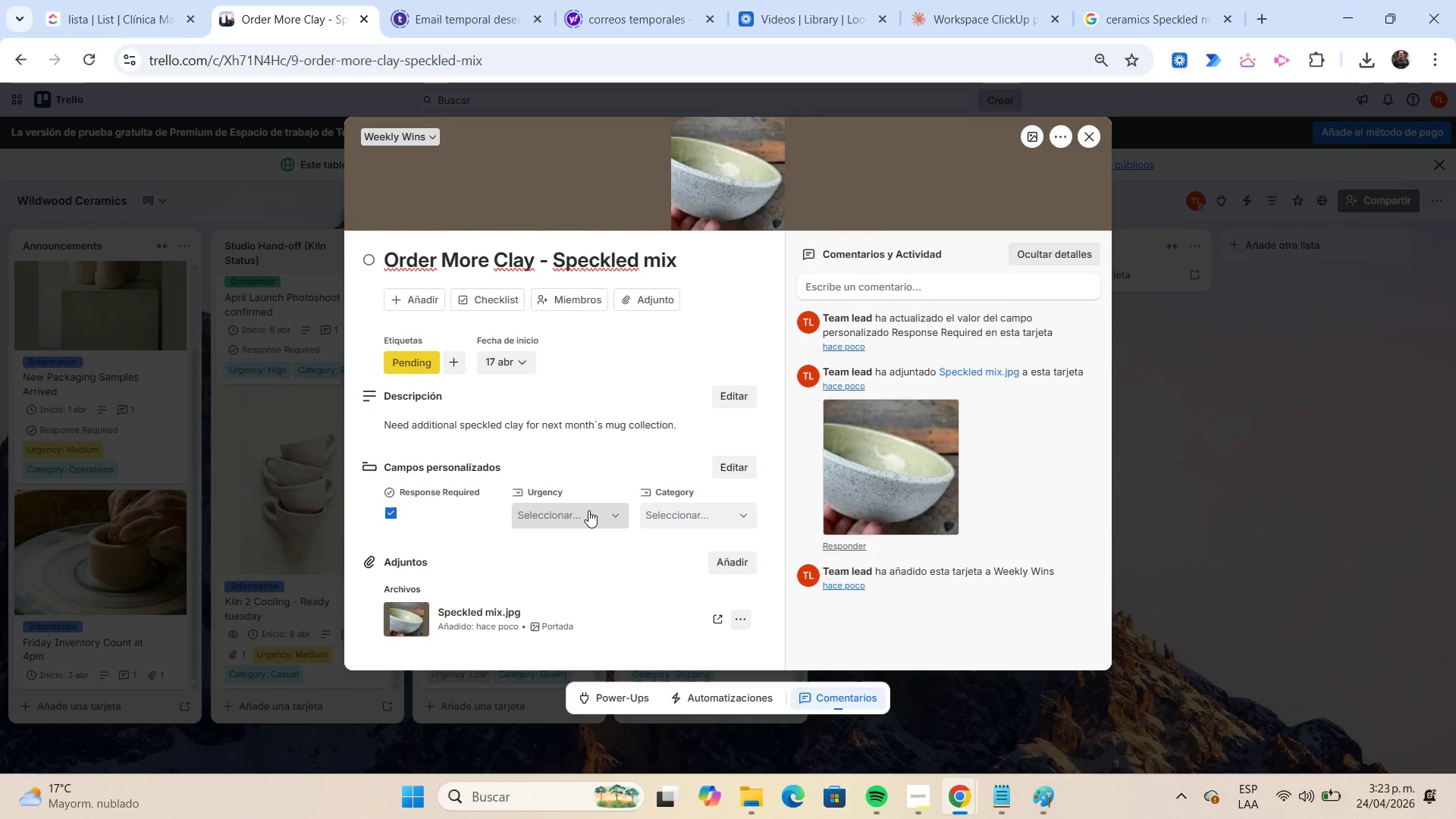 
left_click([588, 510])
 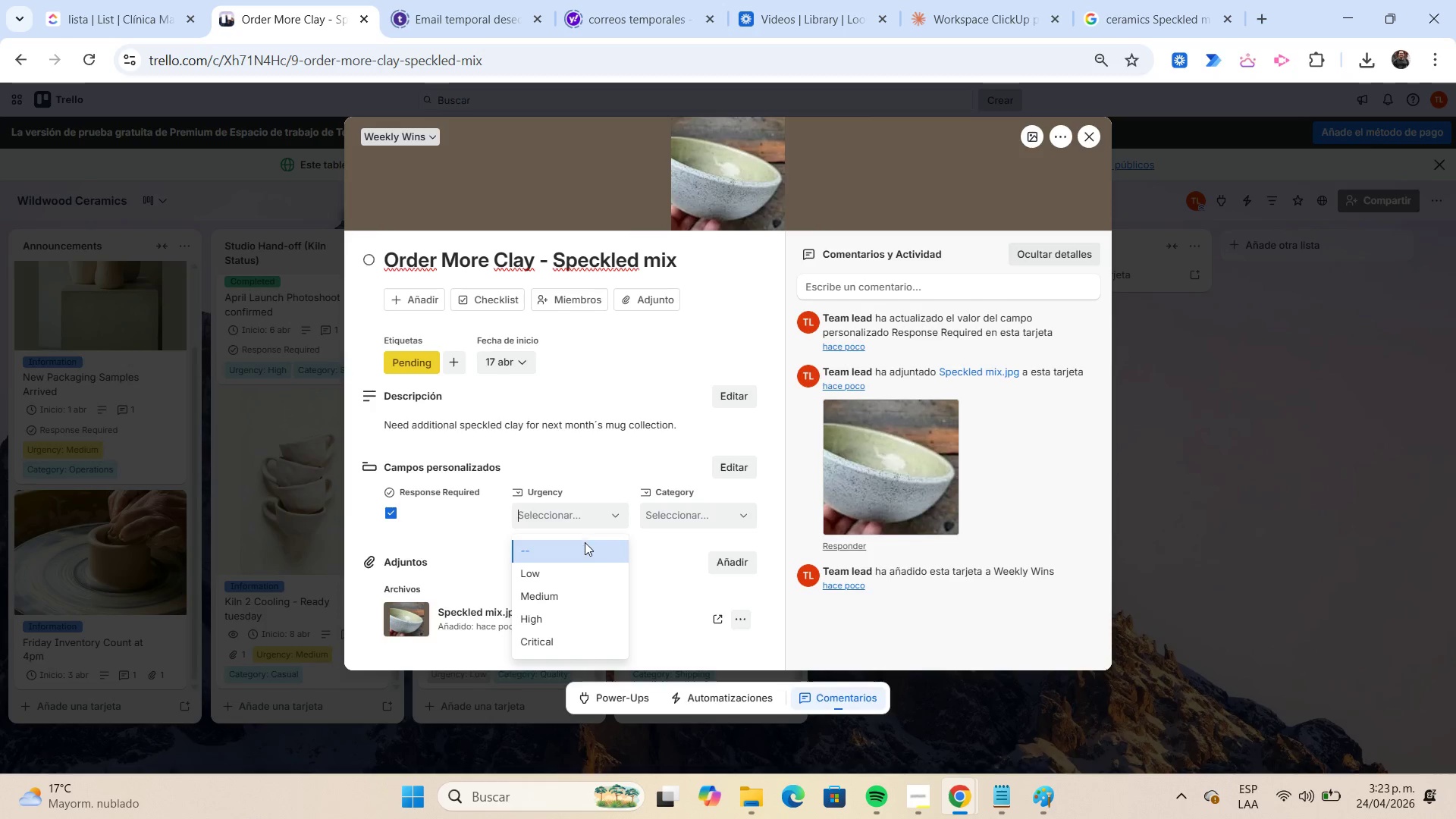 
left_click([582, 565])
 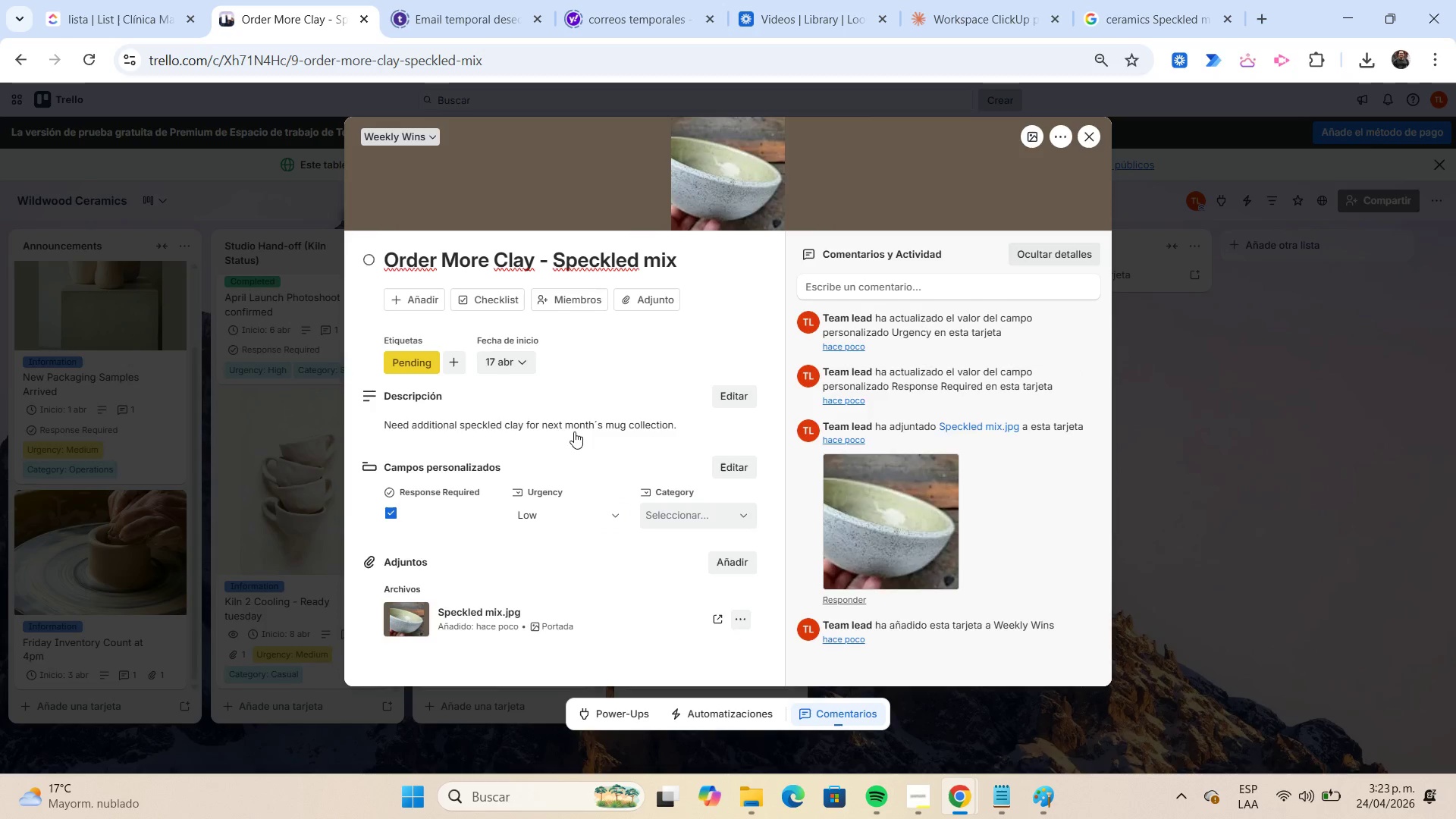 
left_click([687, 507])
 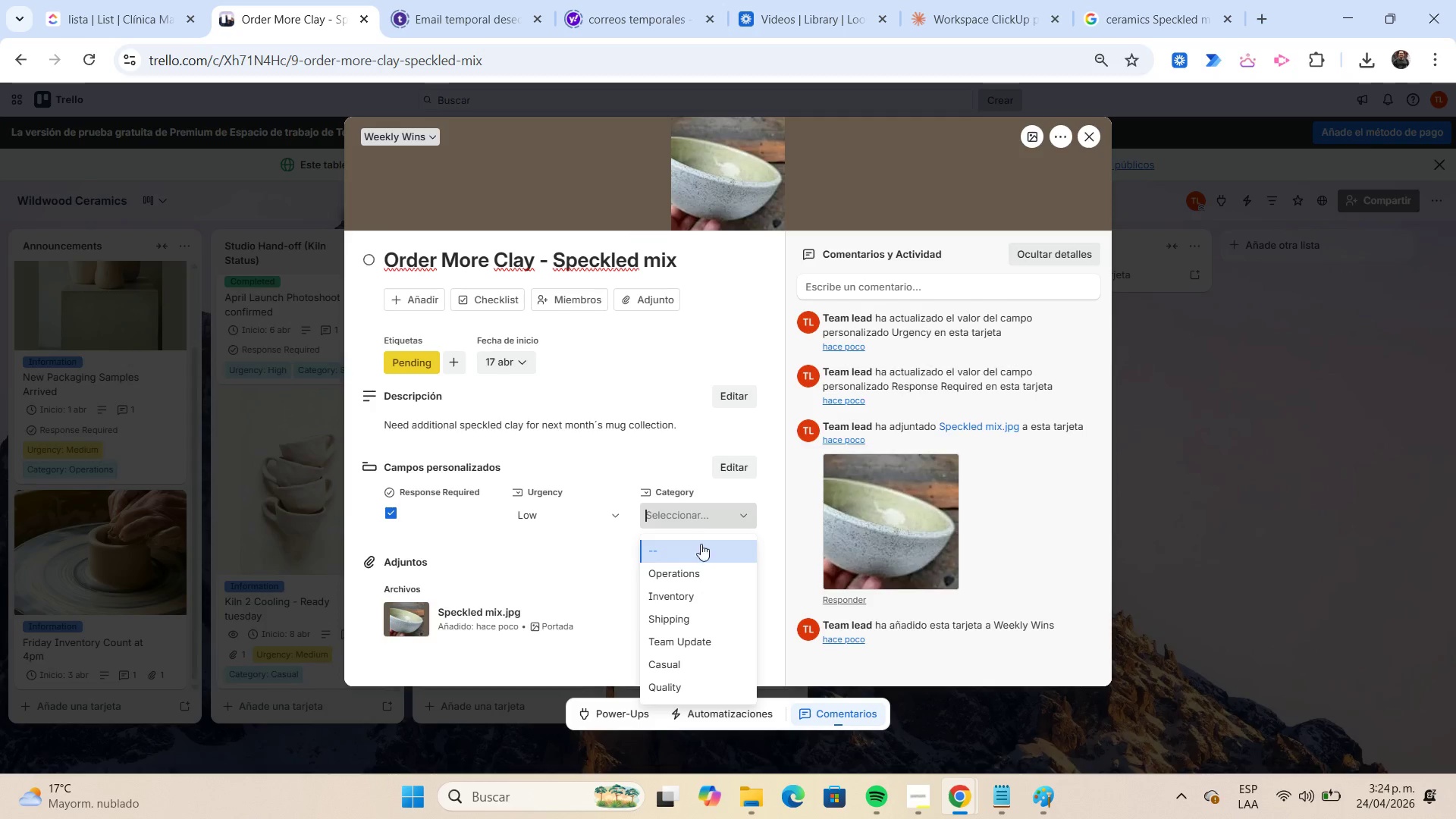 
left_click([711, 649])
 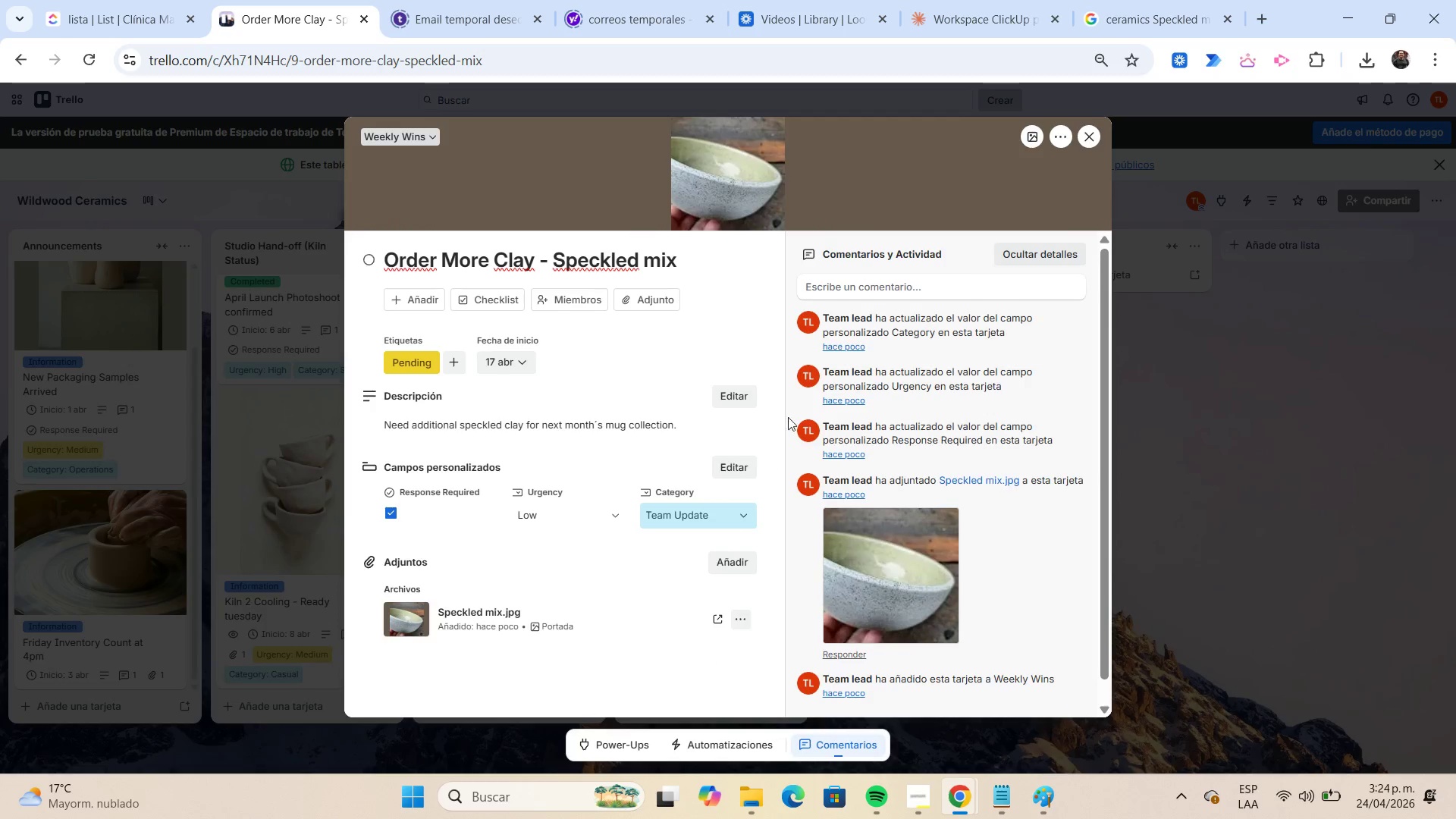 
wait(5.59)
 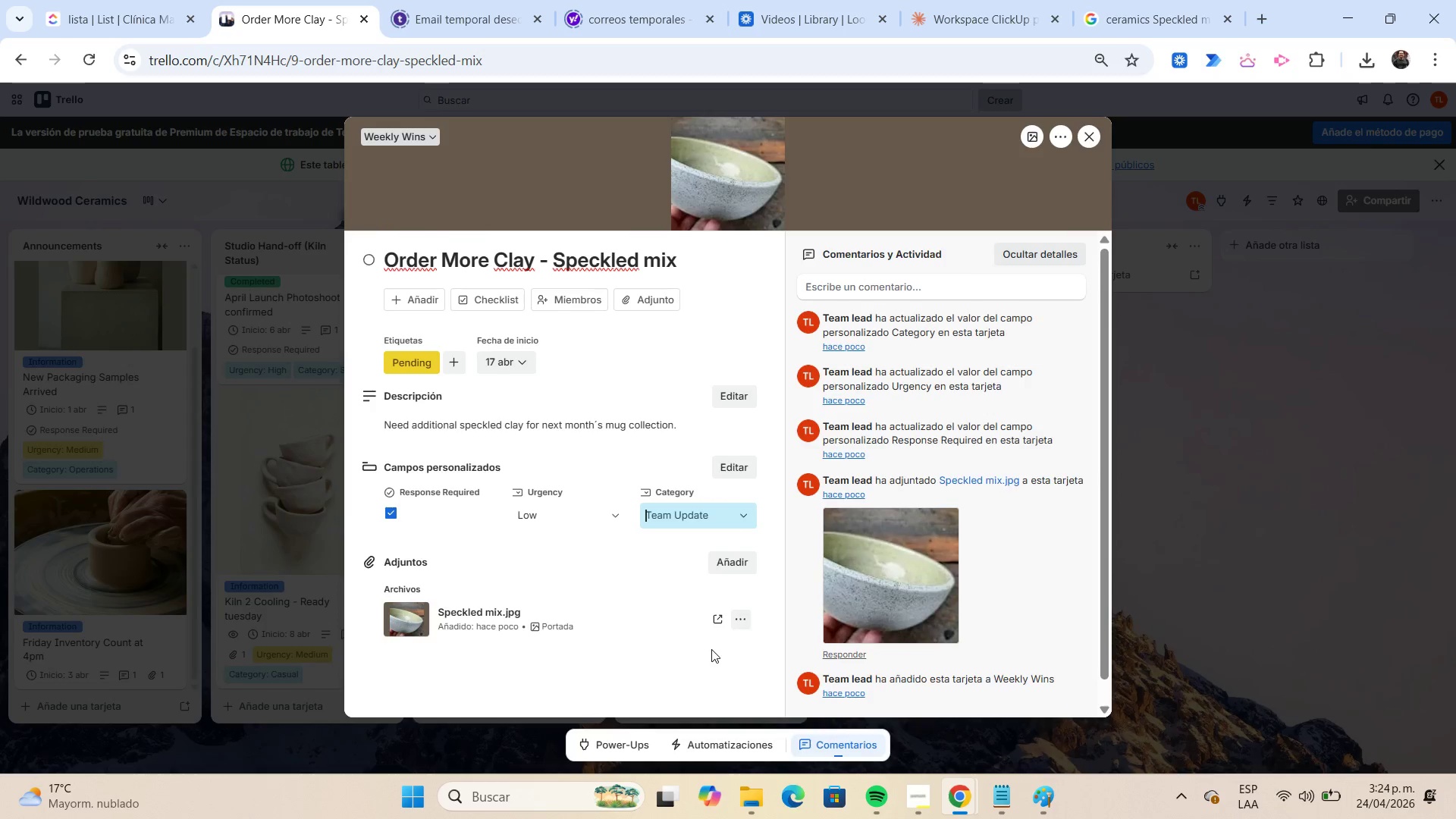 
left_click([834, 293])
 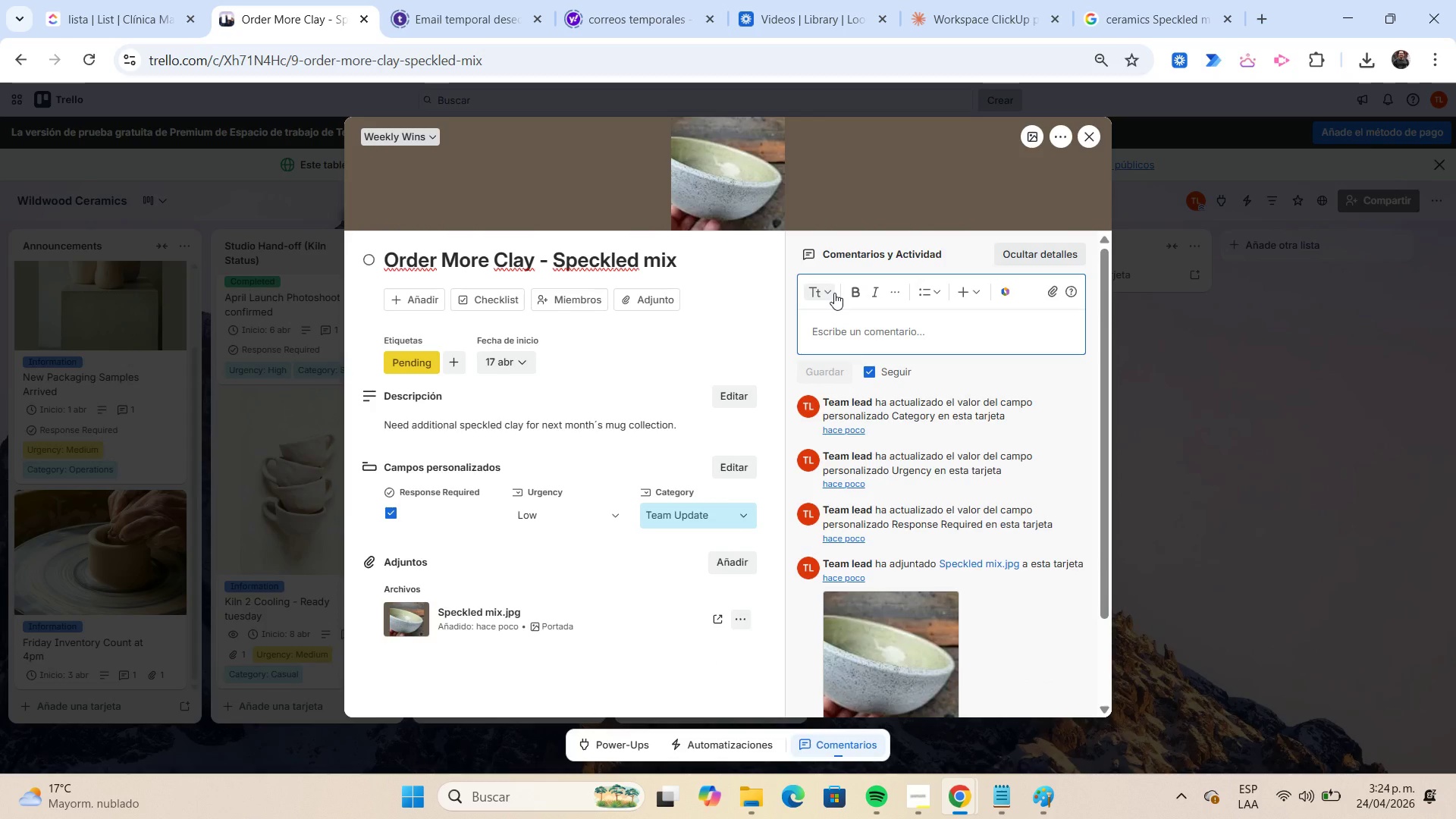 
type(Order at least 50 lb.)
key(Backspace)
type(s.)
 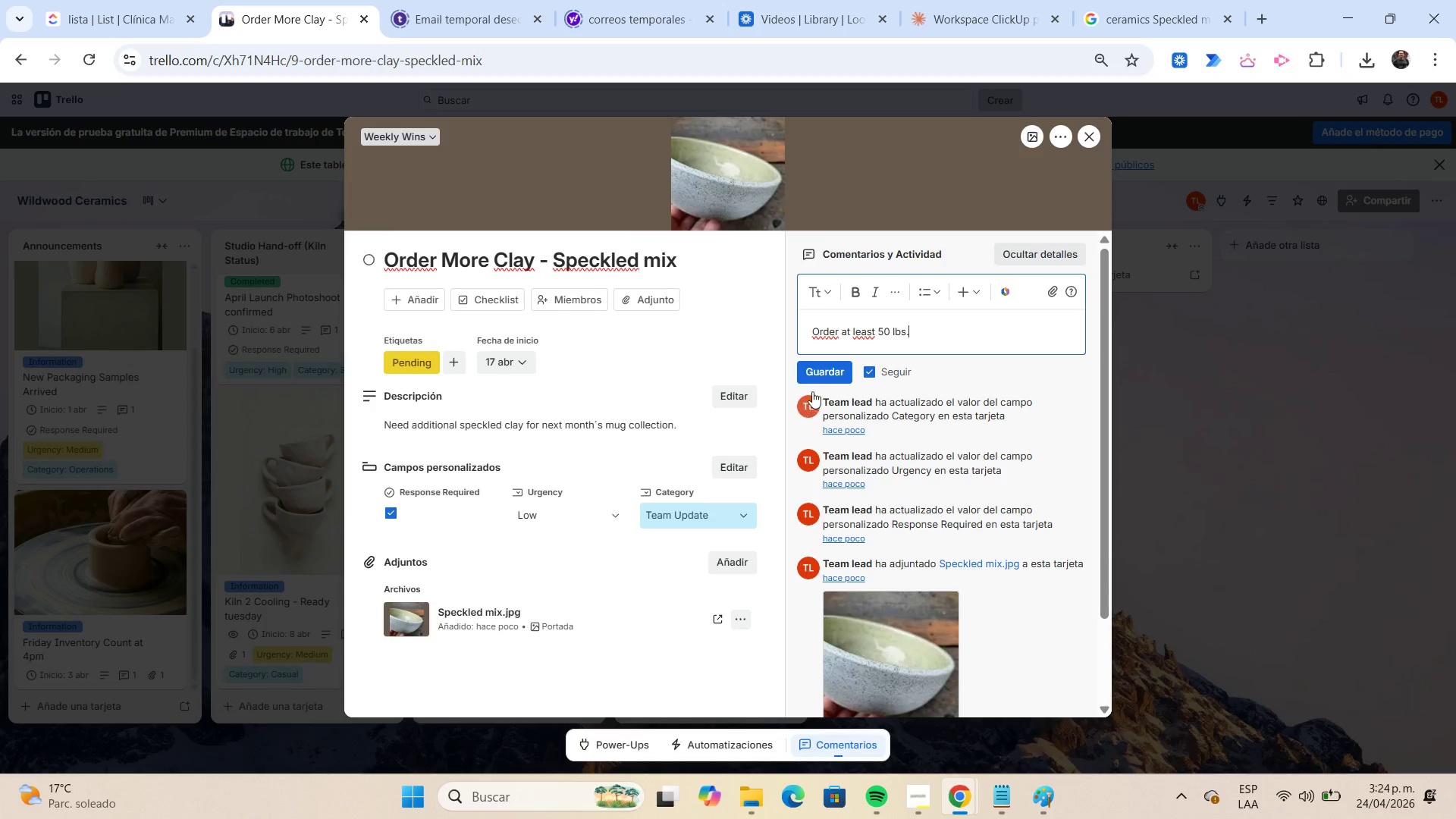 
left_click([824, 380])
 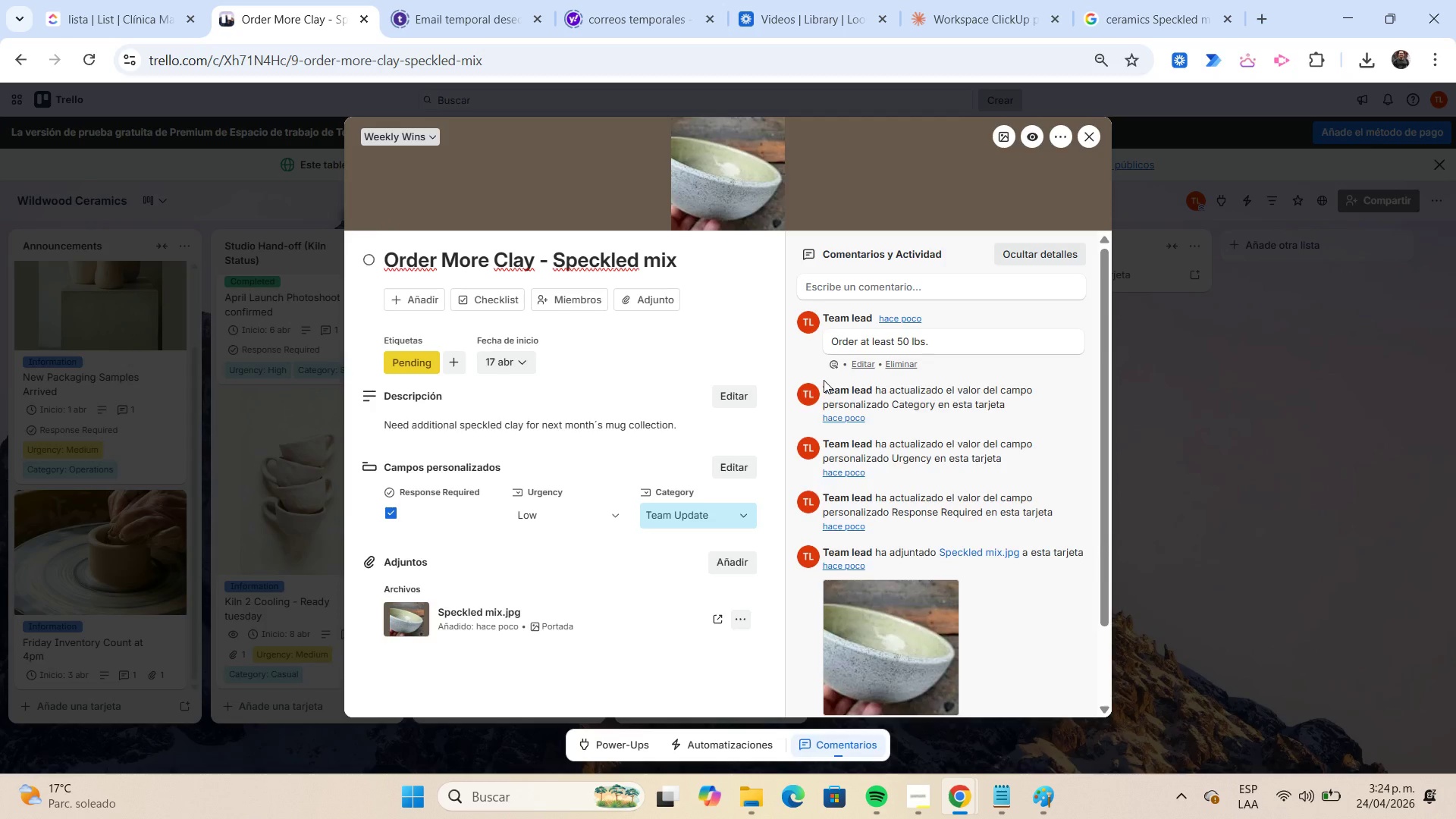 
wait(10.67)
 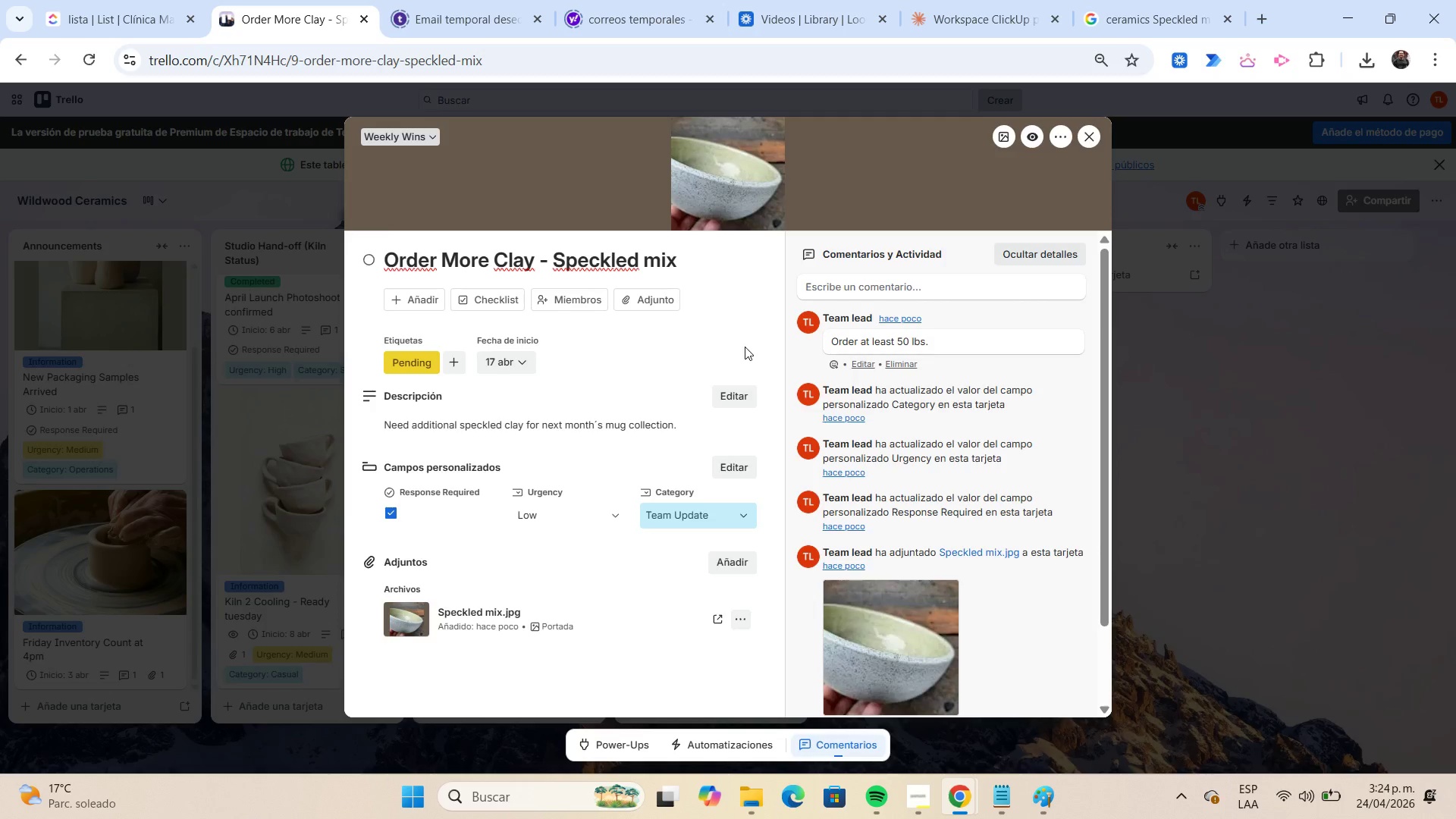 
left_click([755, 351])
 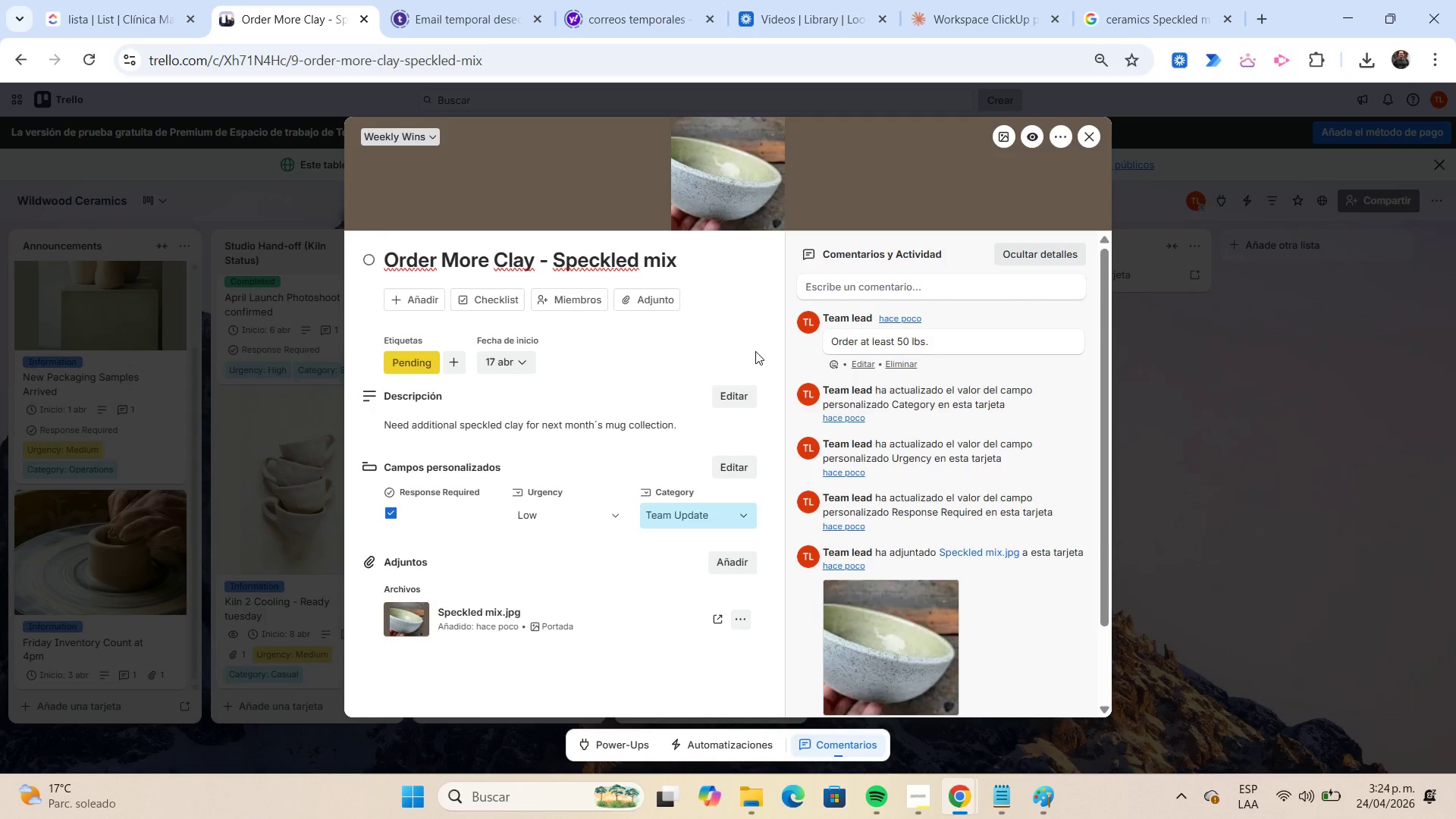 
scroll: coordinate [1021, 483], scroll_direction: down, amount: 12.0
 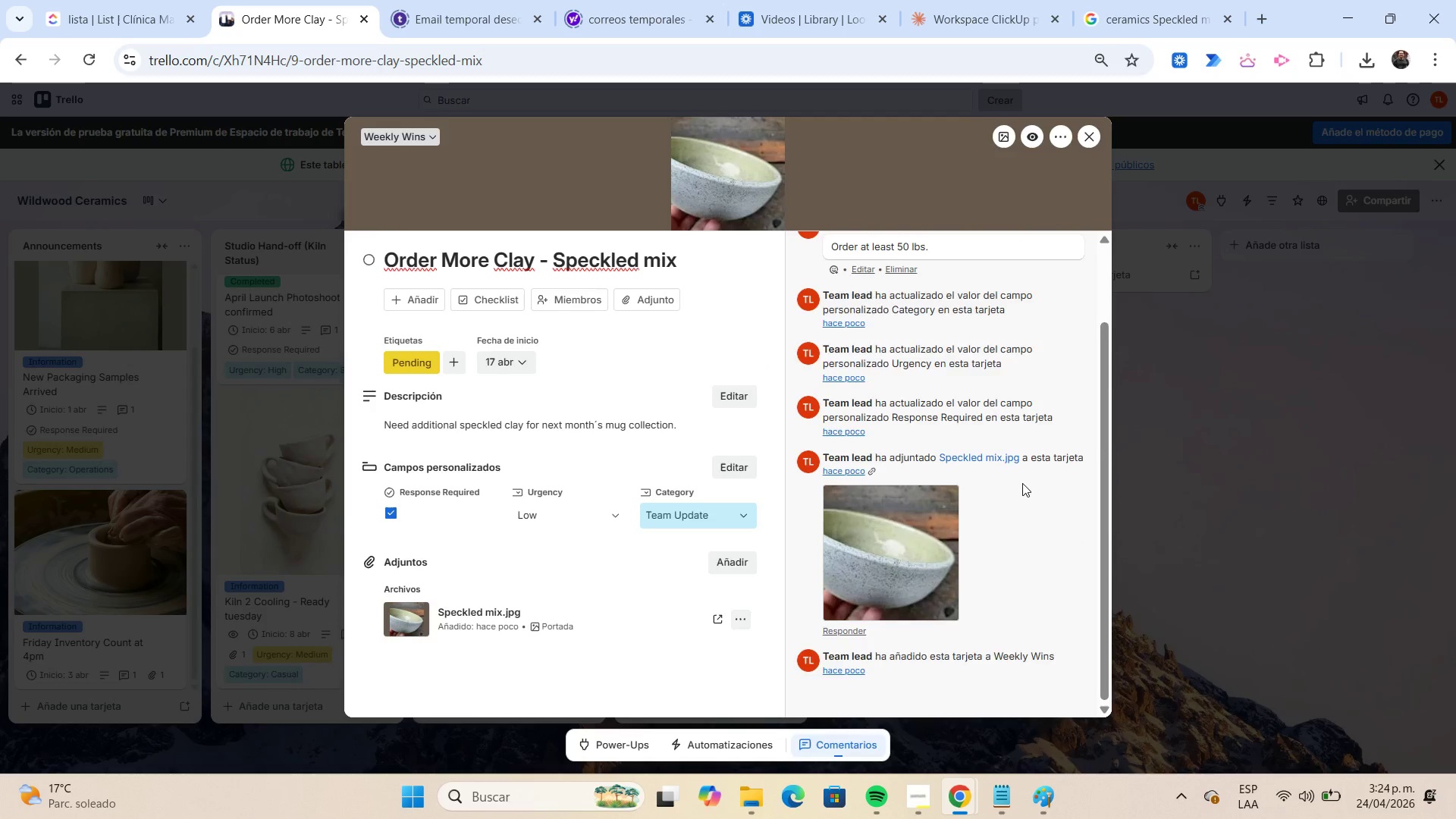 
scroll: coordinate [1022, 483], scroll_direction: up, amount: 1.0
 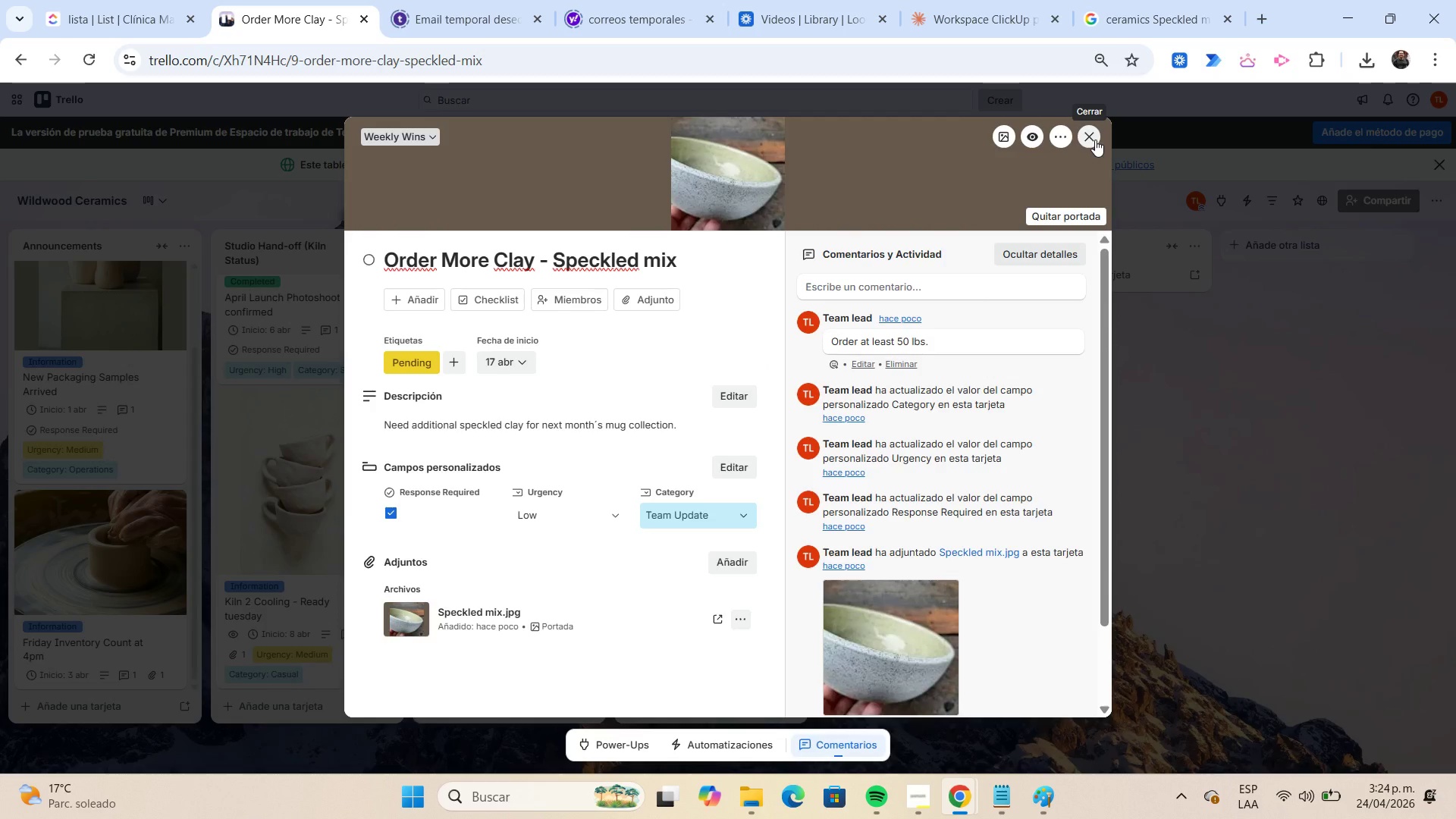 
left_click([1095, 140])
 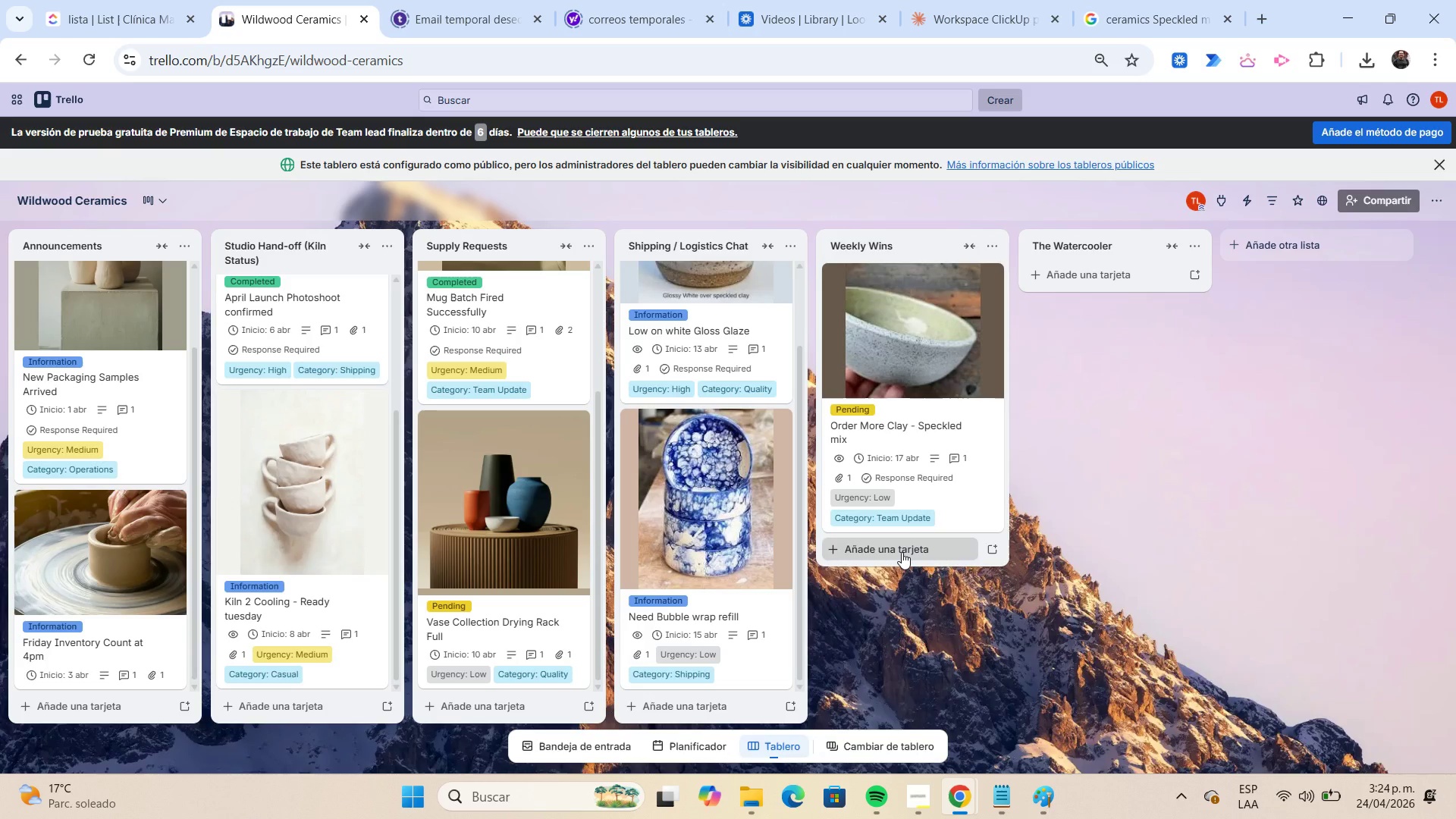 
left_click([902, 552])
 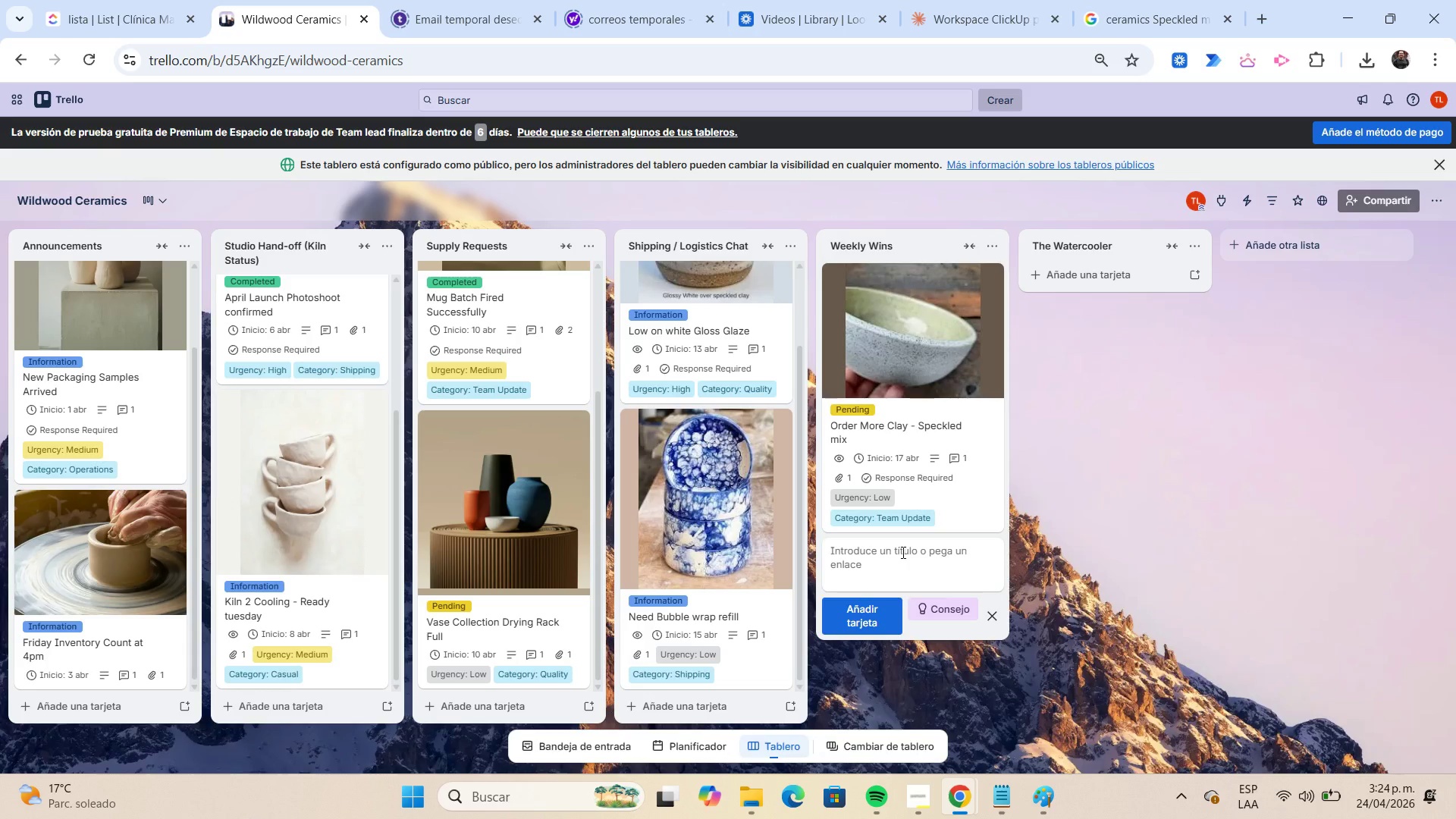 
wait(8.31)
 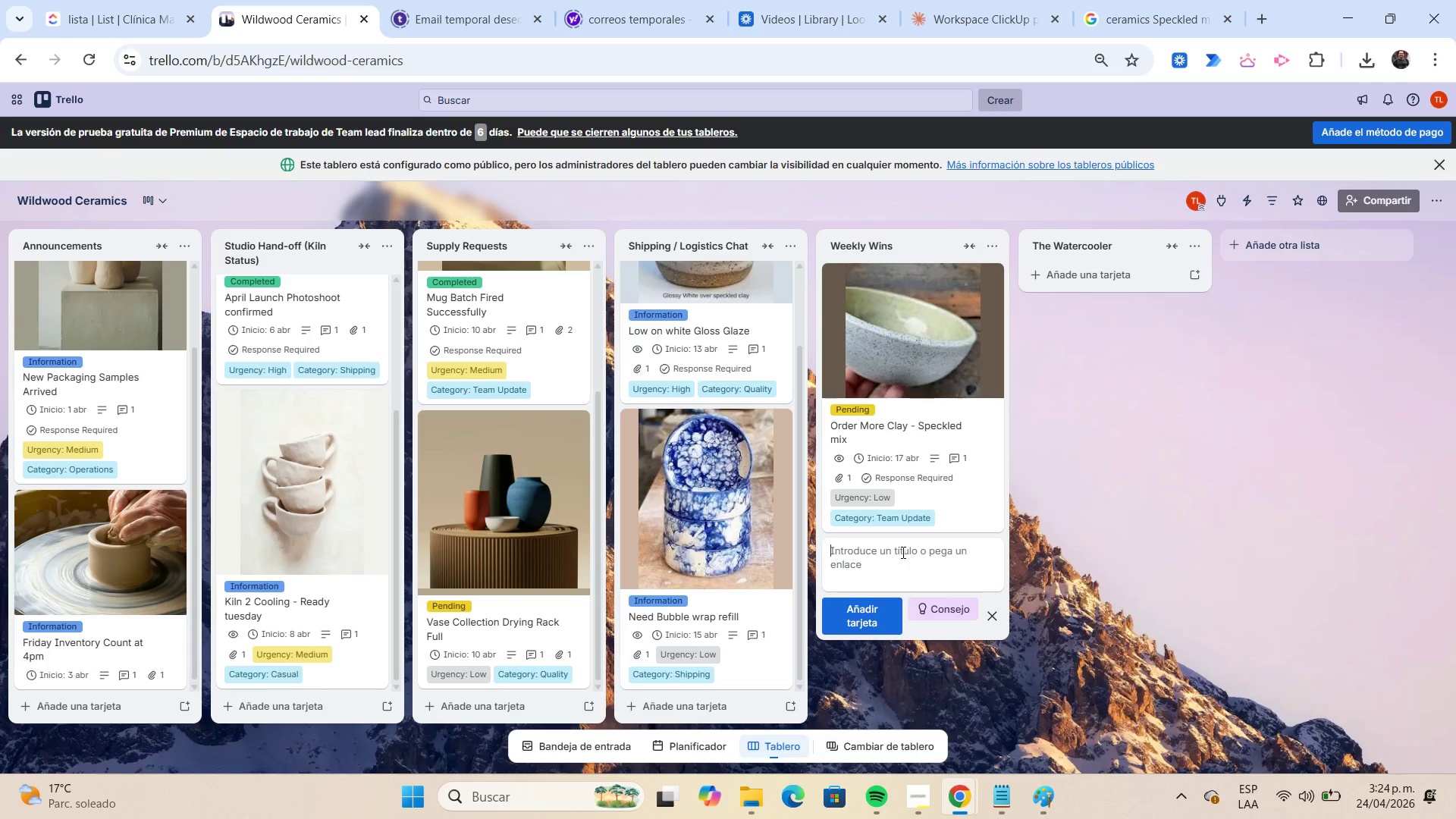 
type(USPS Delay on order # 5689)
 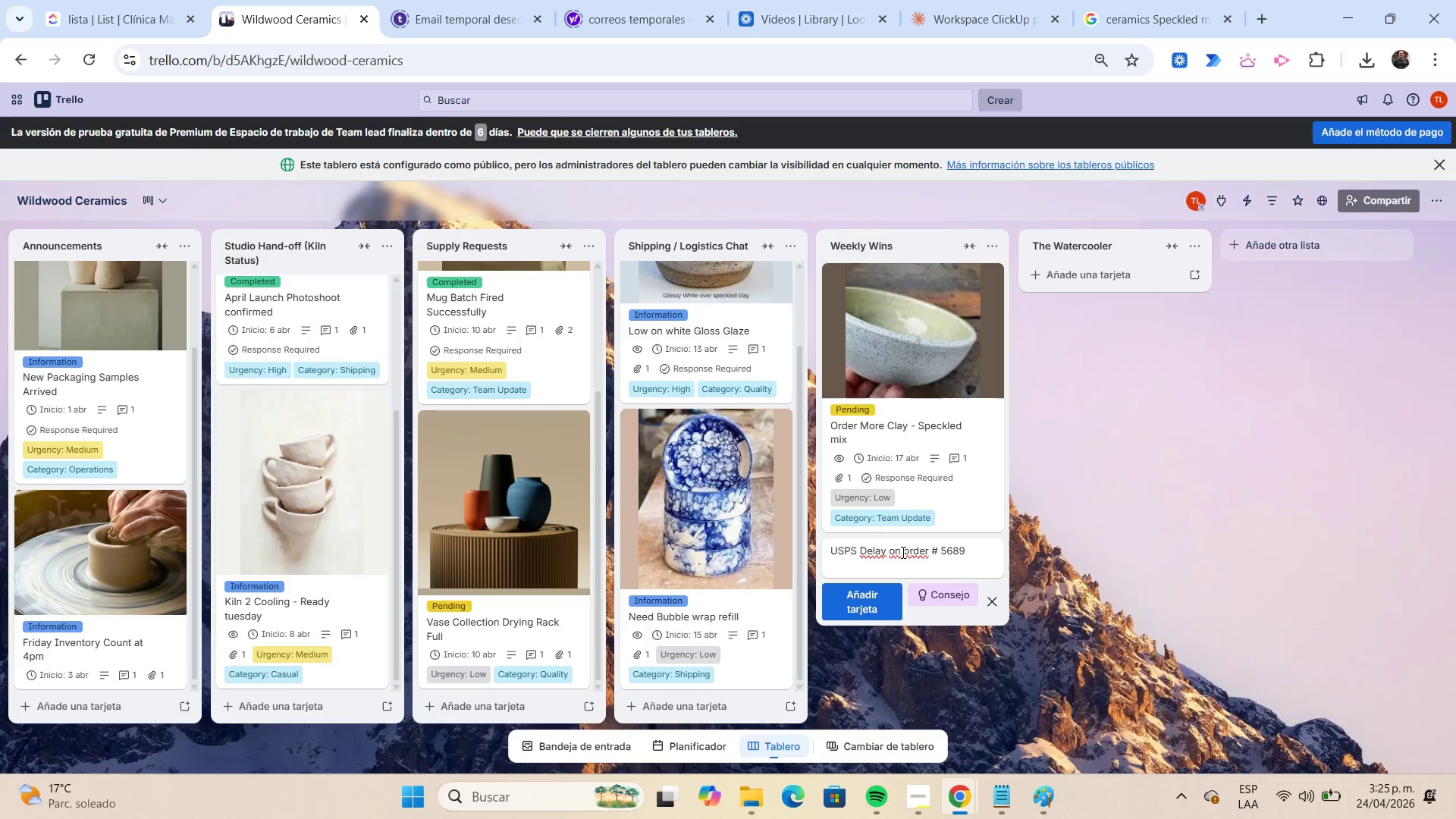 
key(Enter)
 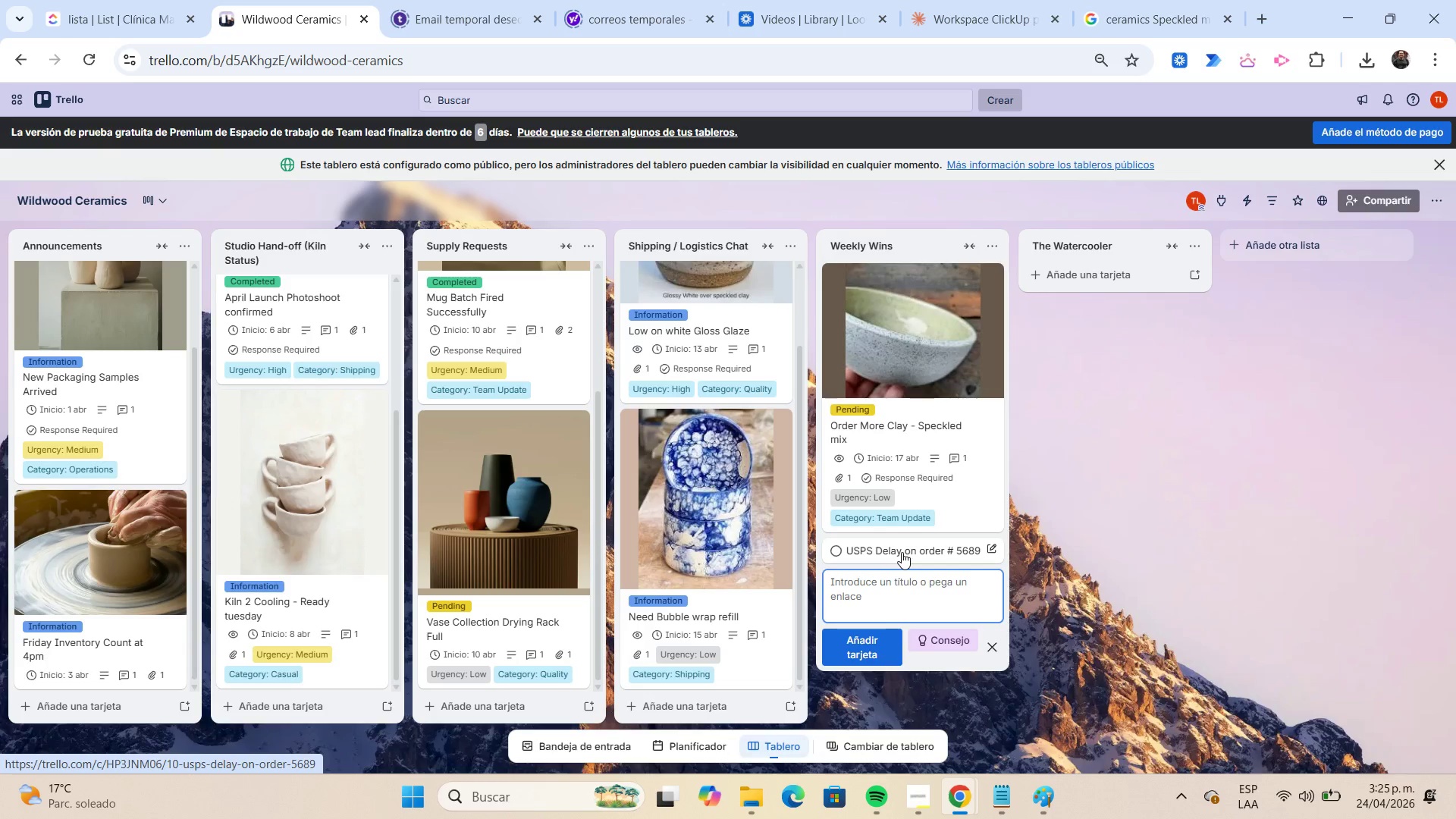 
left_click([902, 552])
 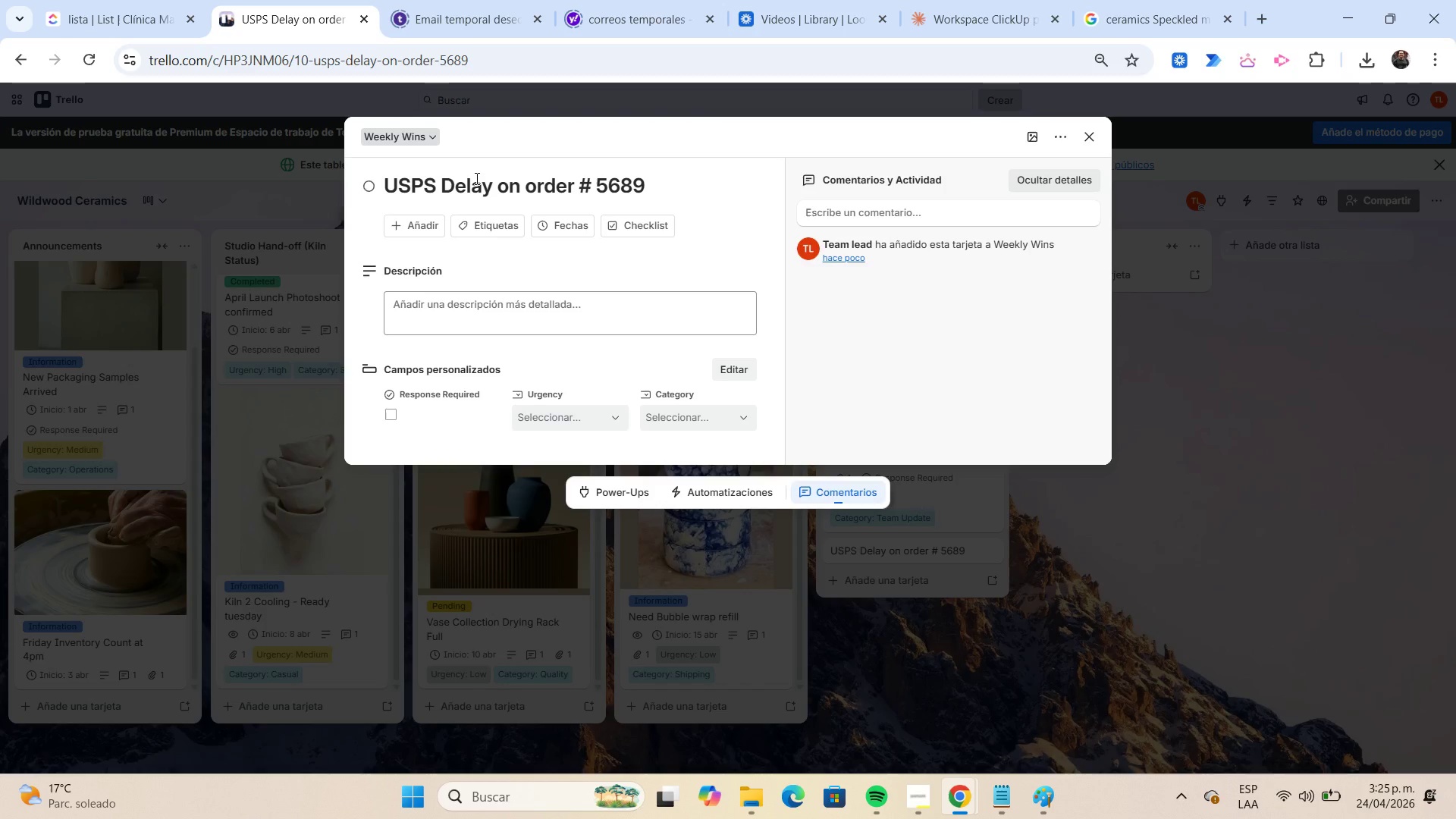 
wait(12.23)
 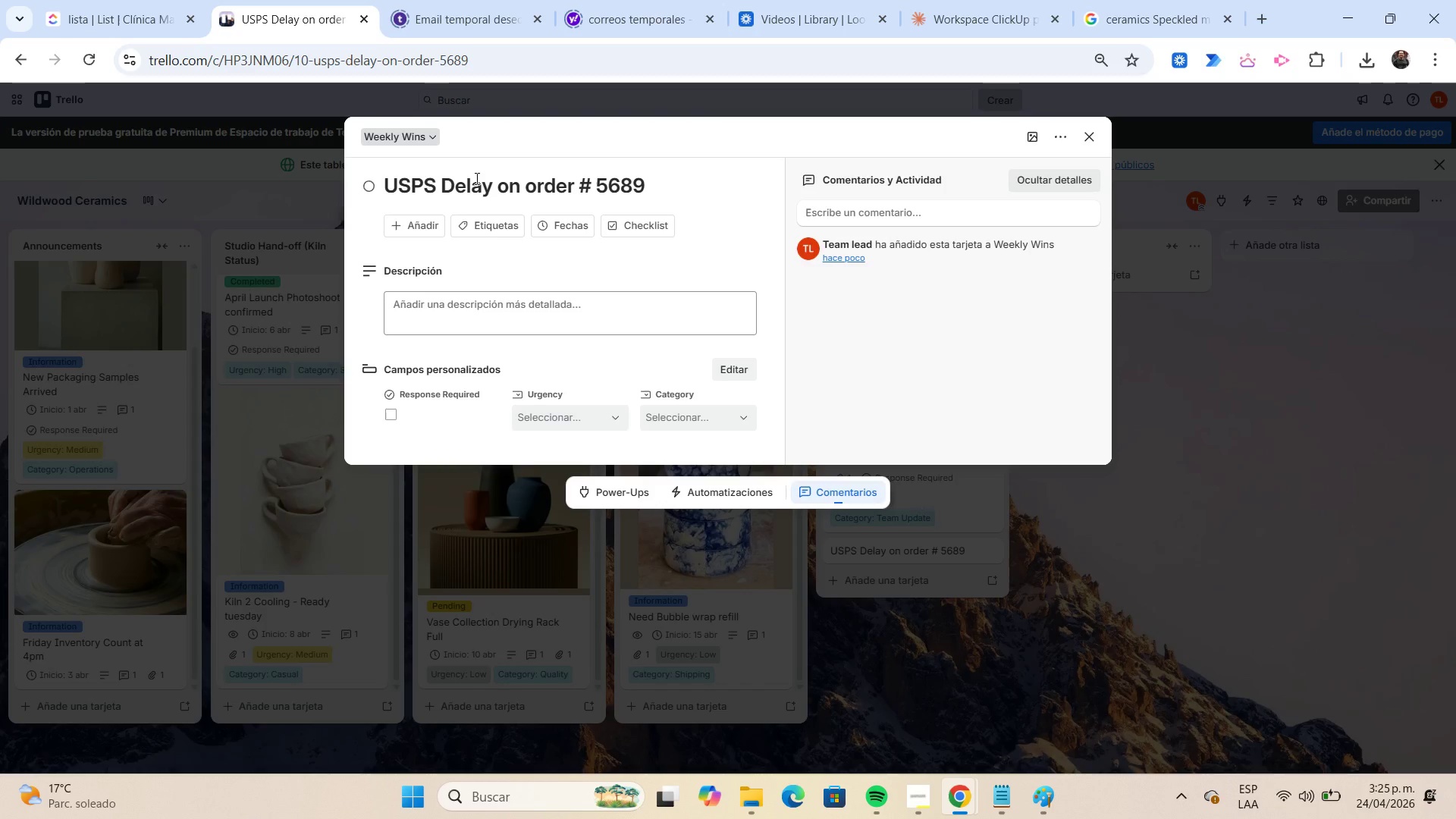 
left_click([1036, 141])
 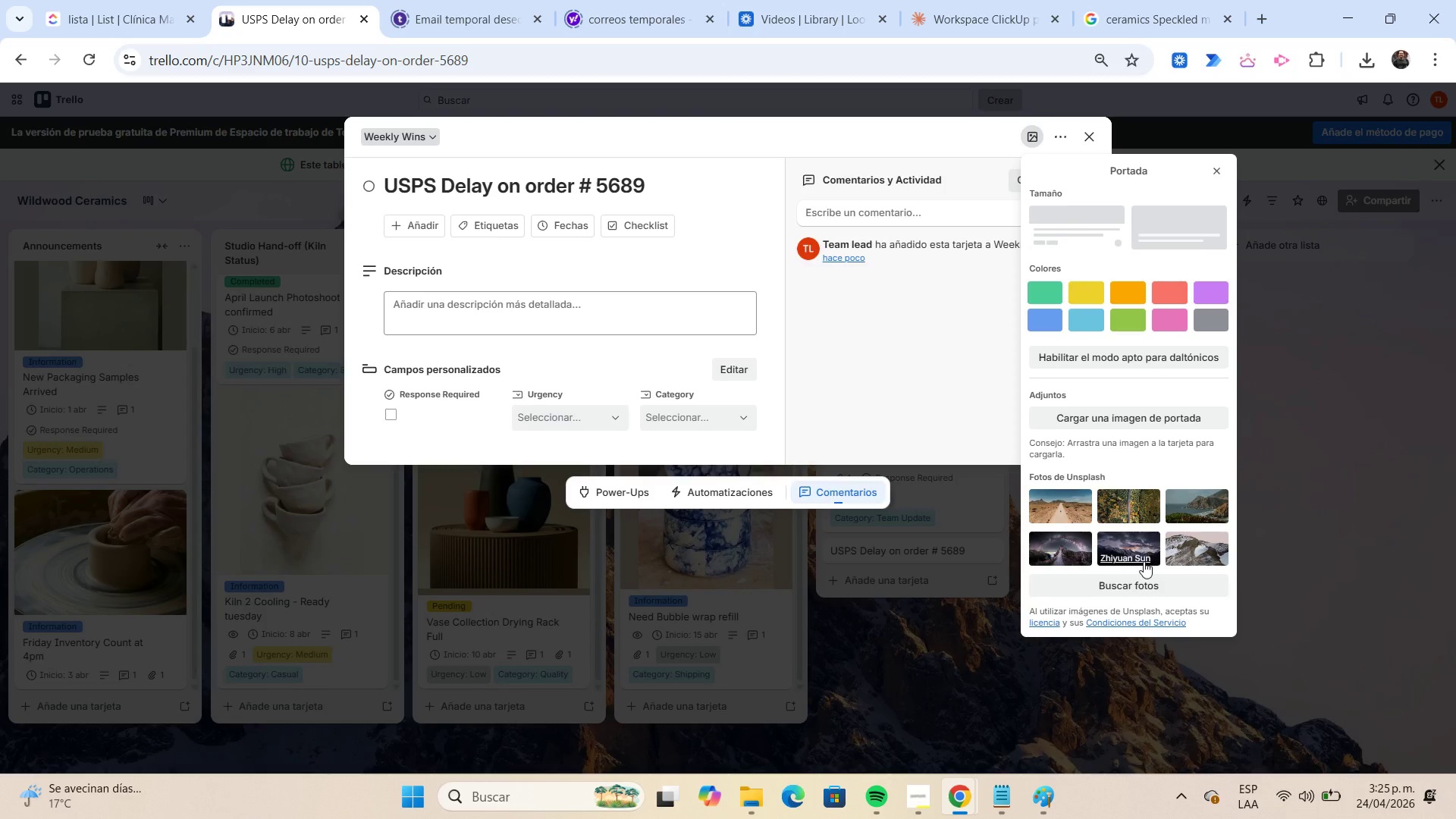 
left_click([1139, 582])
 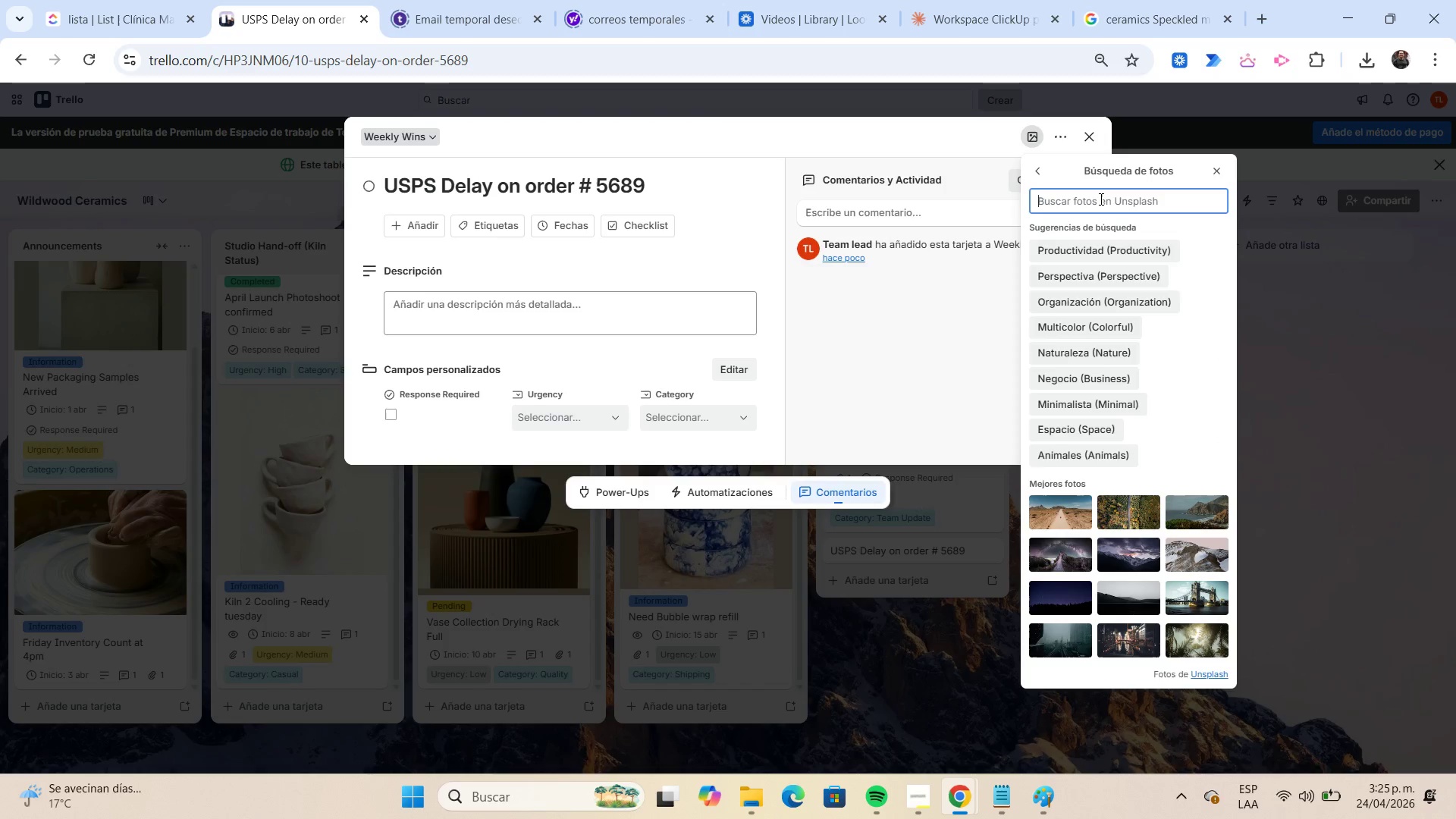 
type(ceramic)
 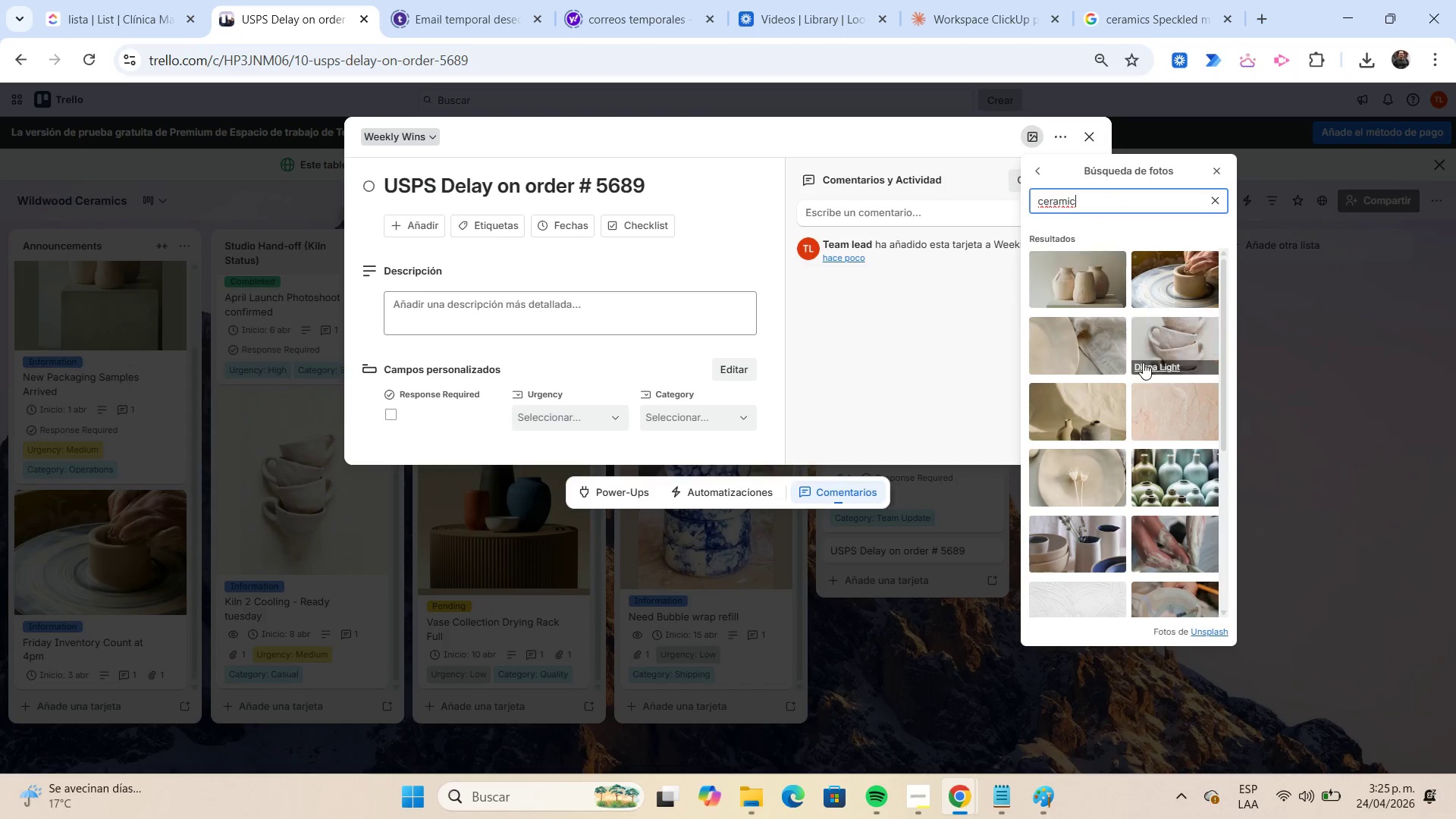 
scroll: coordinate [1158, 398], scroll_direction: down, amount: 1.0
 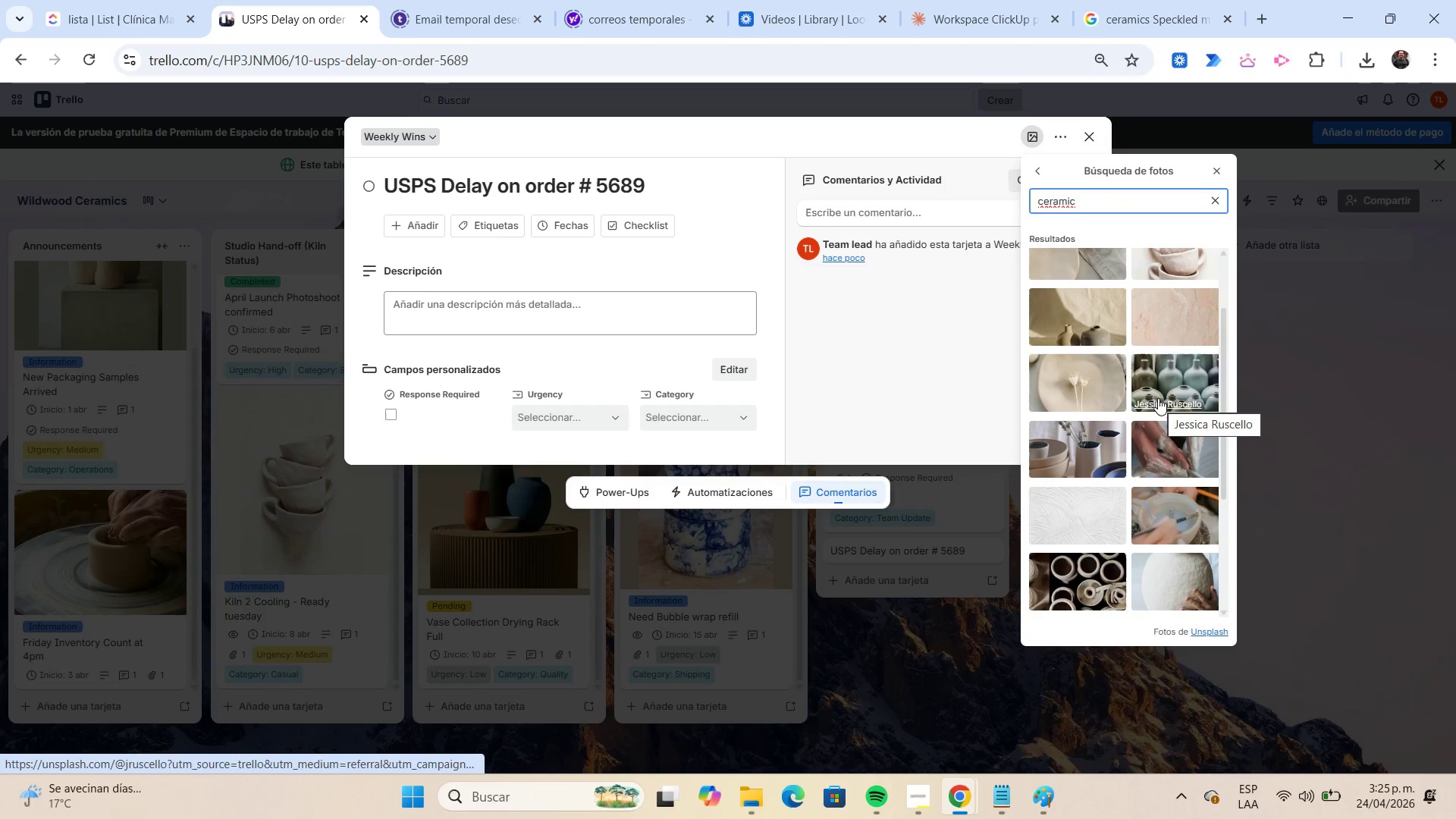 
left_click([1090, 478])
 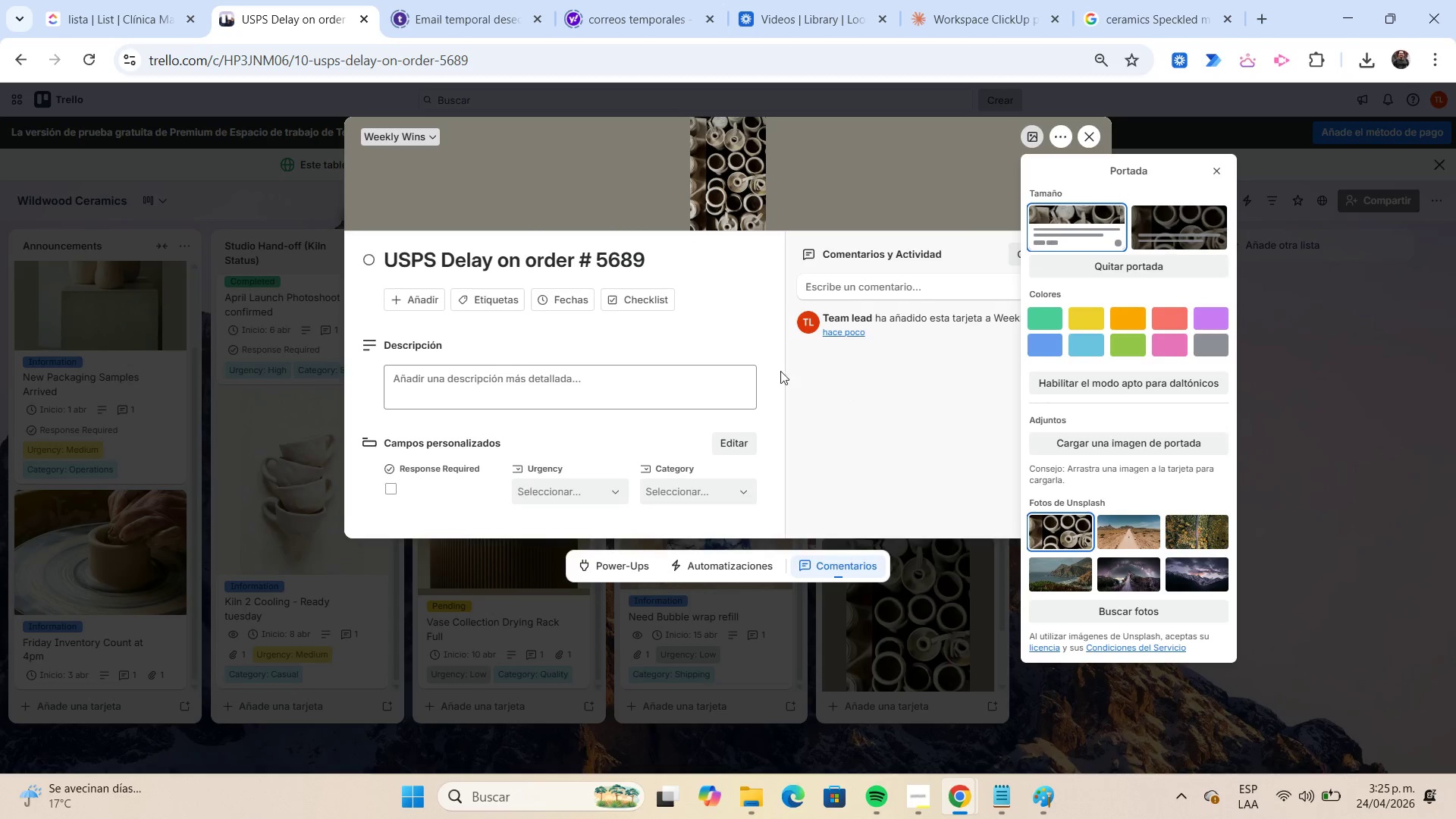 
scroll: coordinate [1158, 398], scroll_direction: down, amount: 1.0
 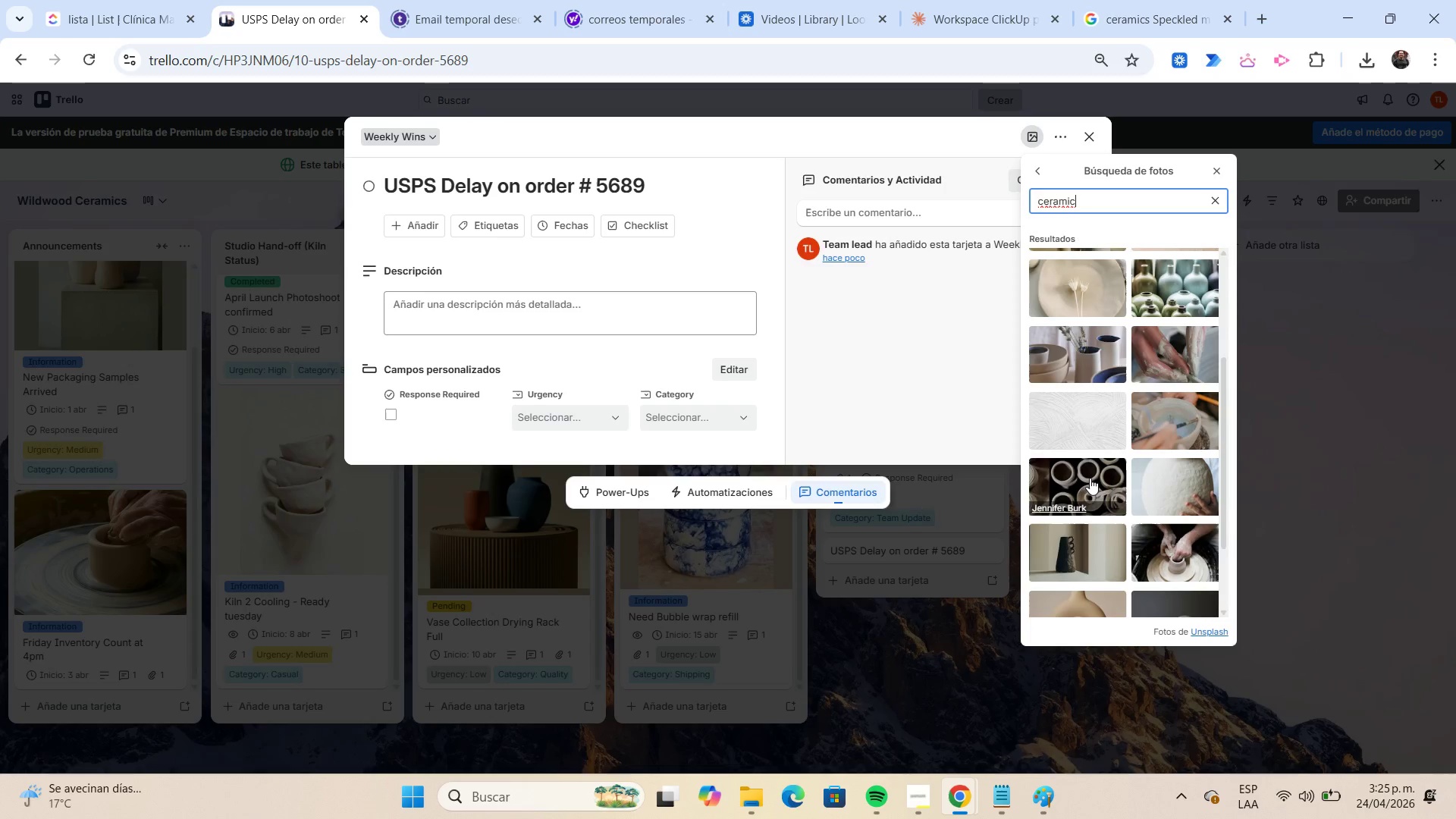 
left_click([482, 297])
 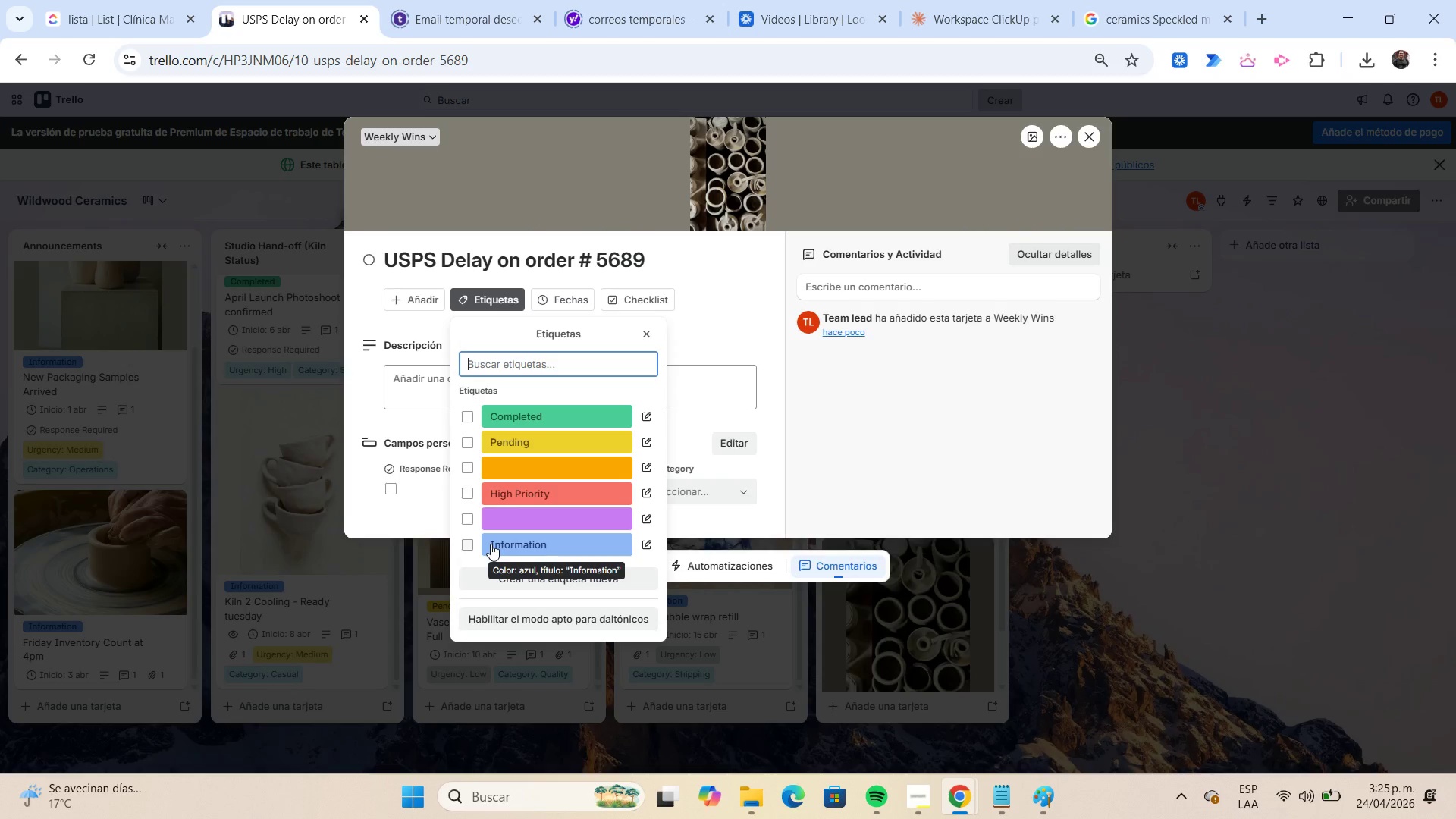 
left_click([504, 488])
 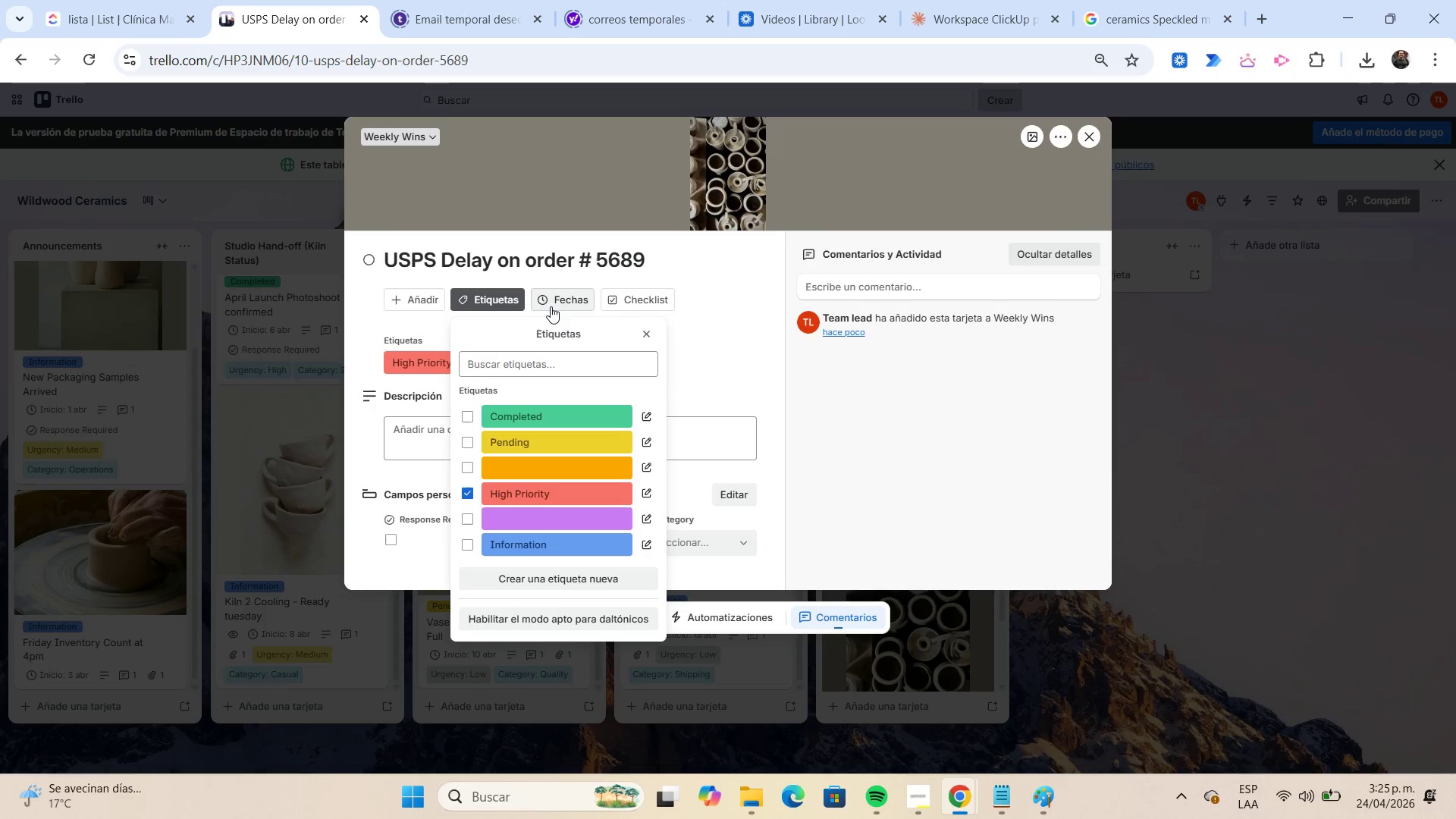 
left_click([551, 306])
 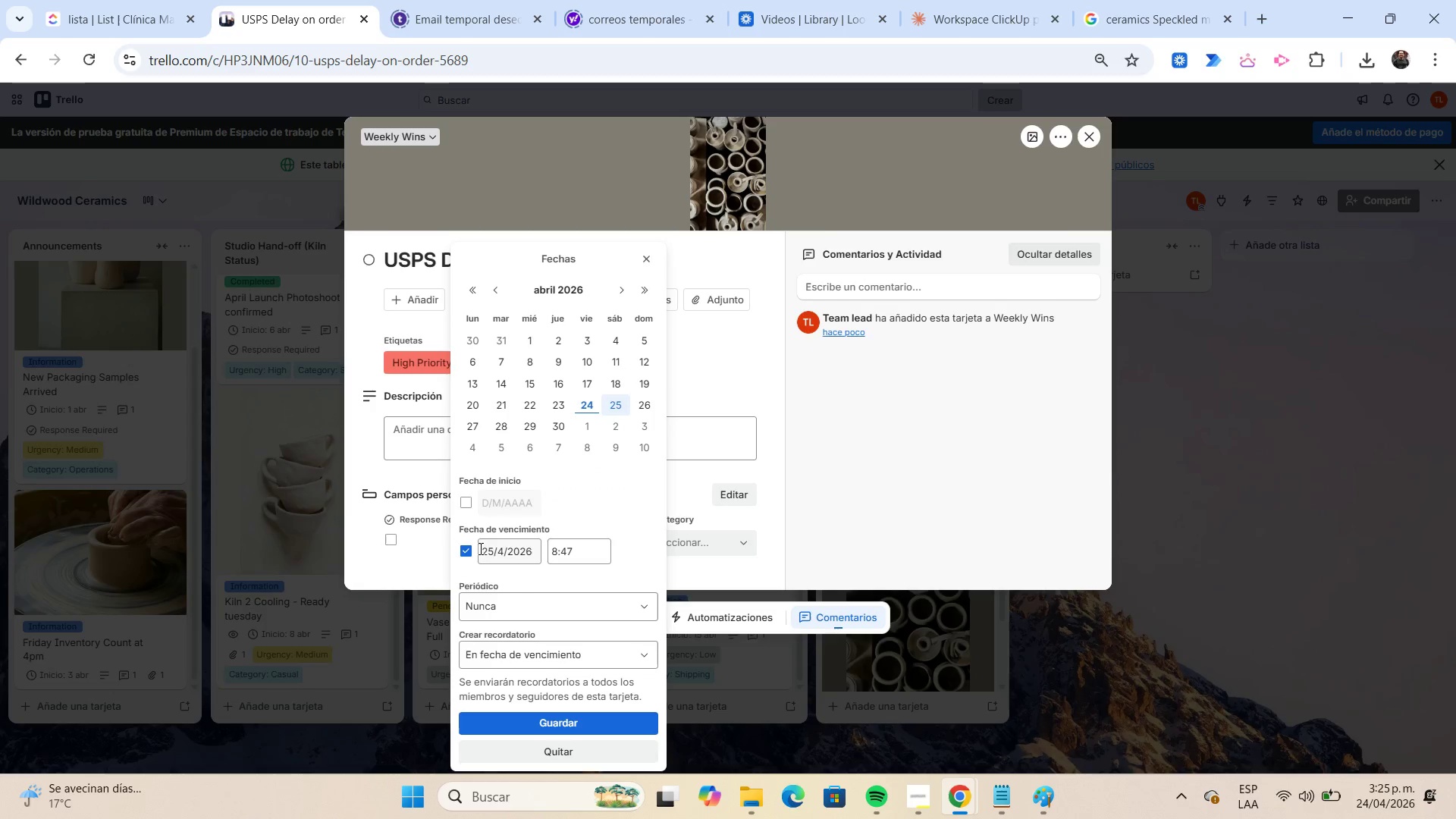 
left_click([469, 547])
 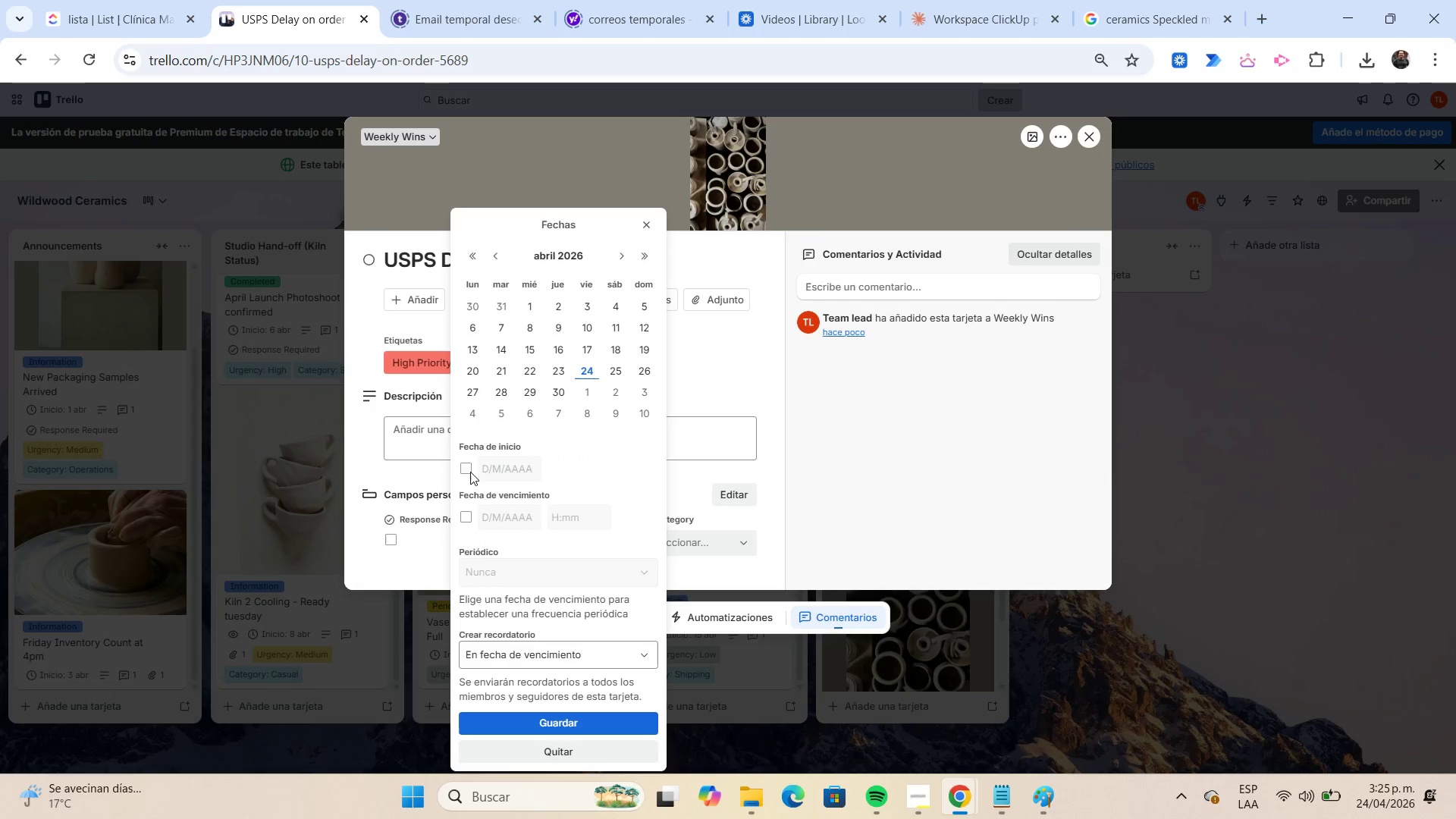 
left_click([467, 470])
 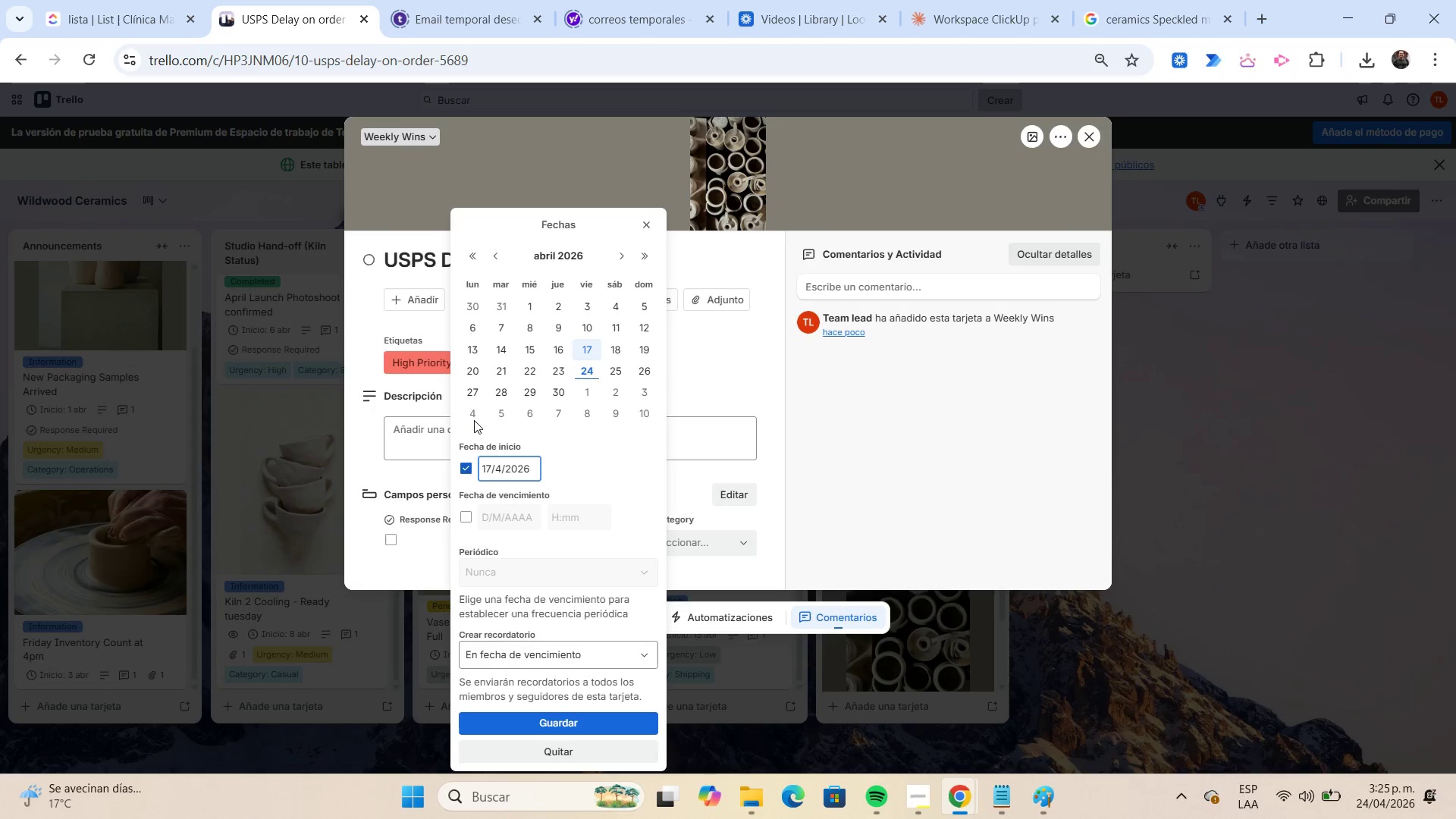 
left_click([474, 370])
 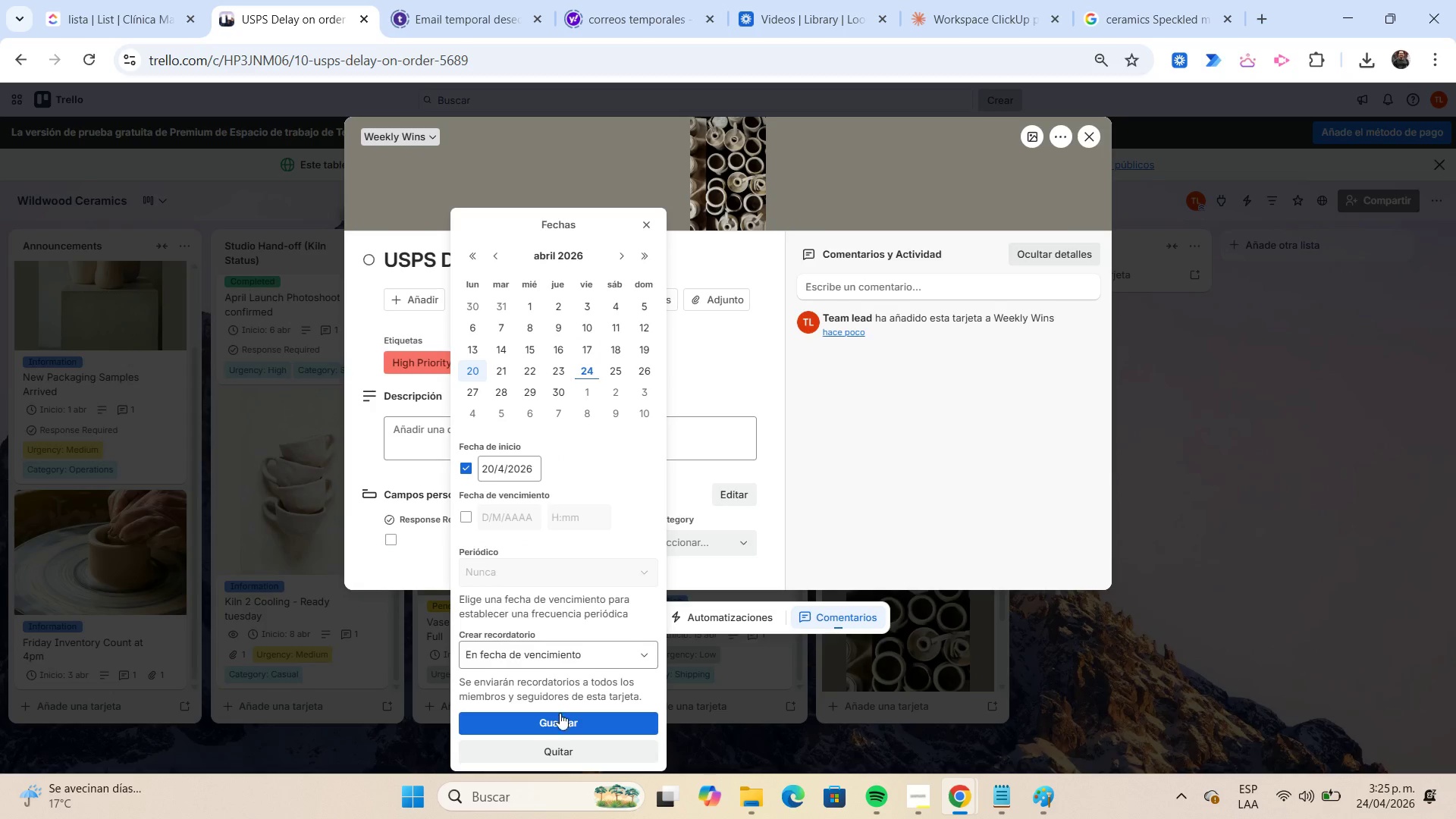 
left_click([560, 718])
 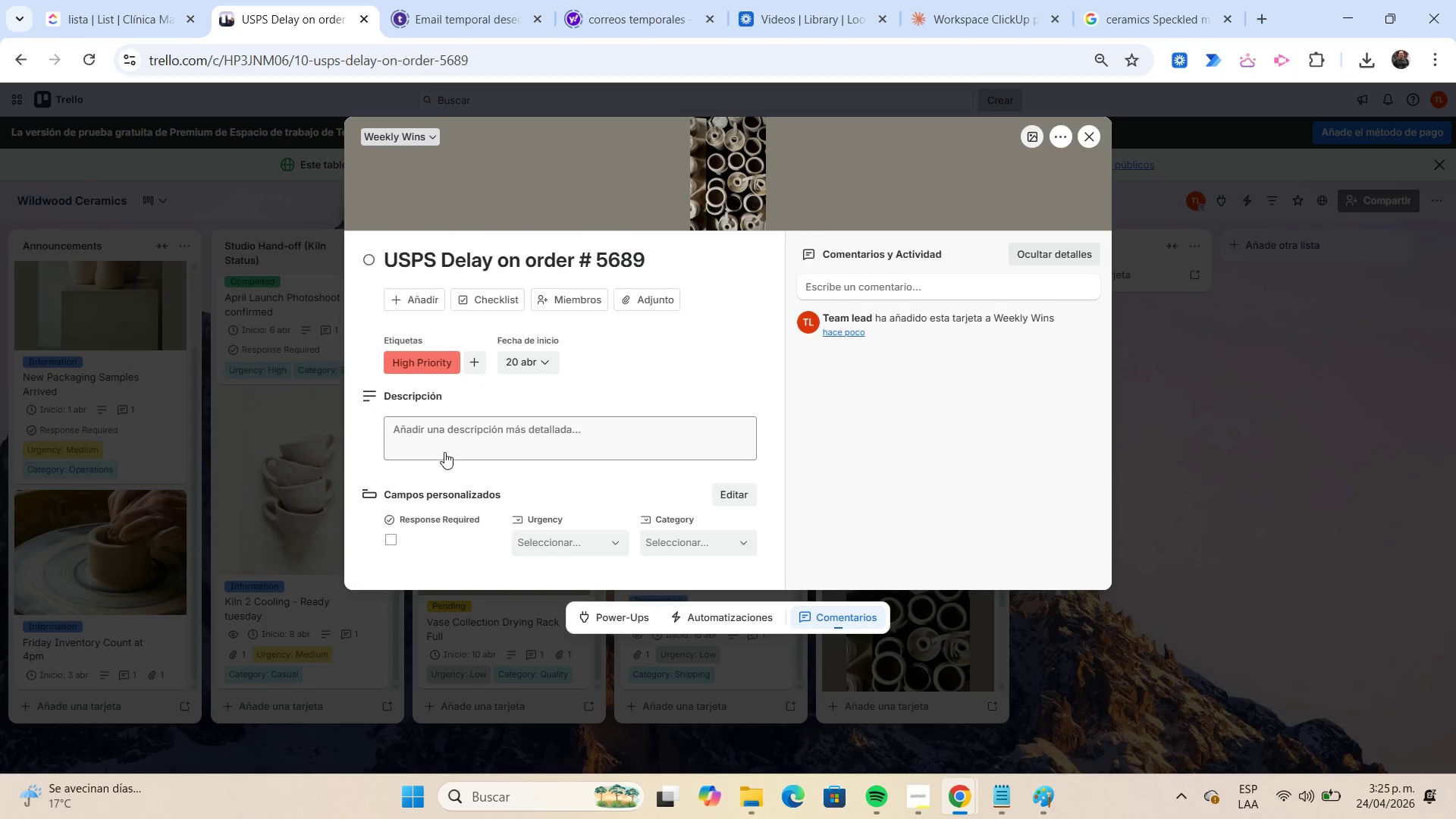 
left_click([437, 442])
 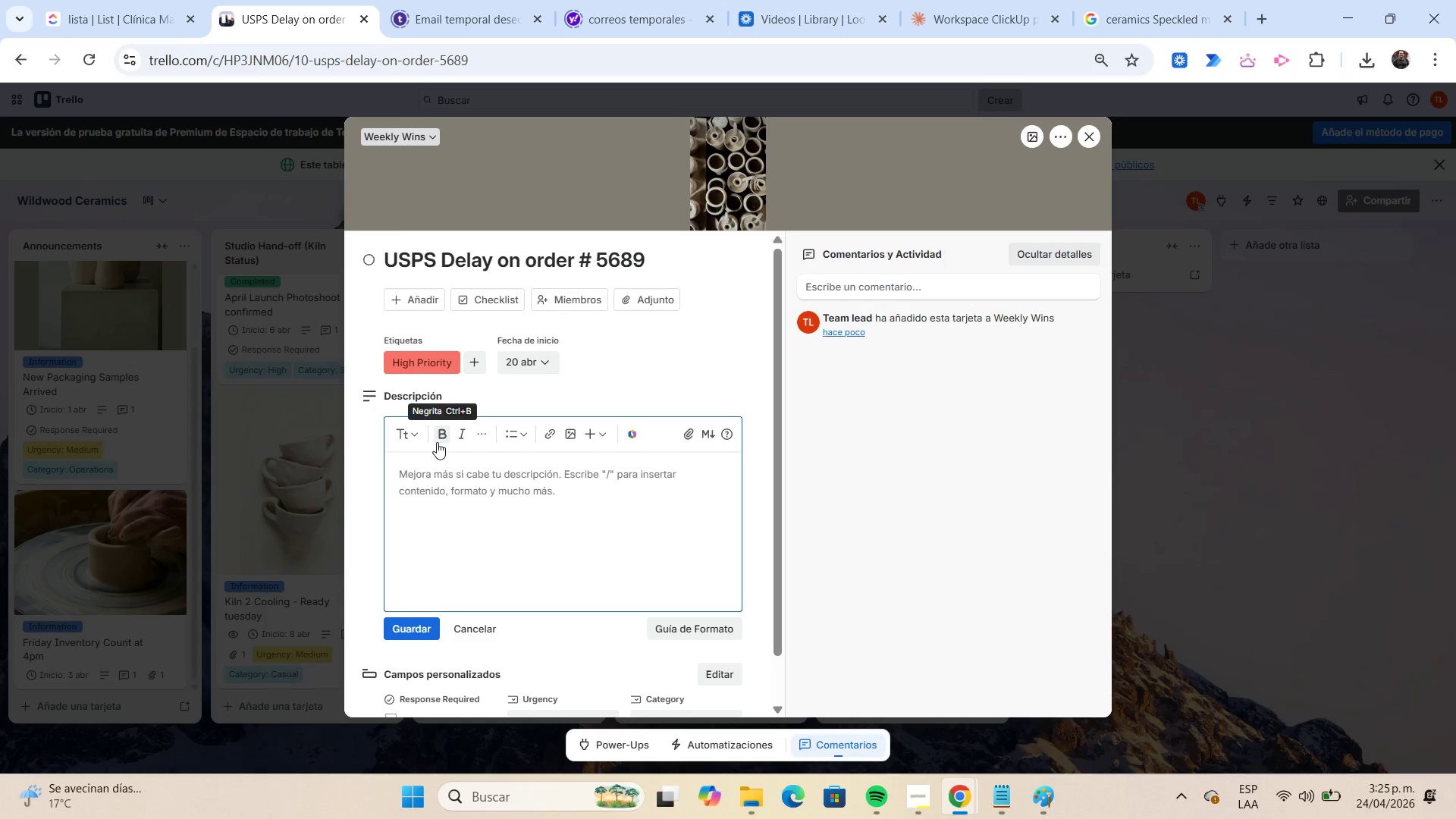 
type(Customer shipment delayed in transit. Tracking has not update )
key(Backspace)
type(d in 3 days.)
 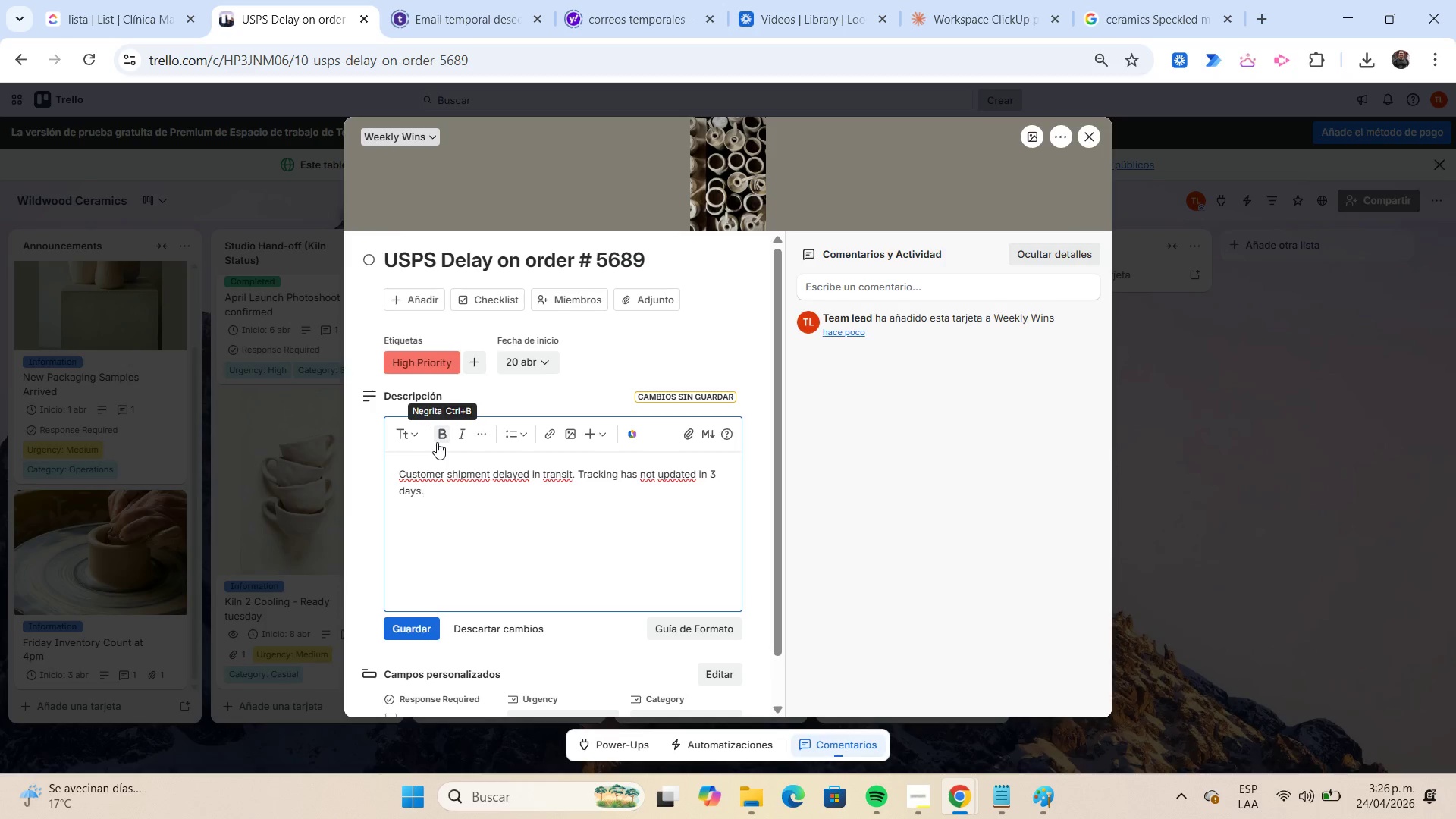 
left_click([403, 632])
 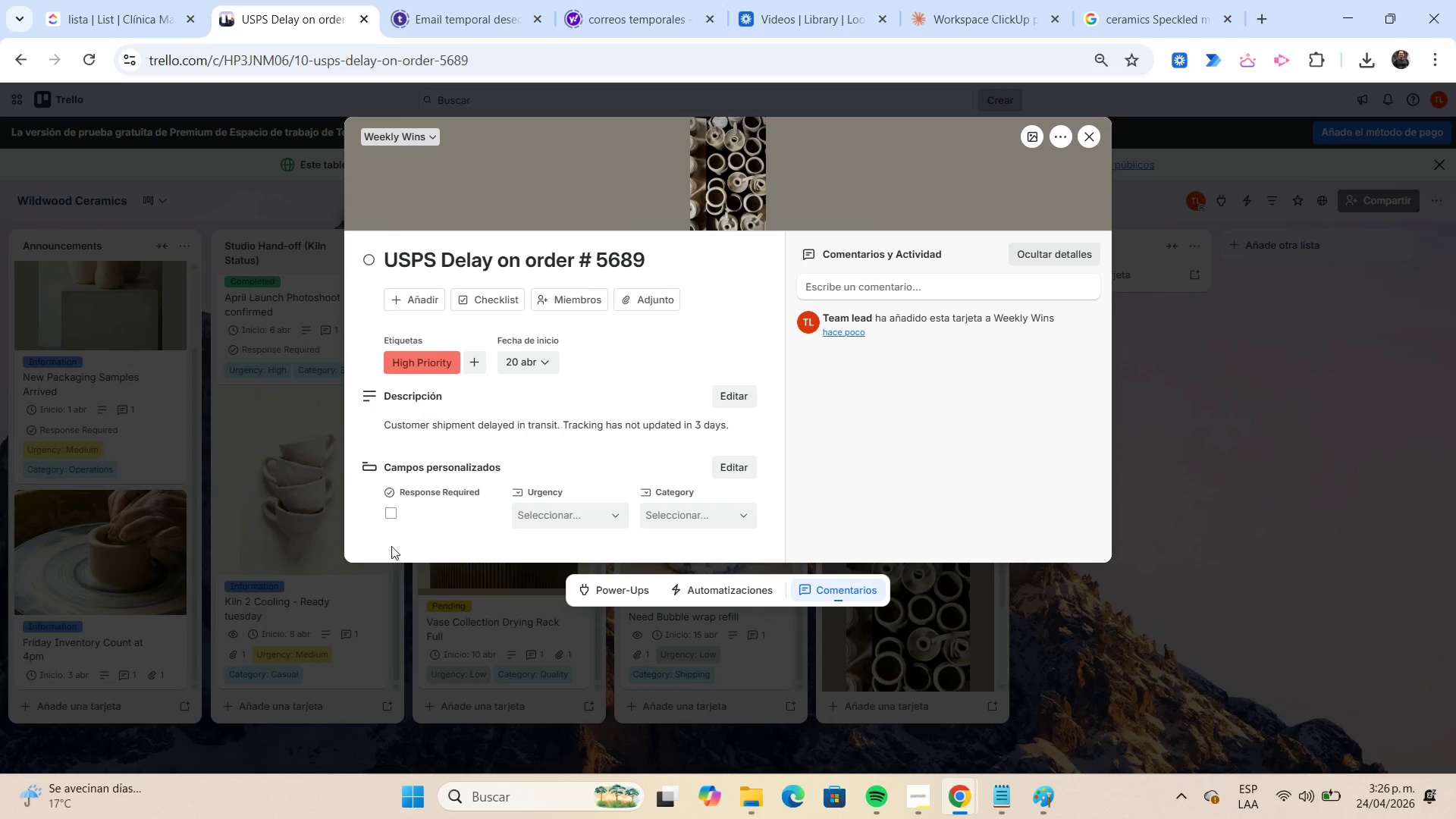 
left_click([391, 513])
 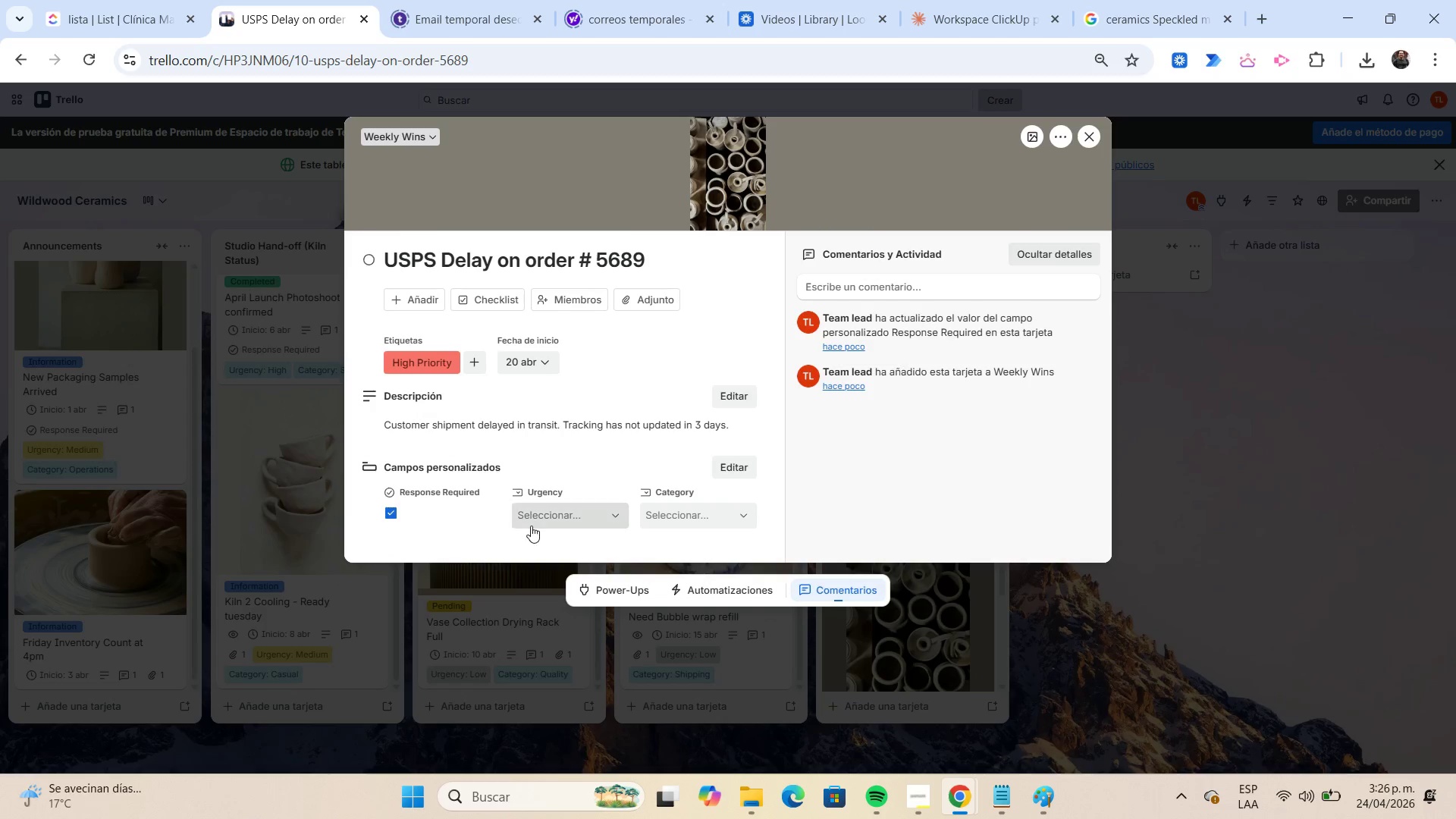 
left_click([538, 519])
 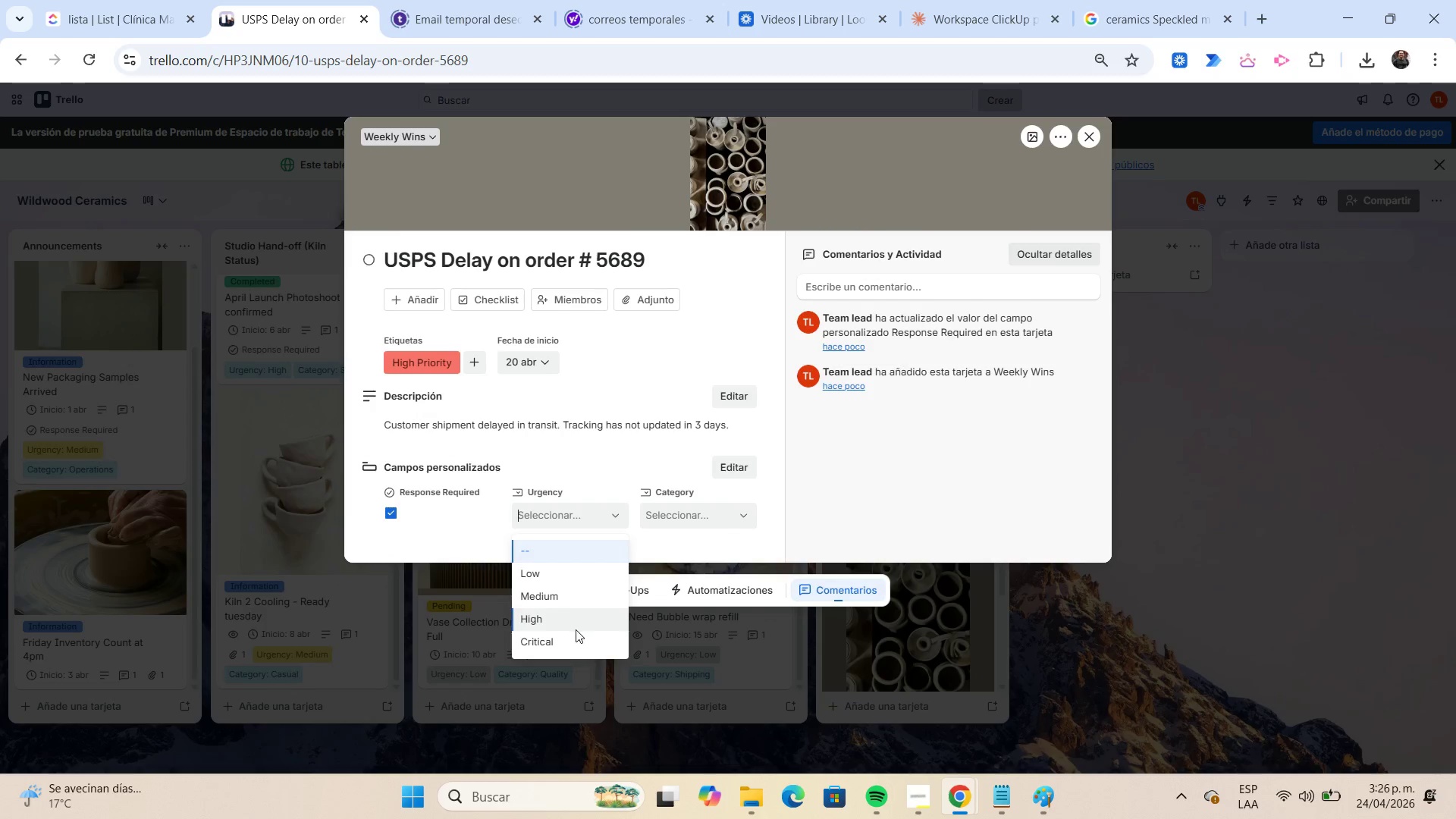 
left_click([570, 635])
 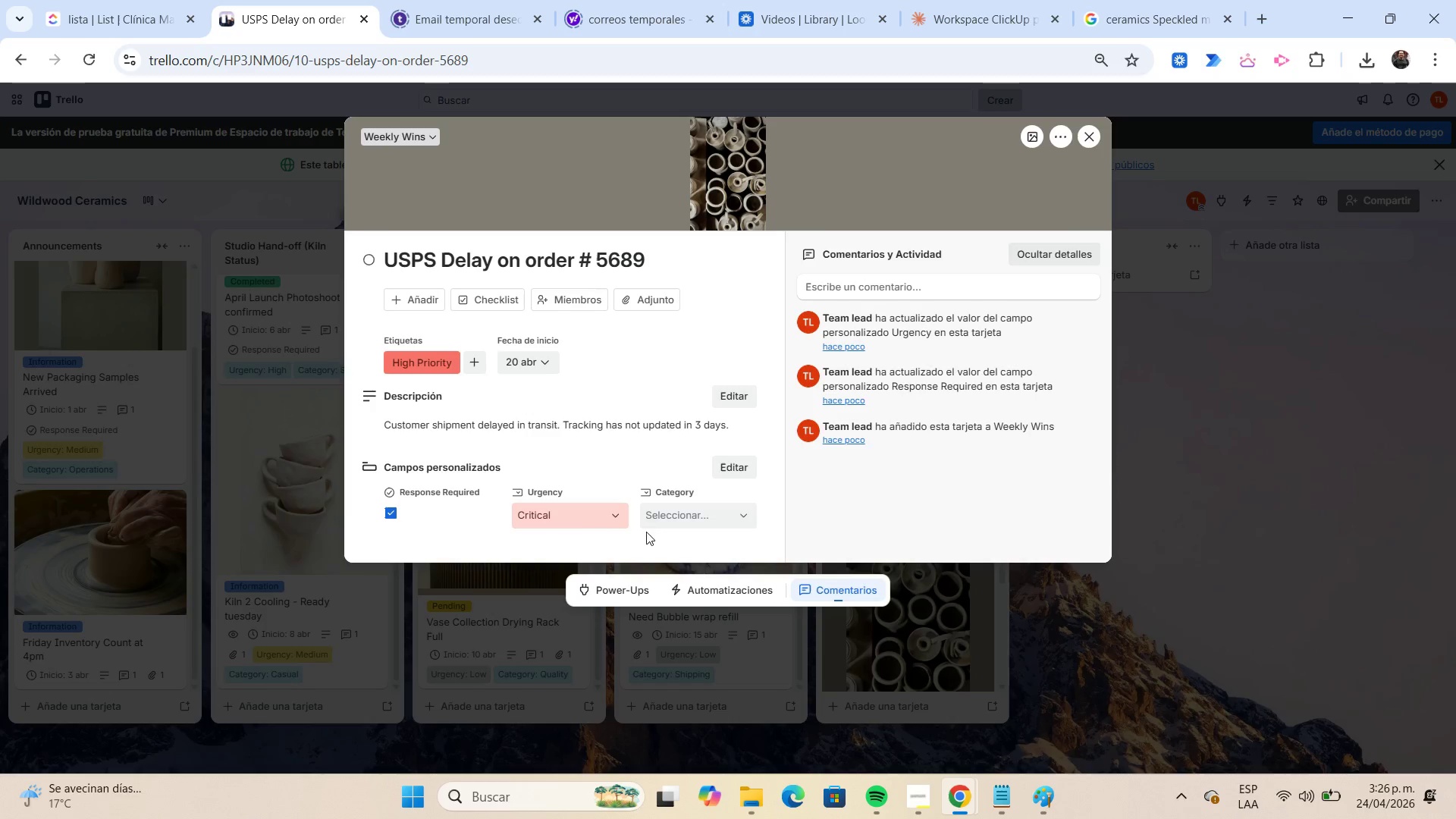 
left_click([654, 523])
 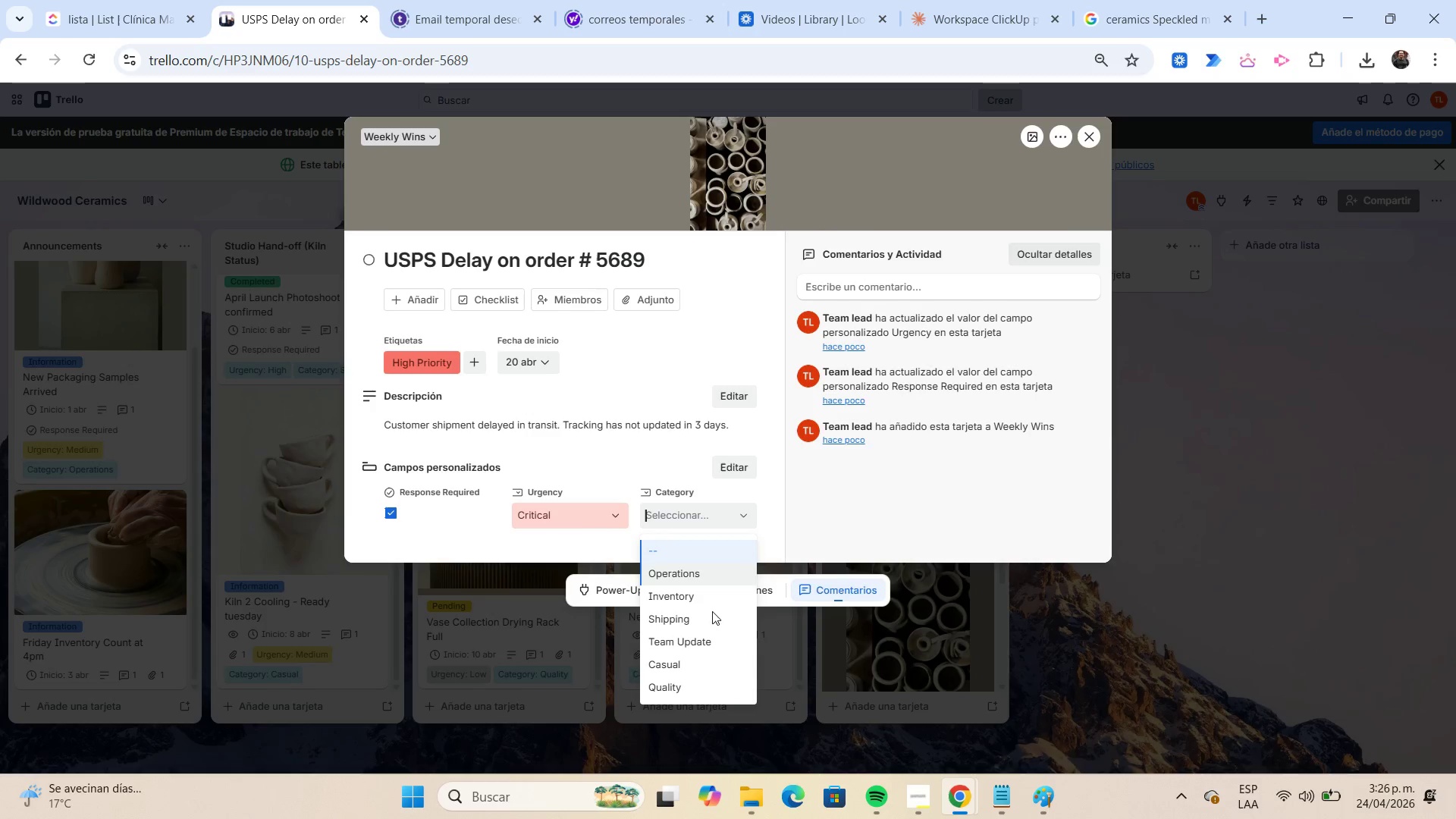 
left_click([735, 687])
 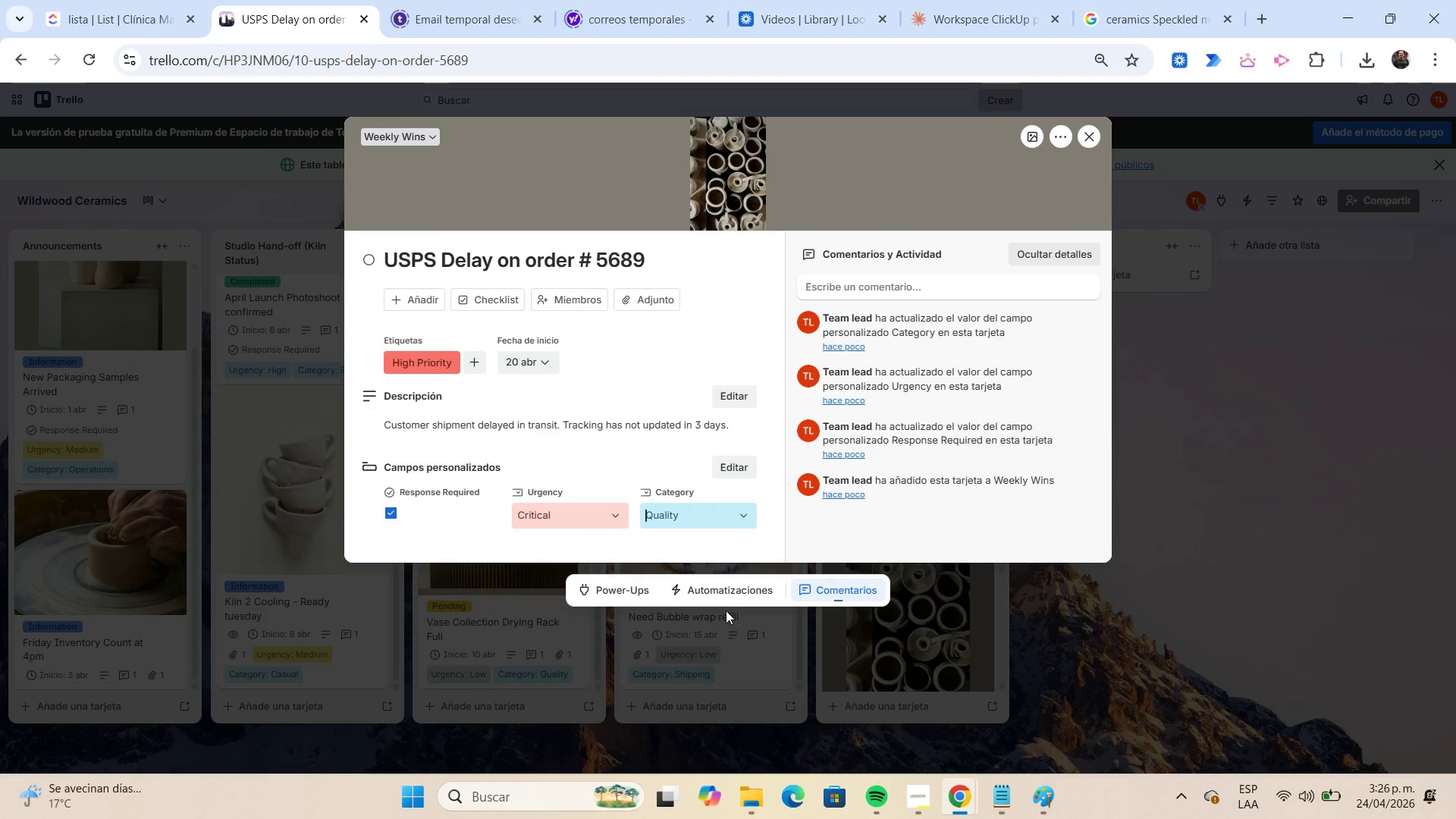 
wait(6.38)
 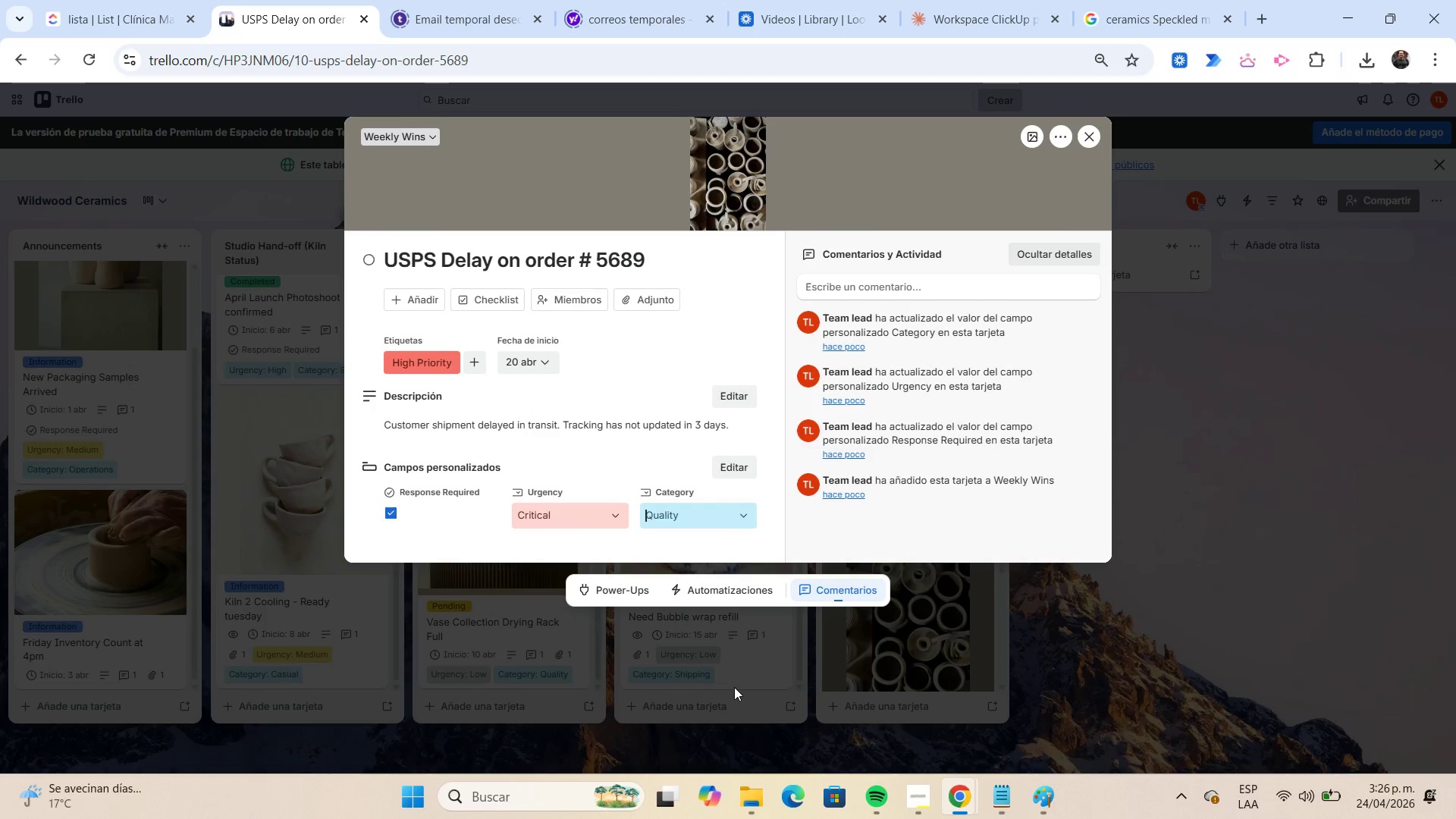 
left_click([846, 297])
 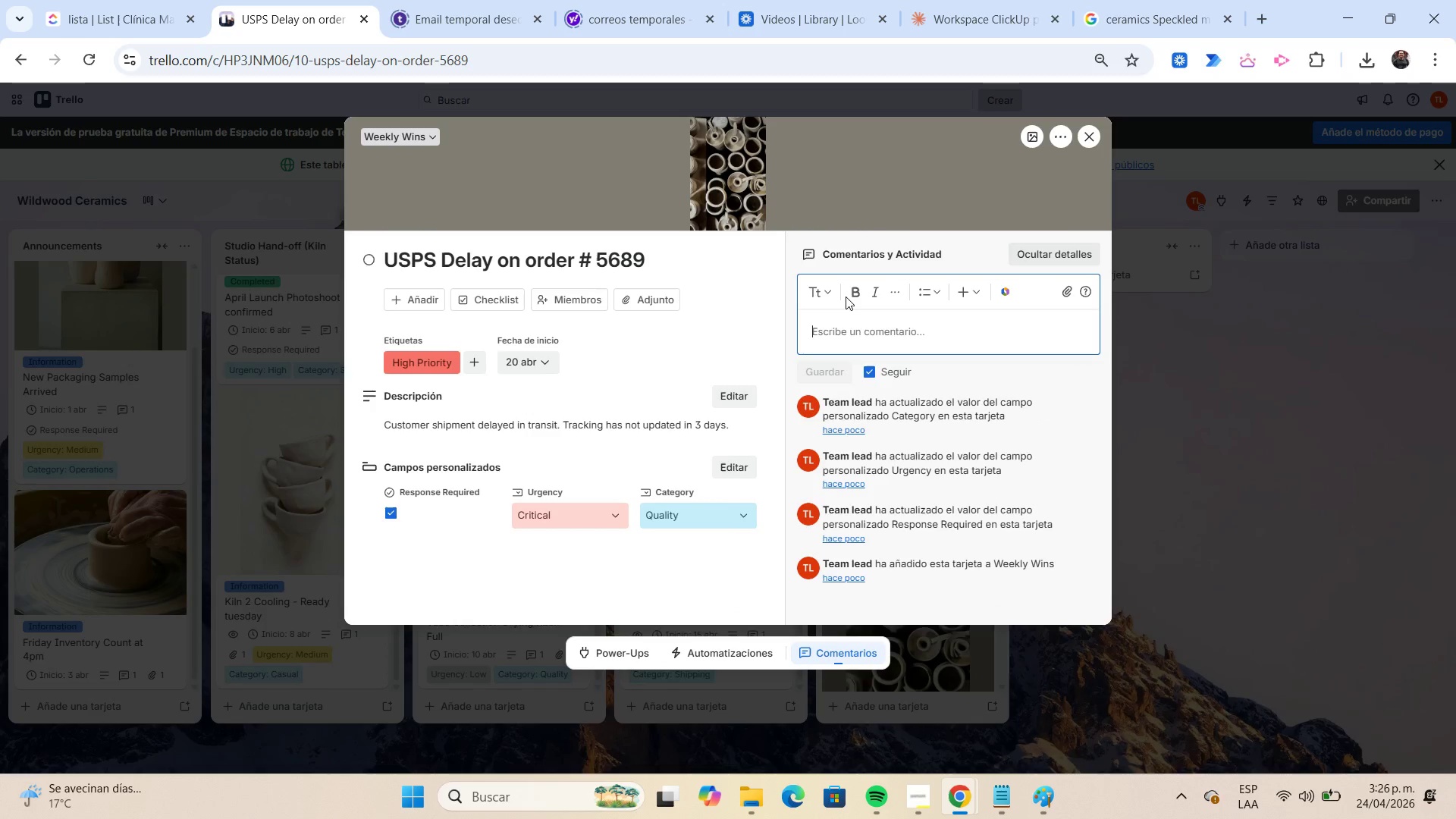 
type(Customer support follow-up needed.)
 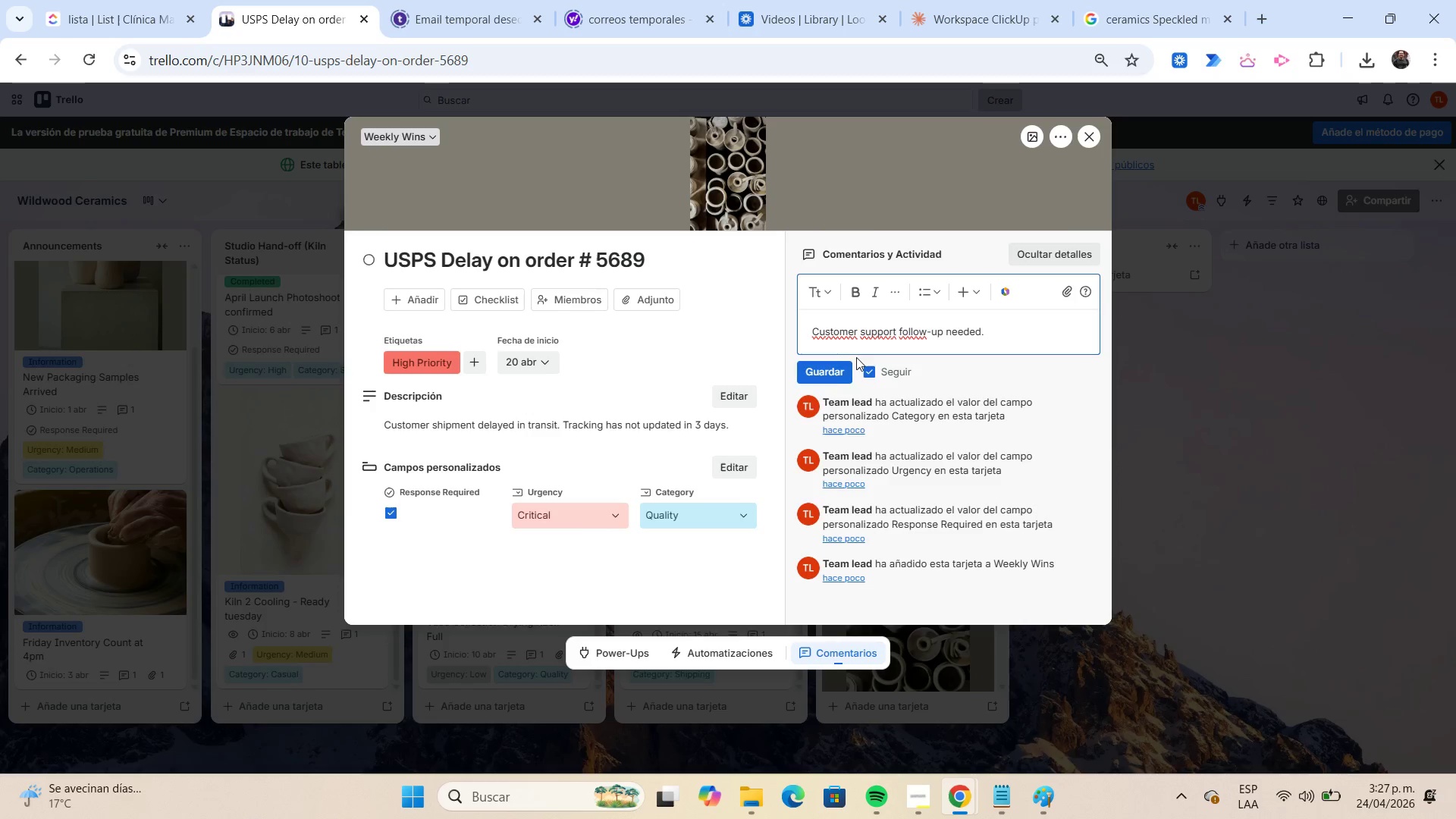 
left_click([844, 369])
 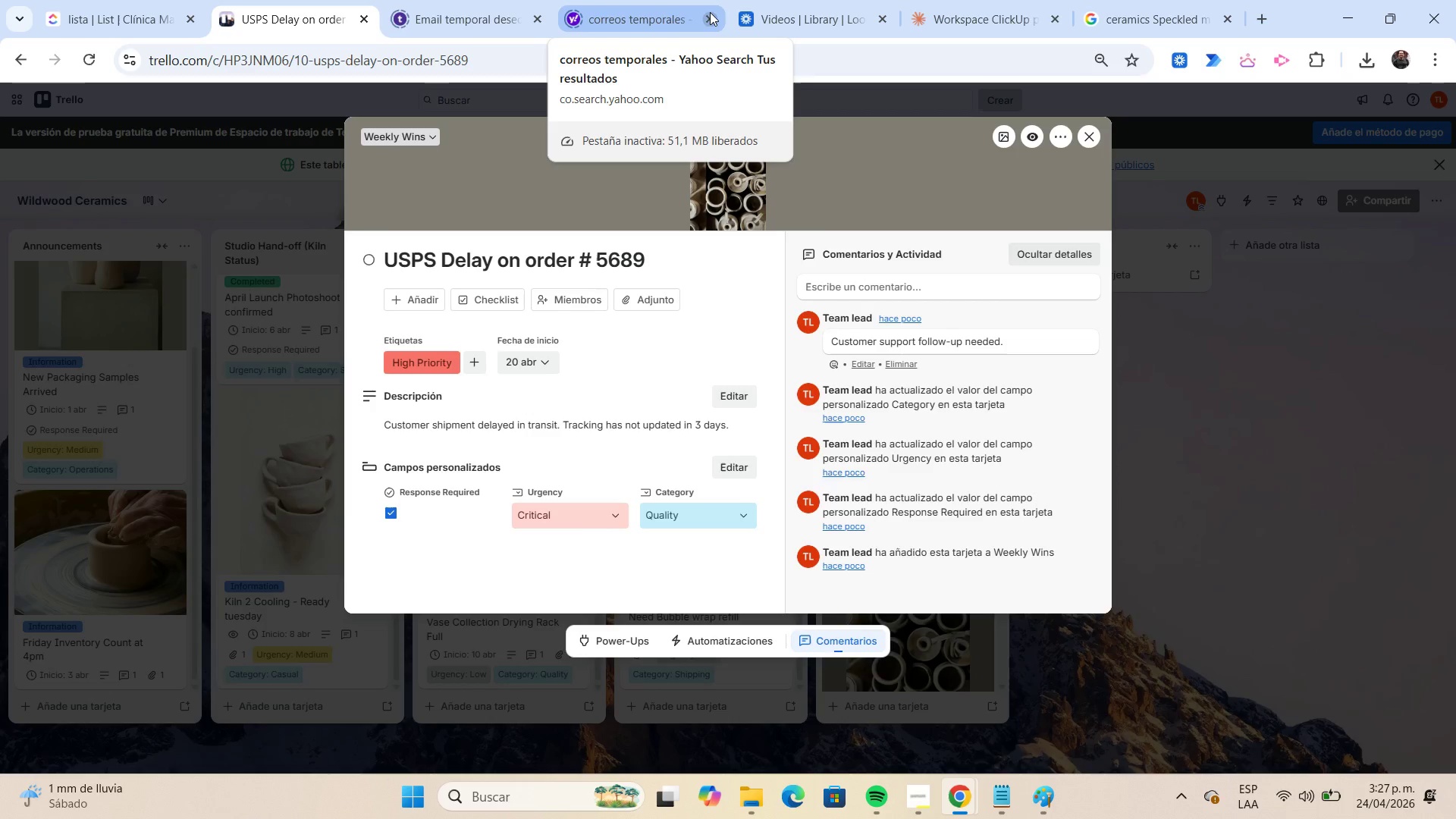 
wait(31.24)
 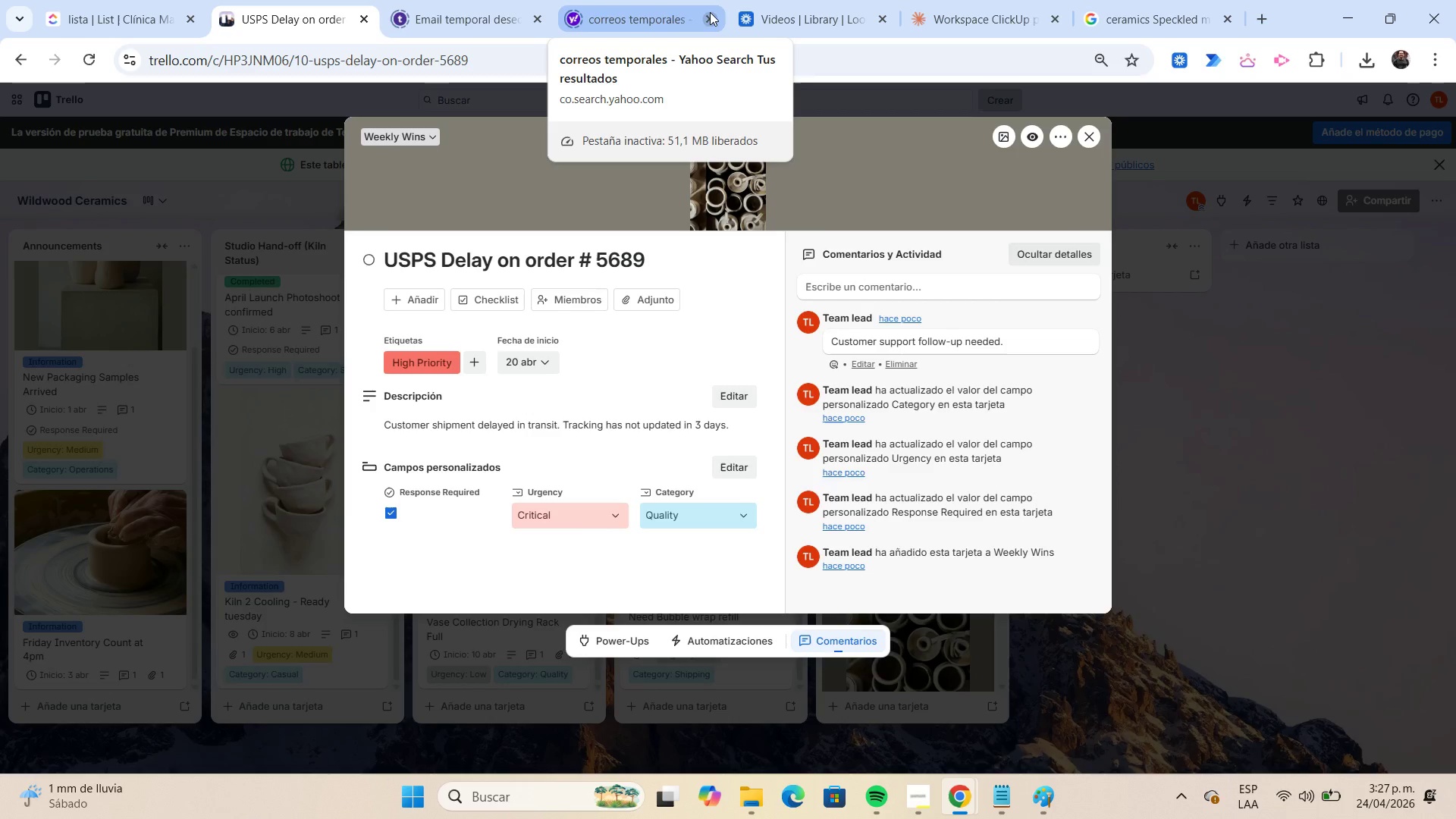 
left_click([1094, 139])
 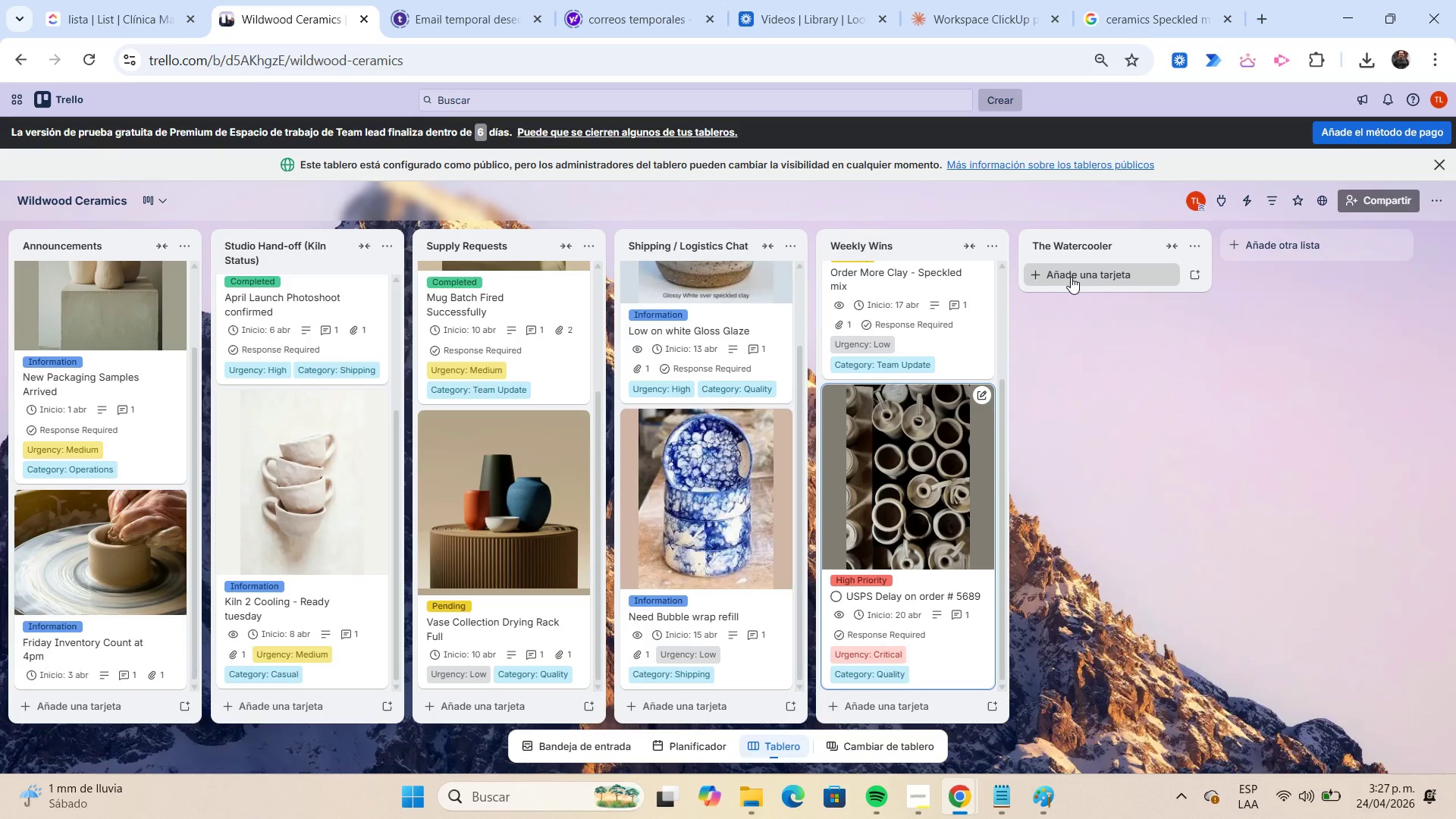 
wait(5.23)
 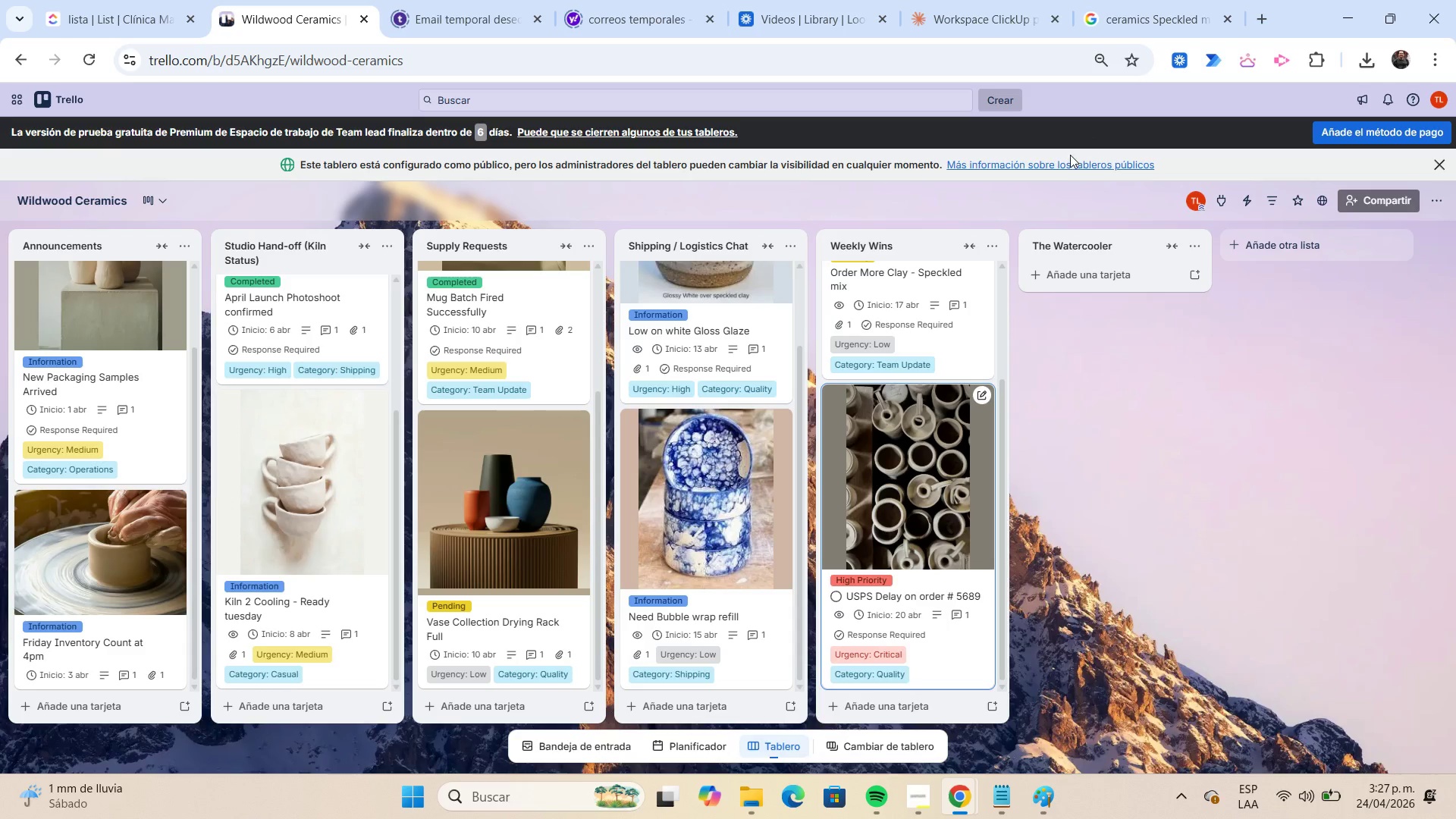 
left_click([1071, 277])
 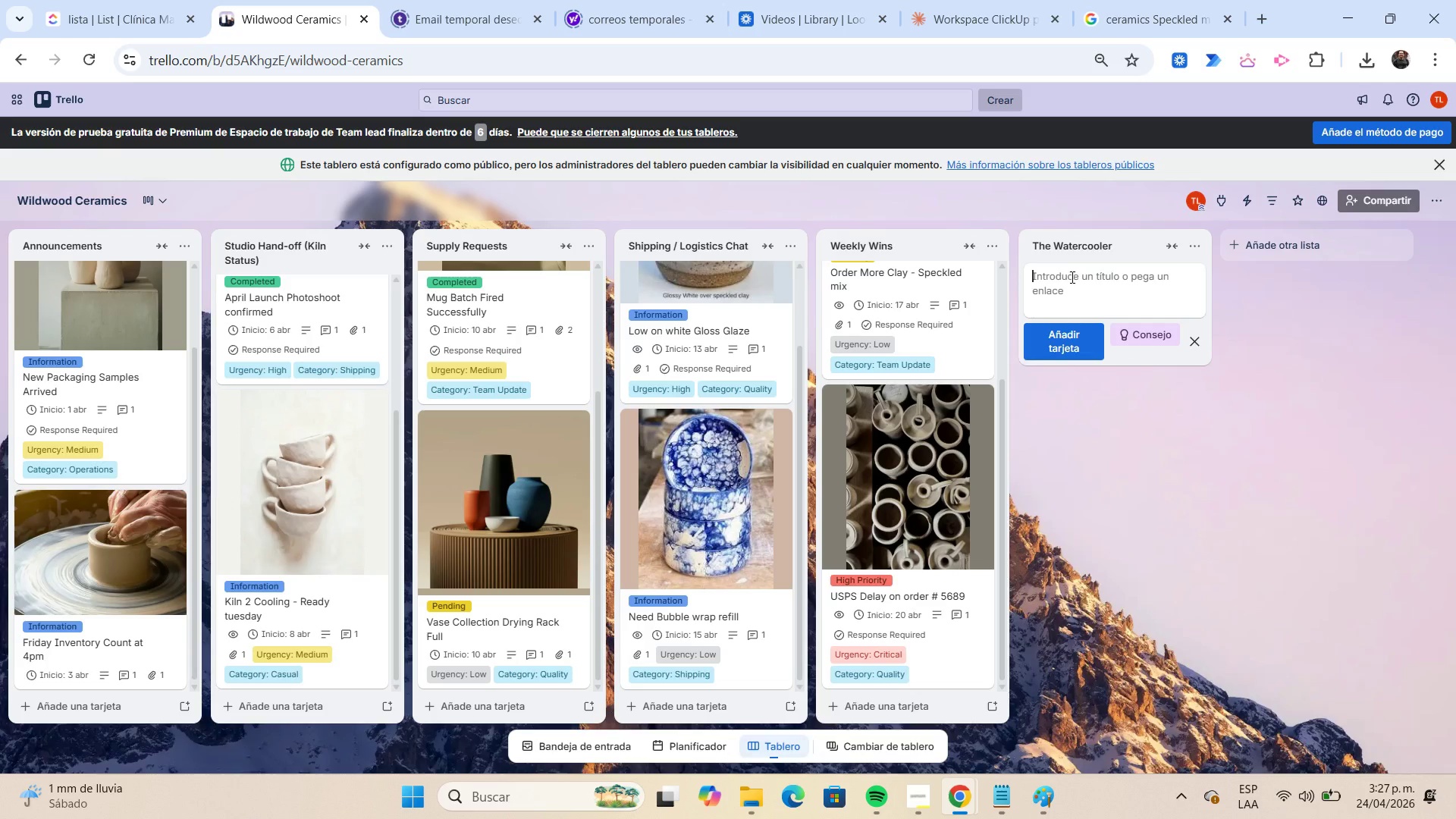 
type(Need Pickup labels printed)
 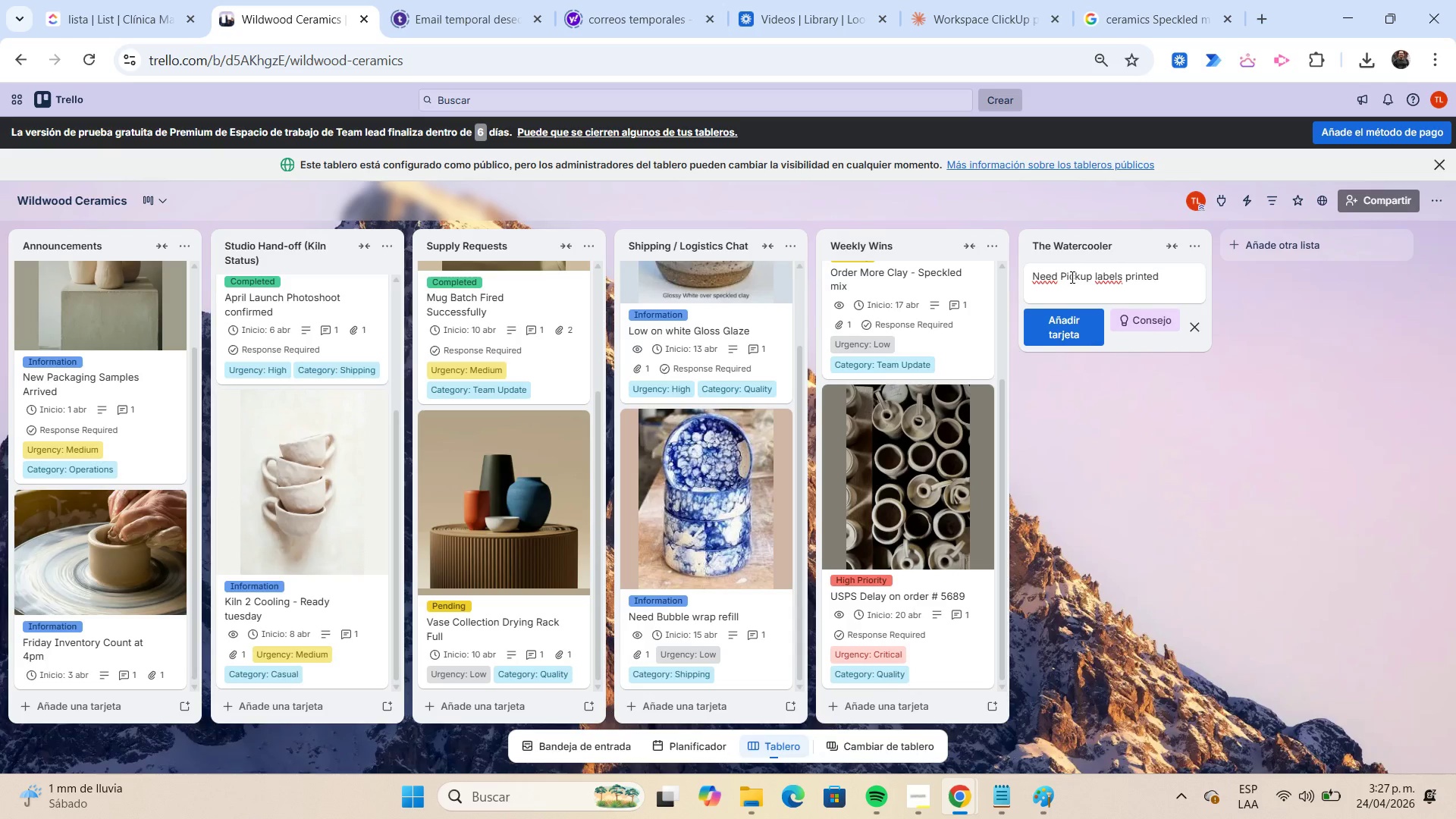 
key(Enter)
 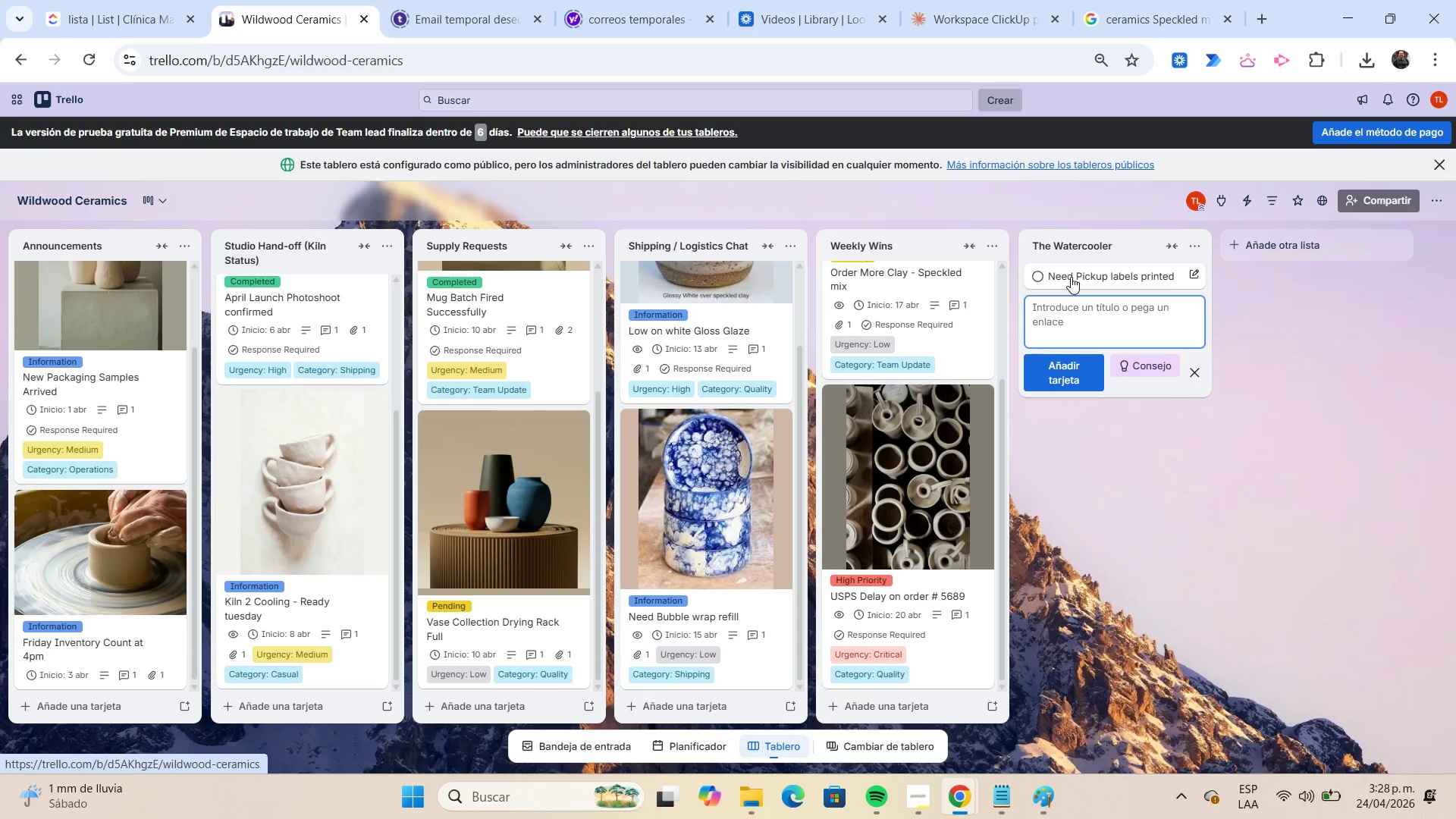 
left_click([1070, 277])
 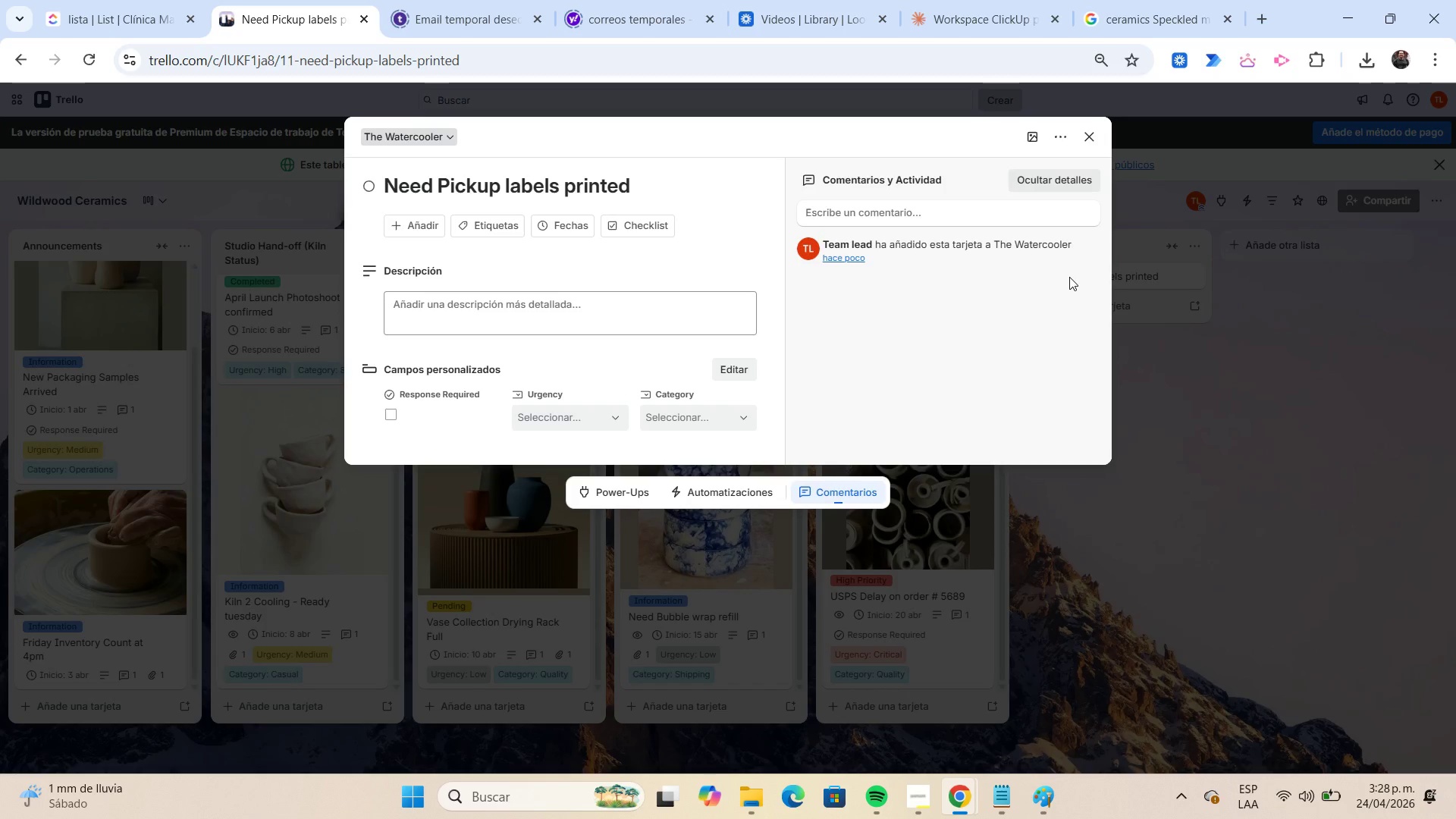 
wait(15.55)
 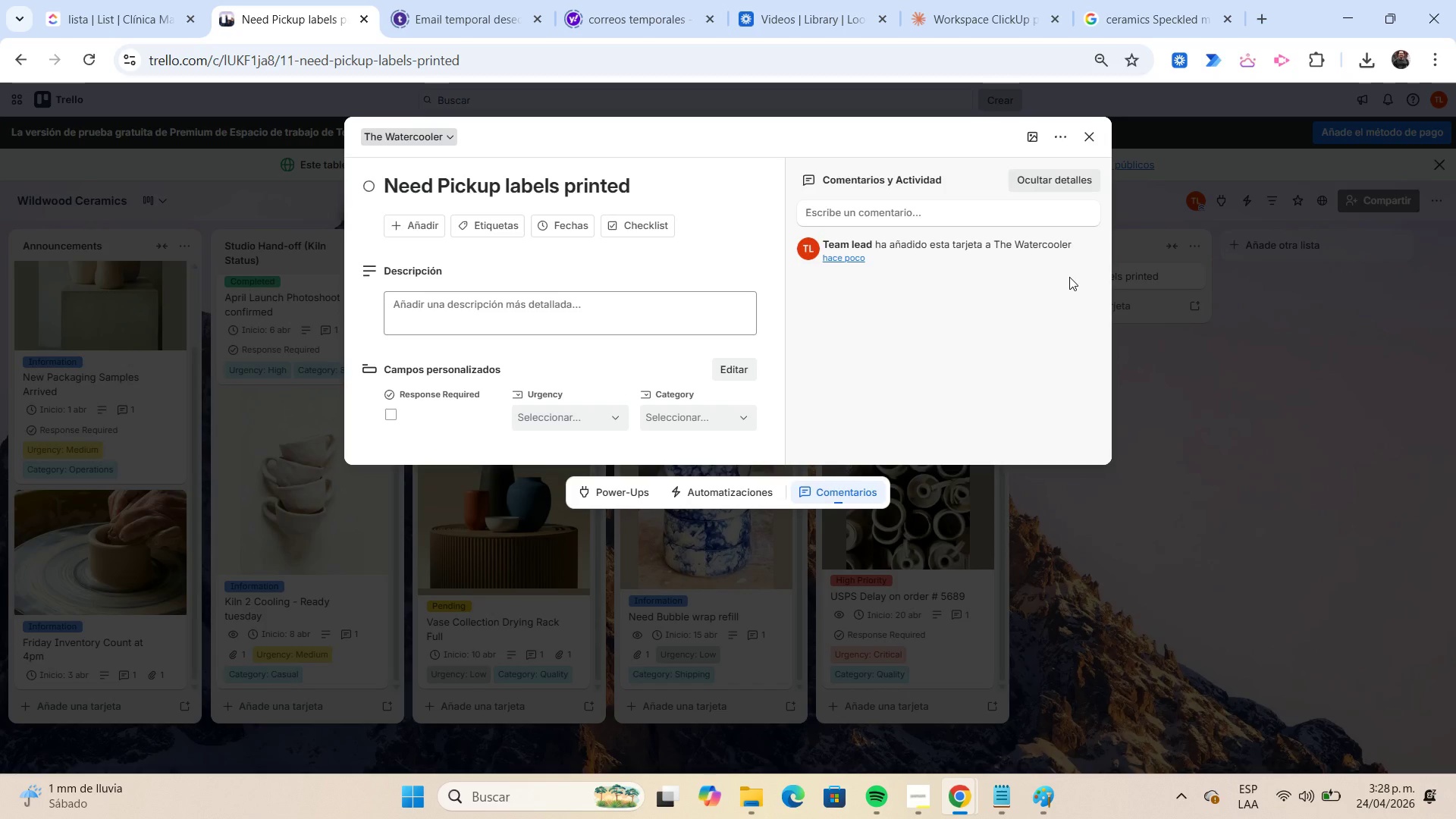 
left_click([1037, 146])
 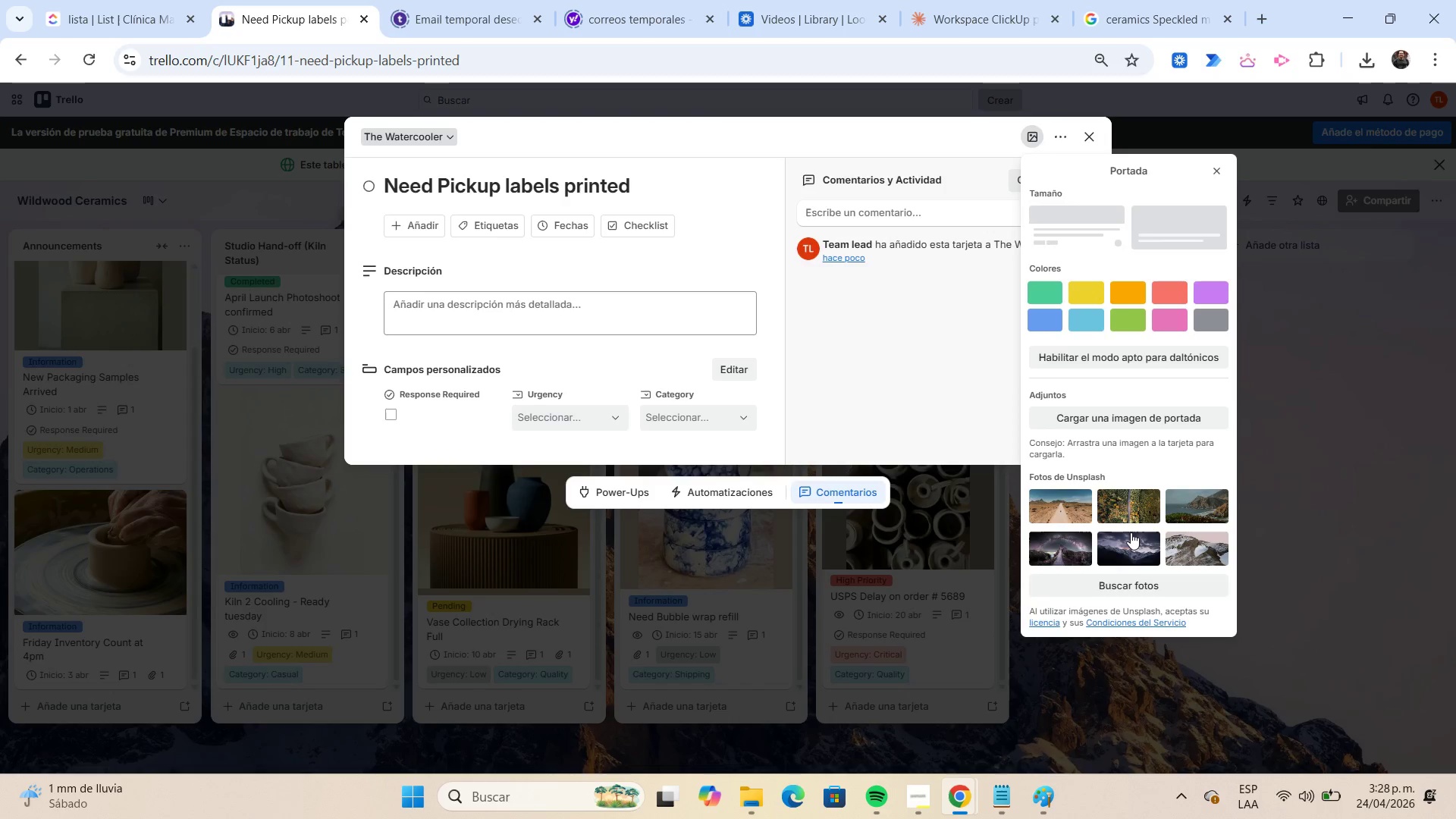 
left_click([1145, 581])
 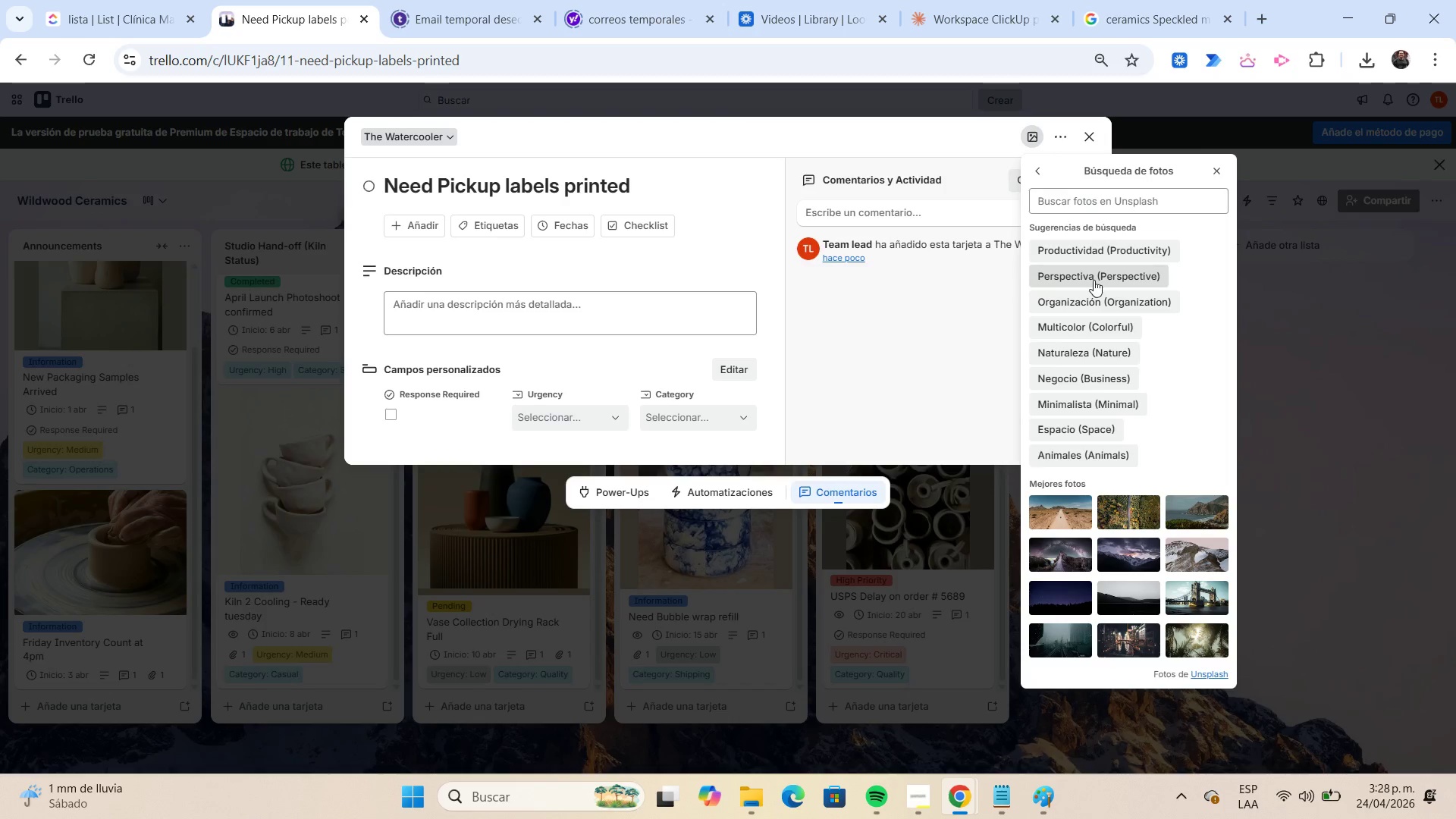 
left_click([1094, 202])
 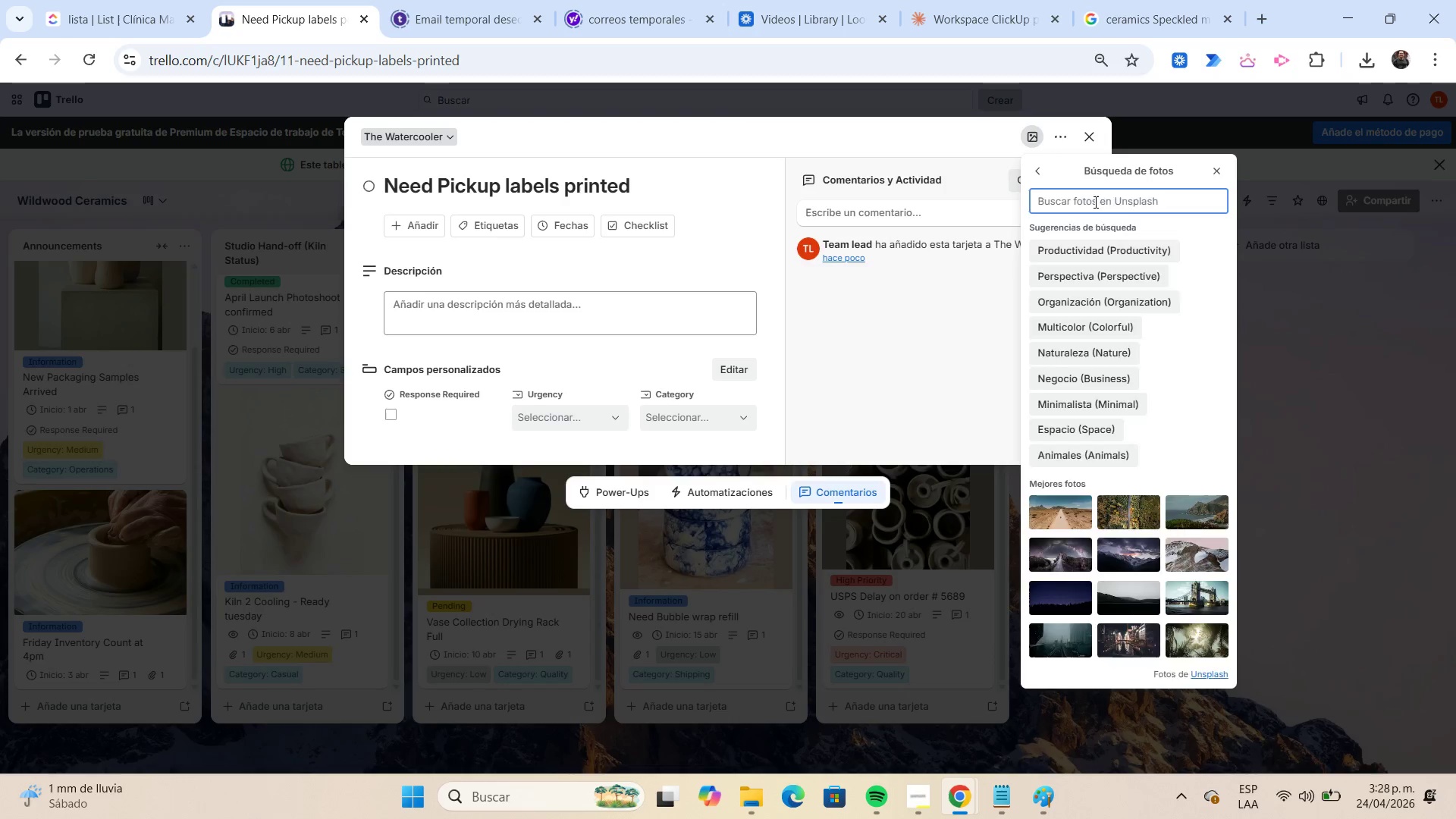 
type(ceramic)
 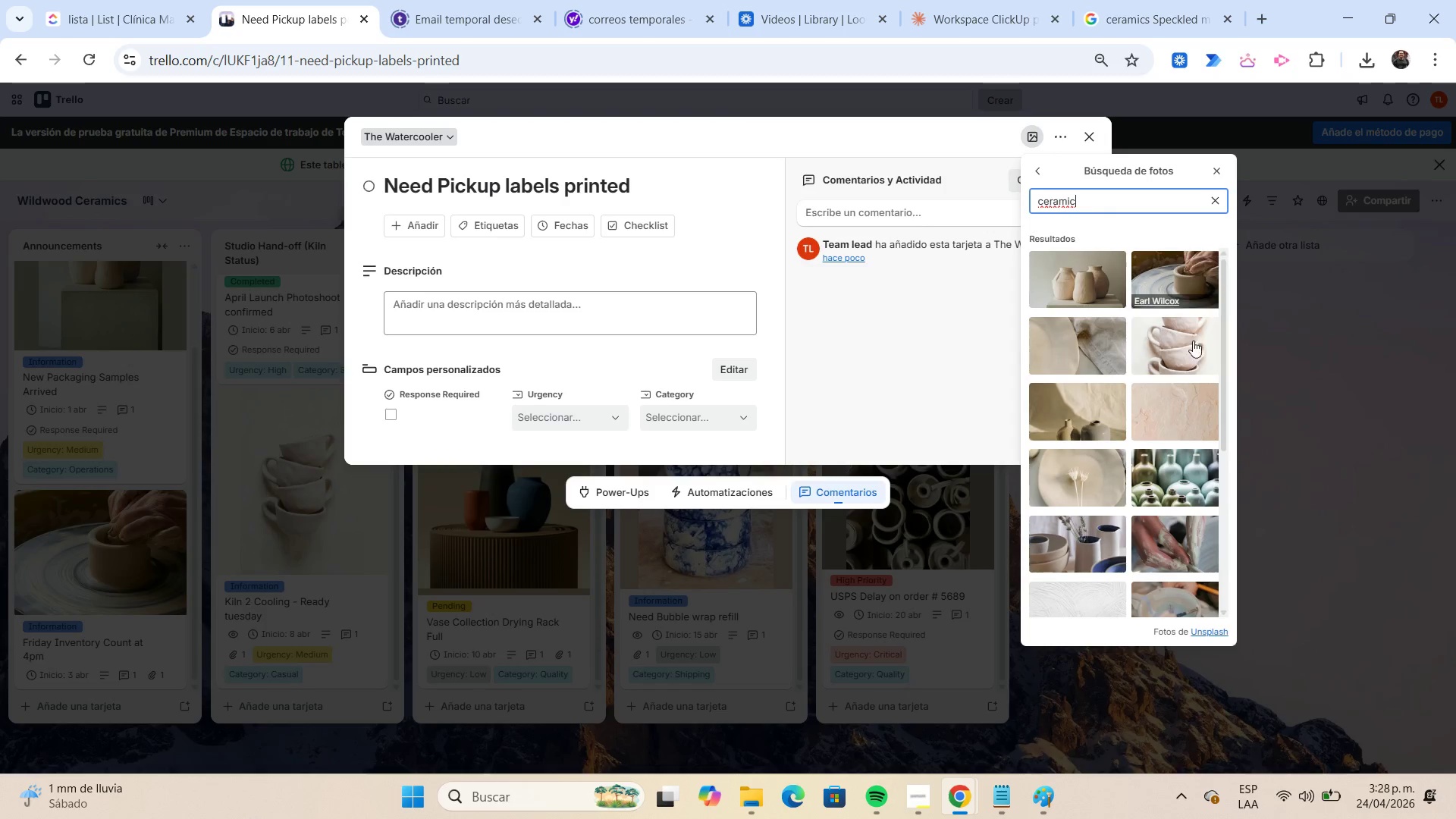 
scroll: coordinate [1183, 365], scroll_direction: down, amount: 6.0
 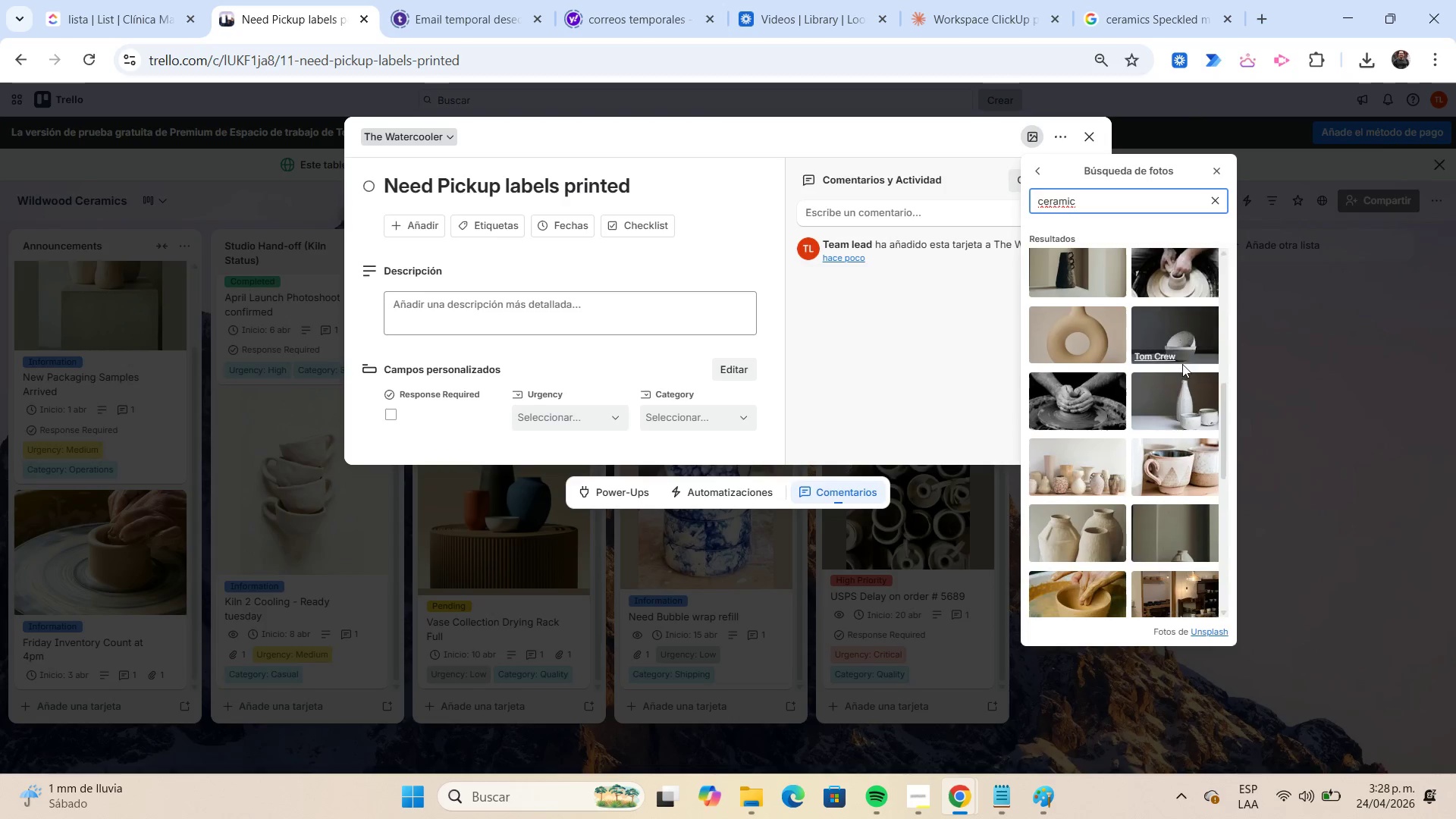 
scroll: coordinate [1175, 432], scroll_direction: down, amount: 3.0
 